 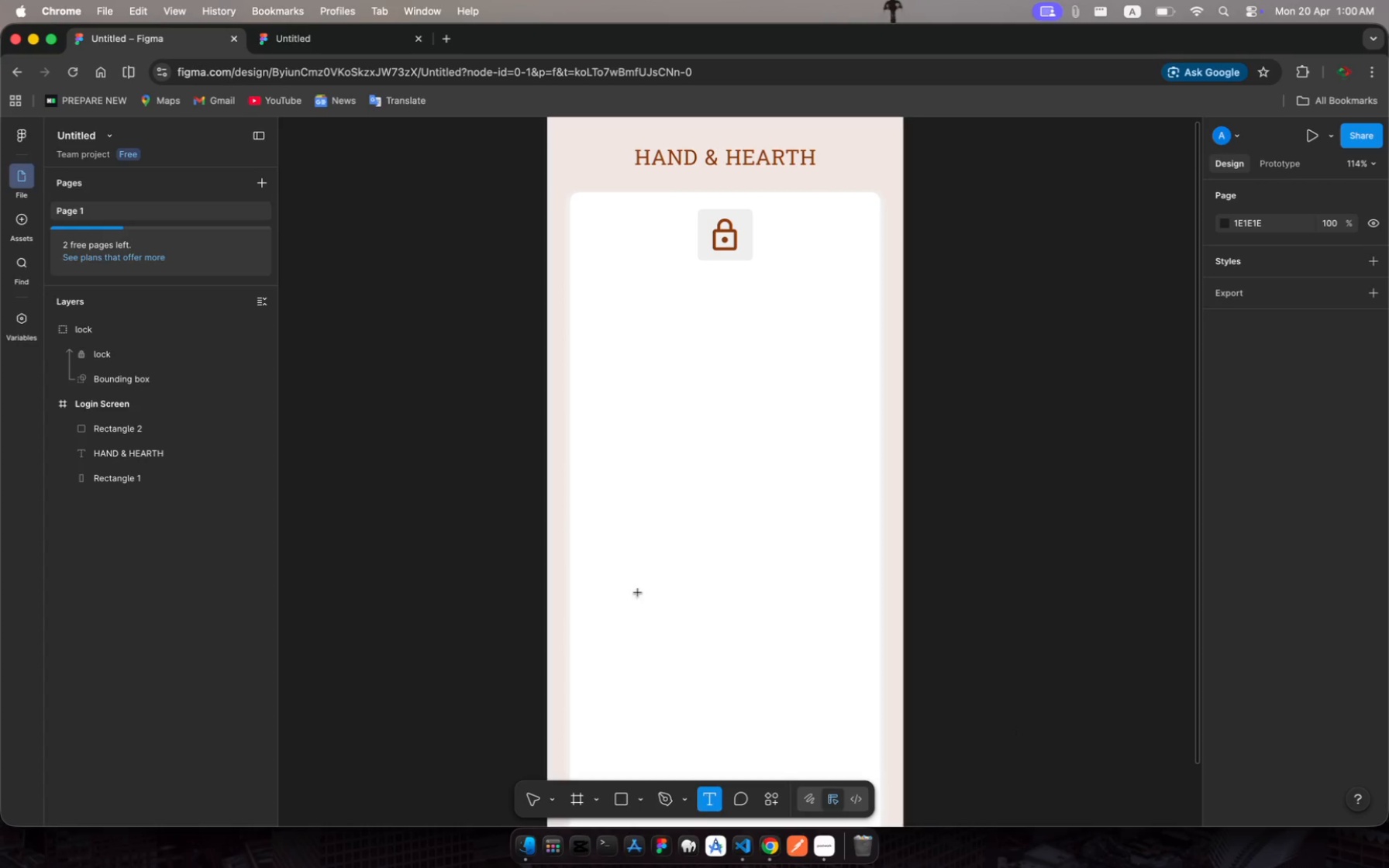 
left_click_drag(start_coordinate=[648, 326], to_coordinate=[794, 384])
 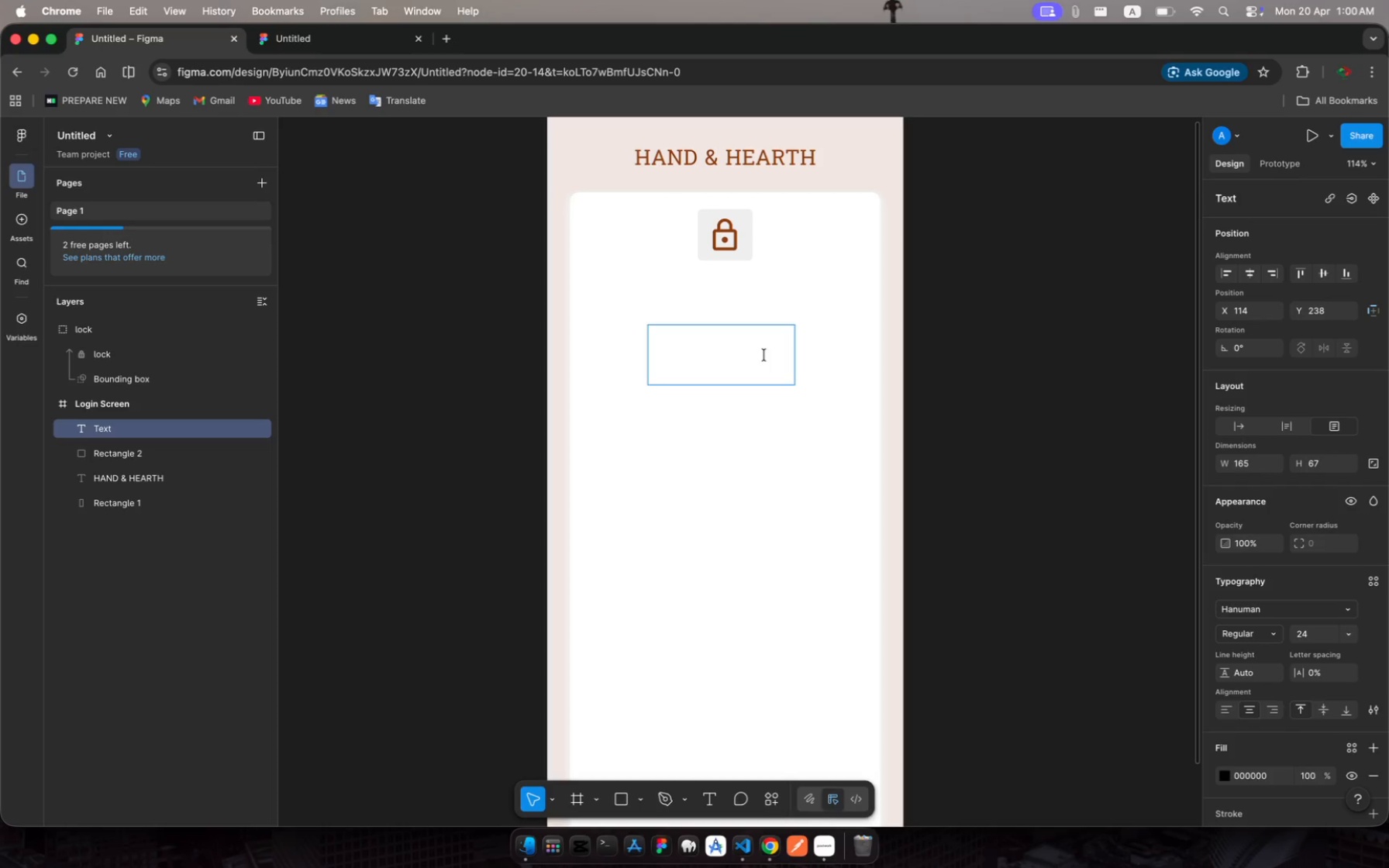 
type(Secure )
key(Backspace)
 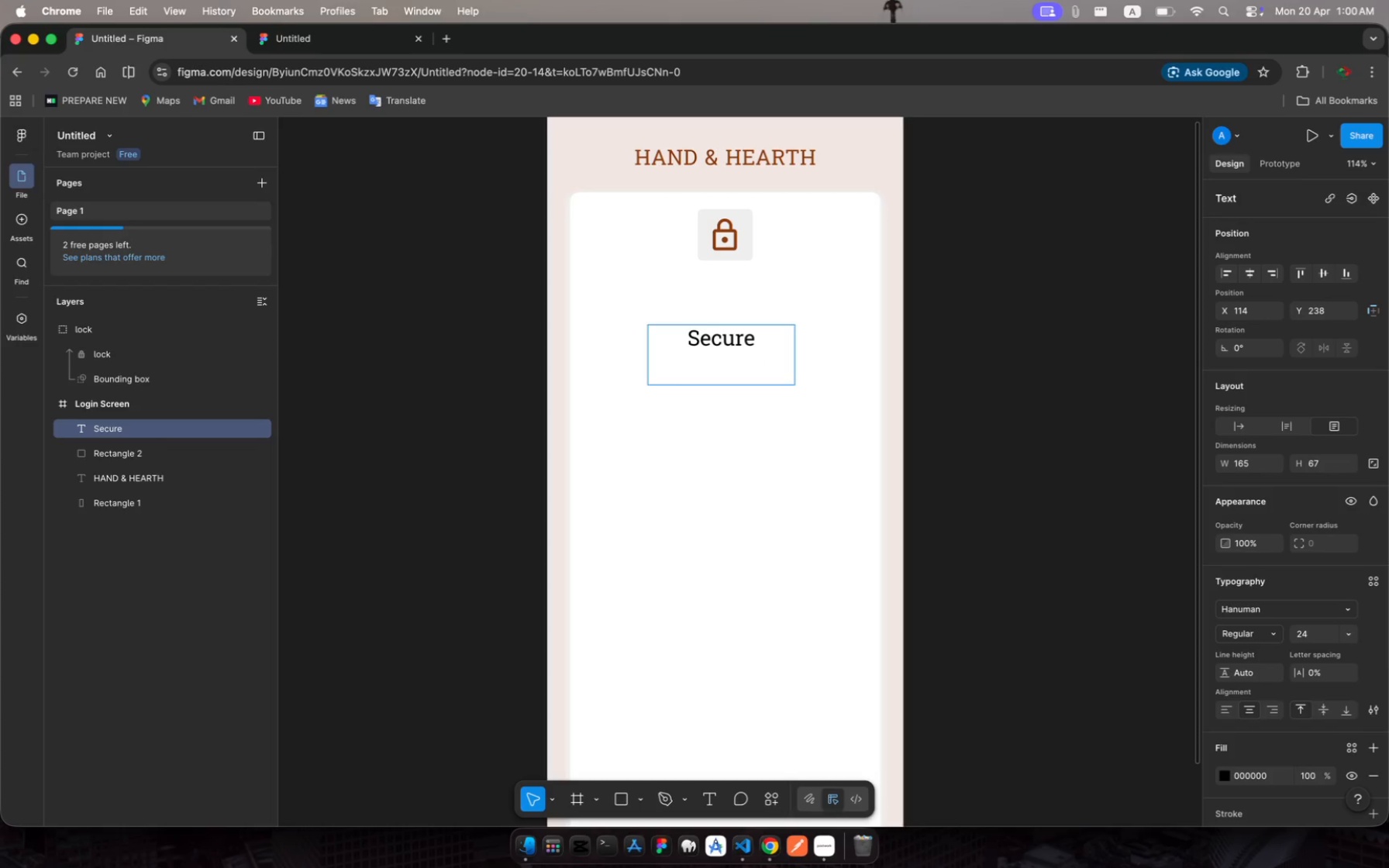 
key(Enter)
 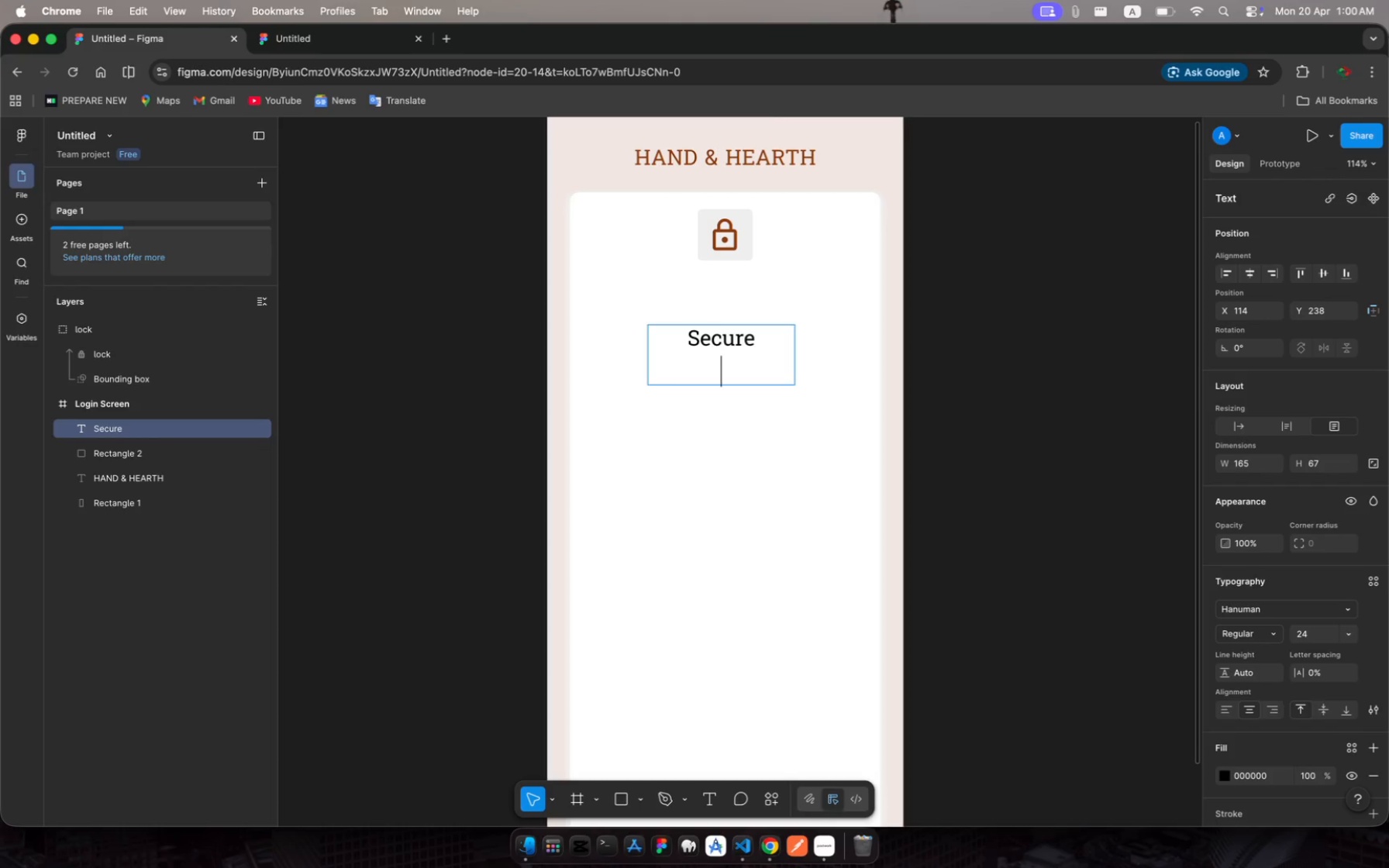 
type(Entrance)
 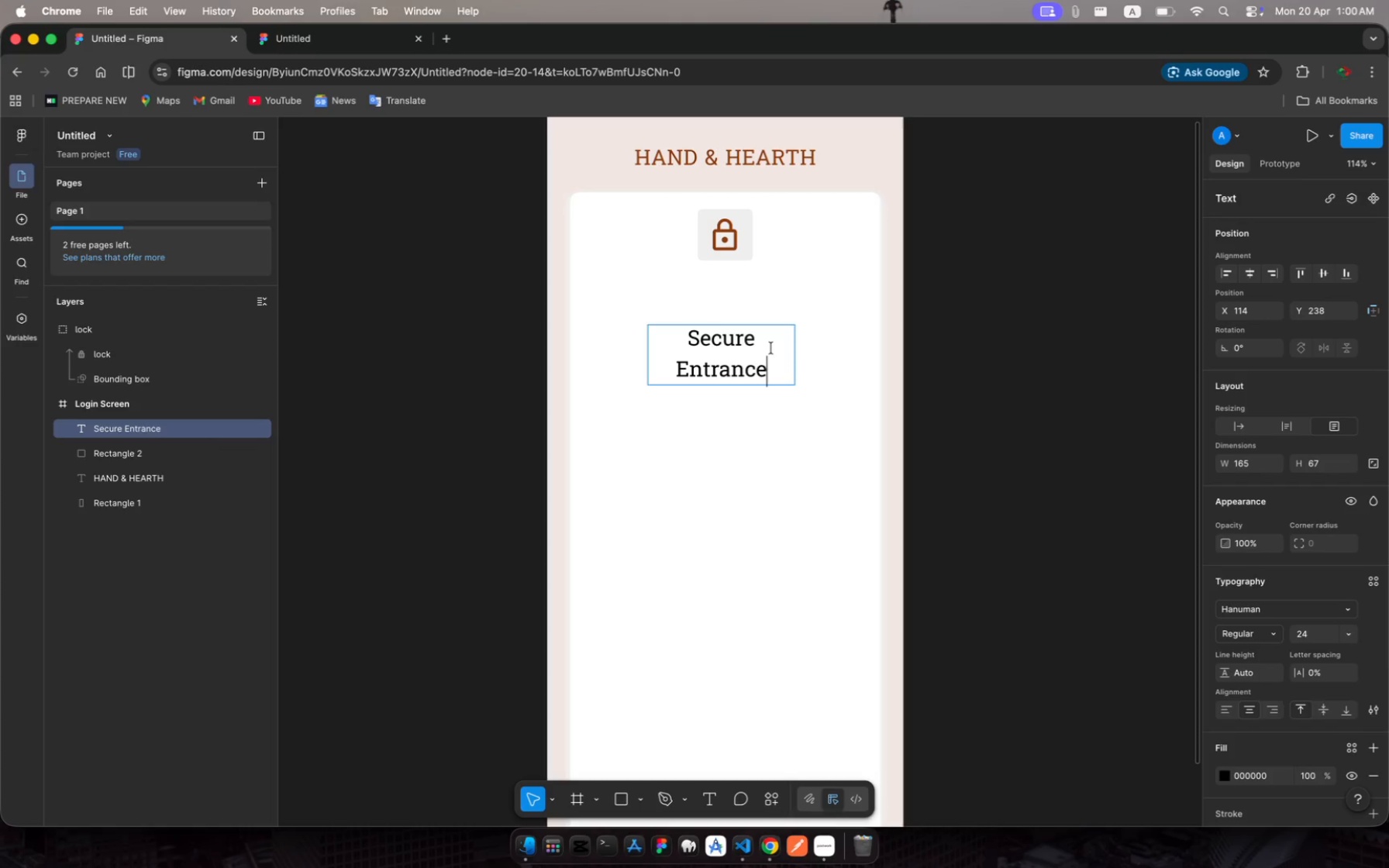 
left_click([1049, 402])
 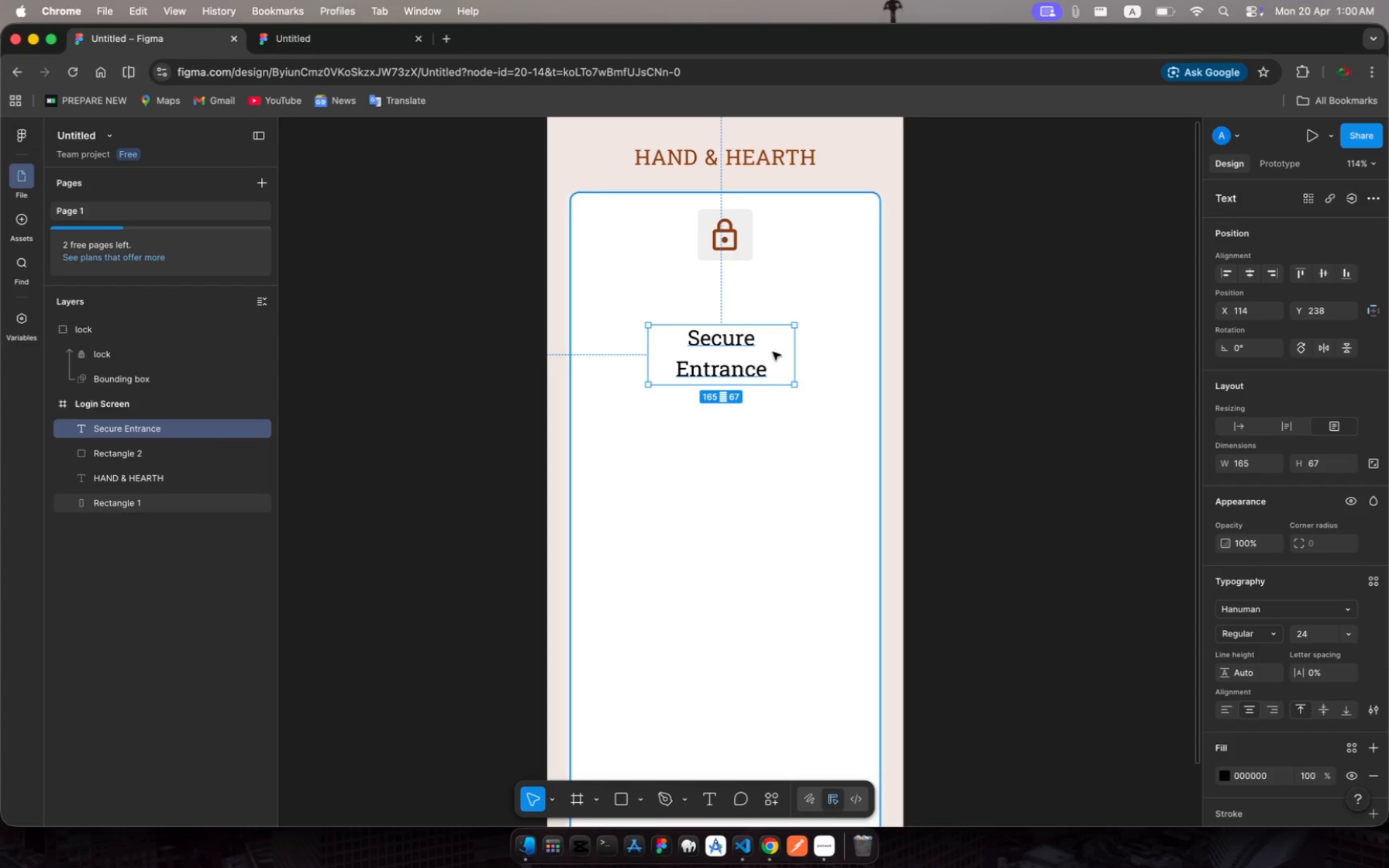 
left_click_drag(start_coordinate=[773, 352], to_coordinate=[775, 302])
 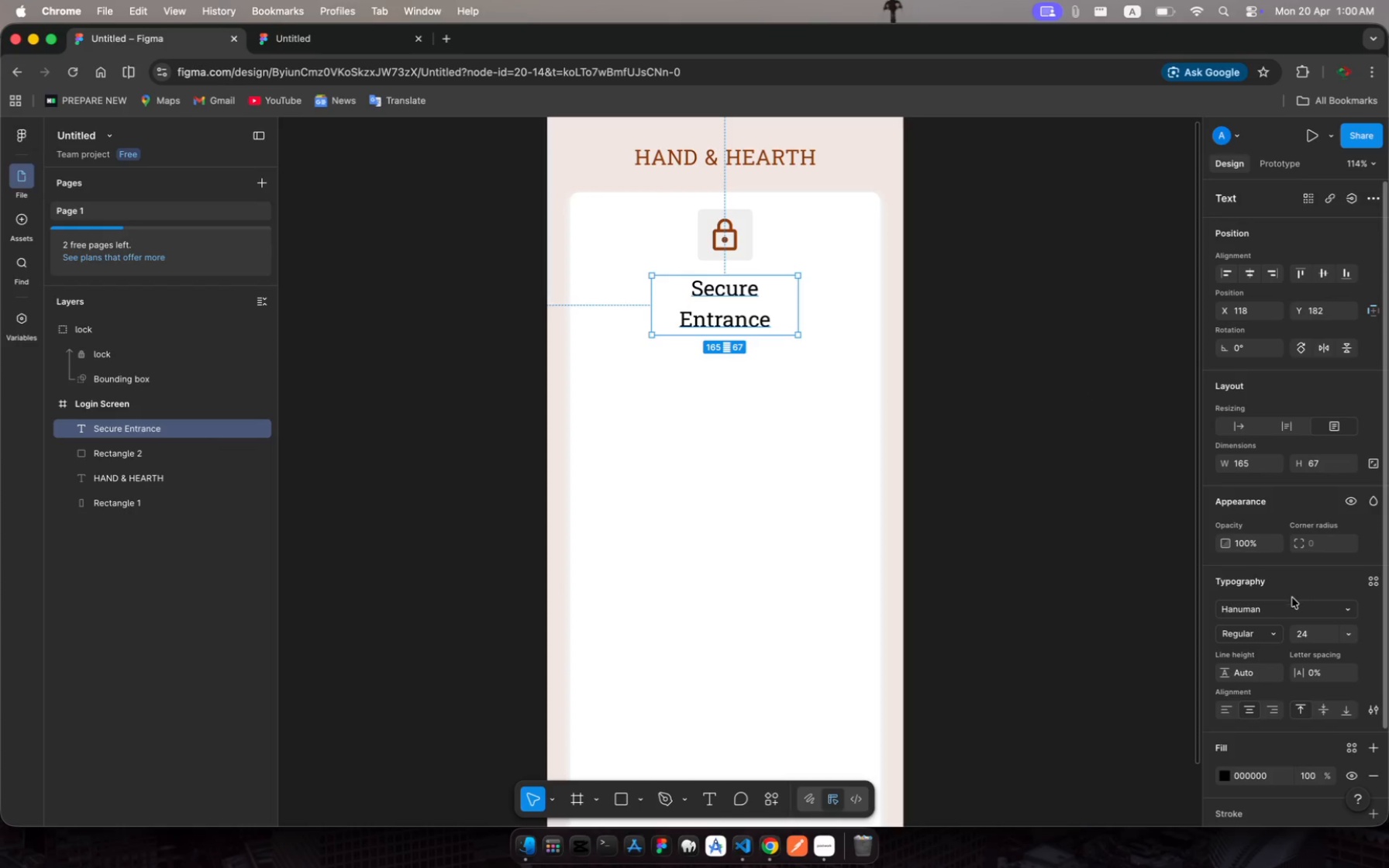 
left_click([1293, 608])
 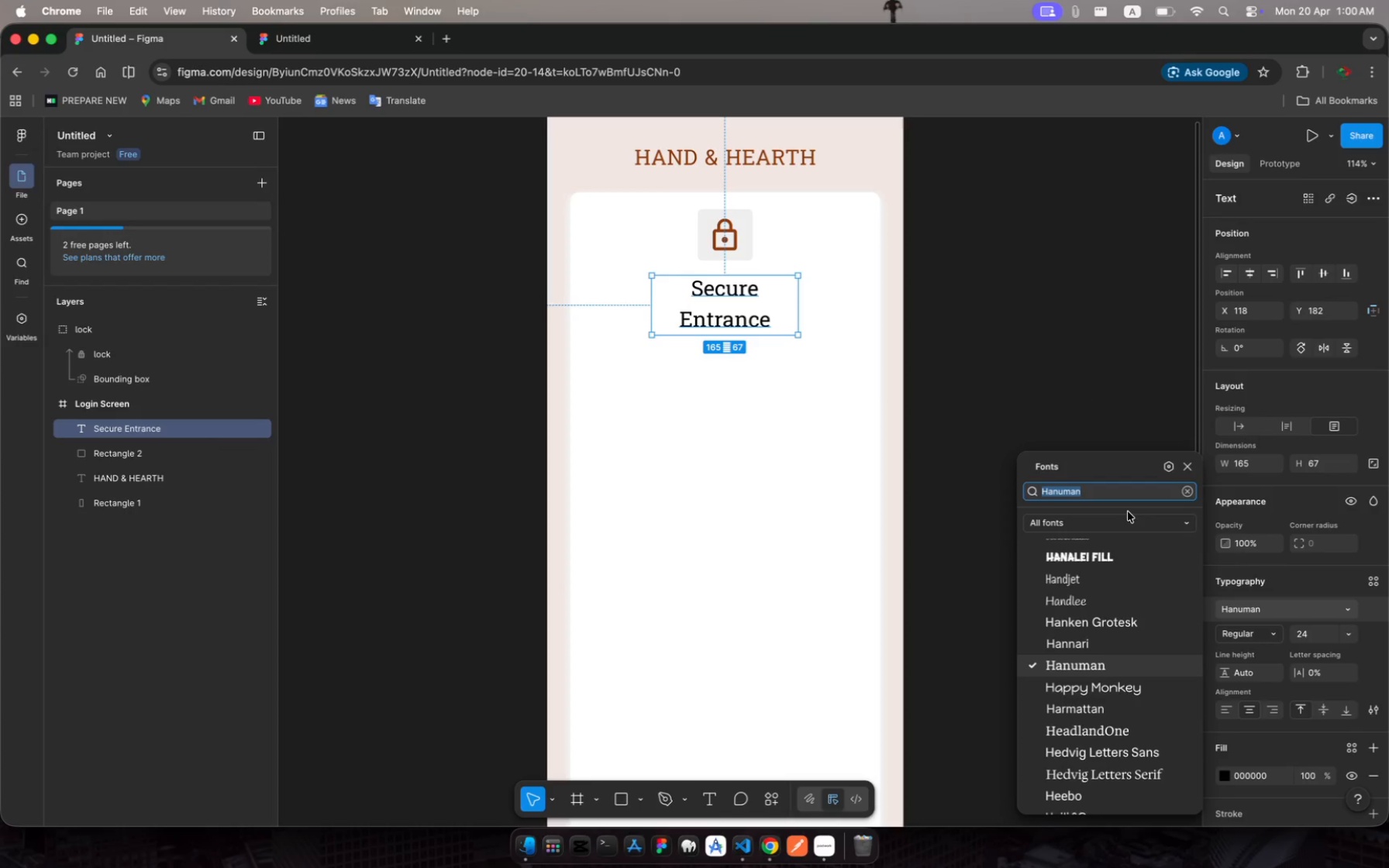 
type(Popp)
 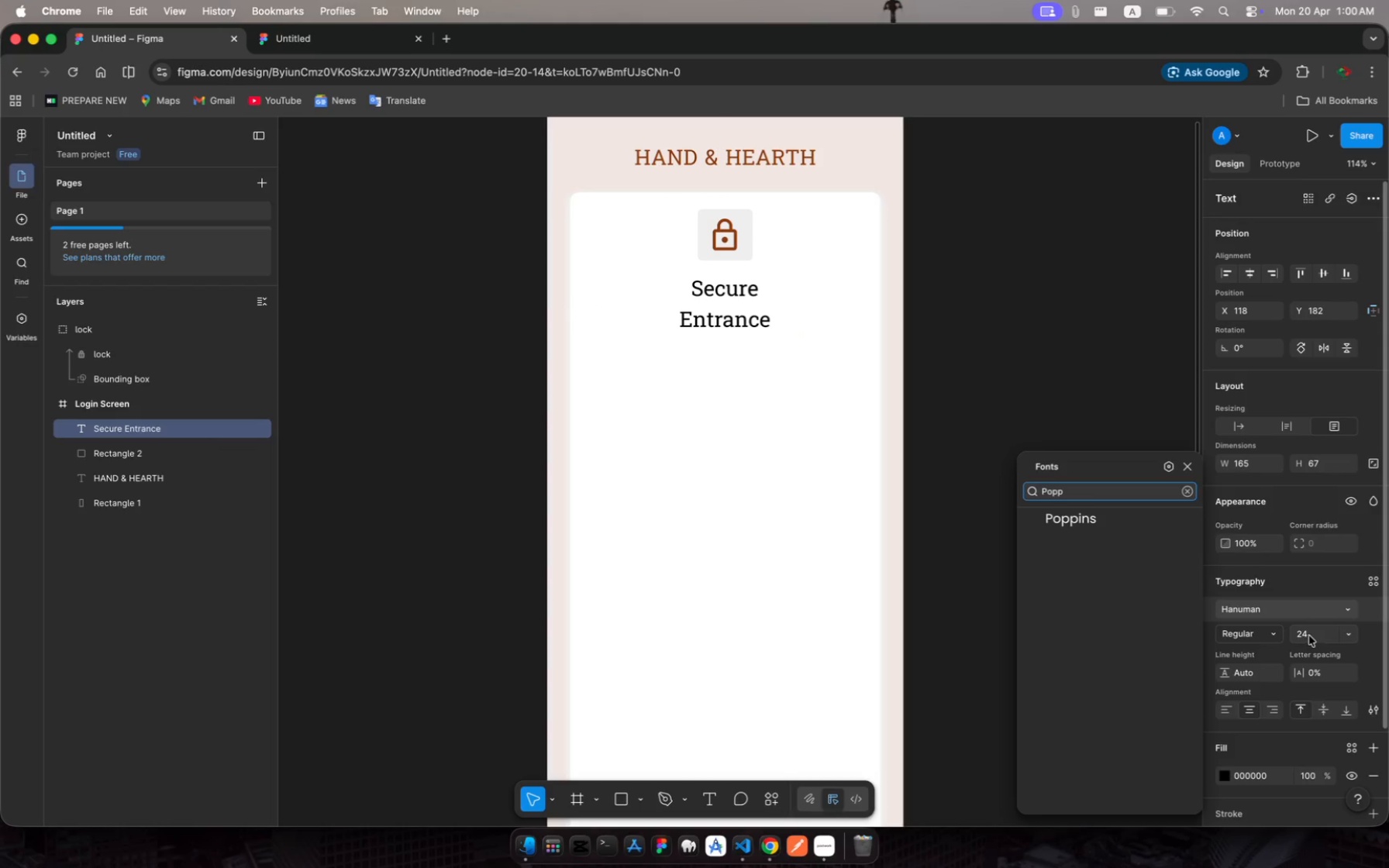 
key(Enter)
 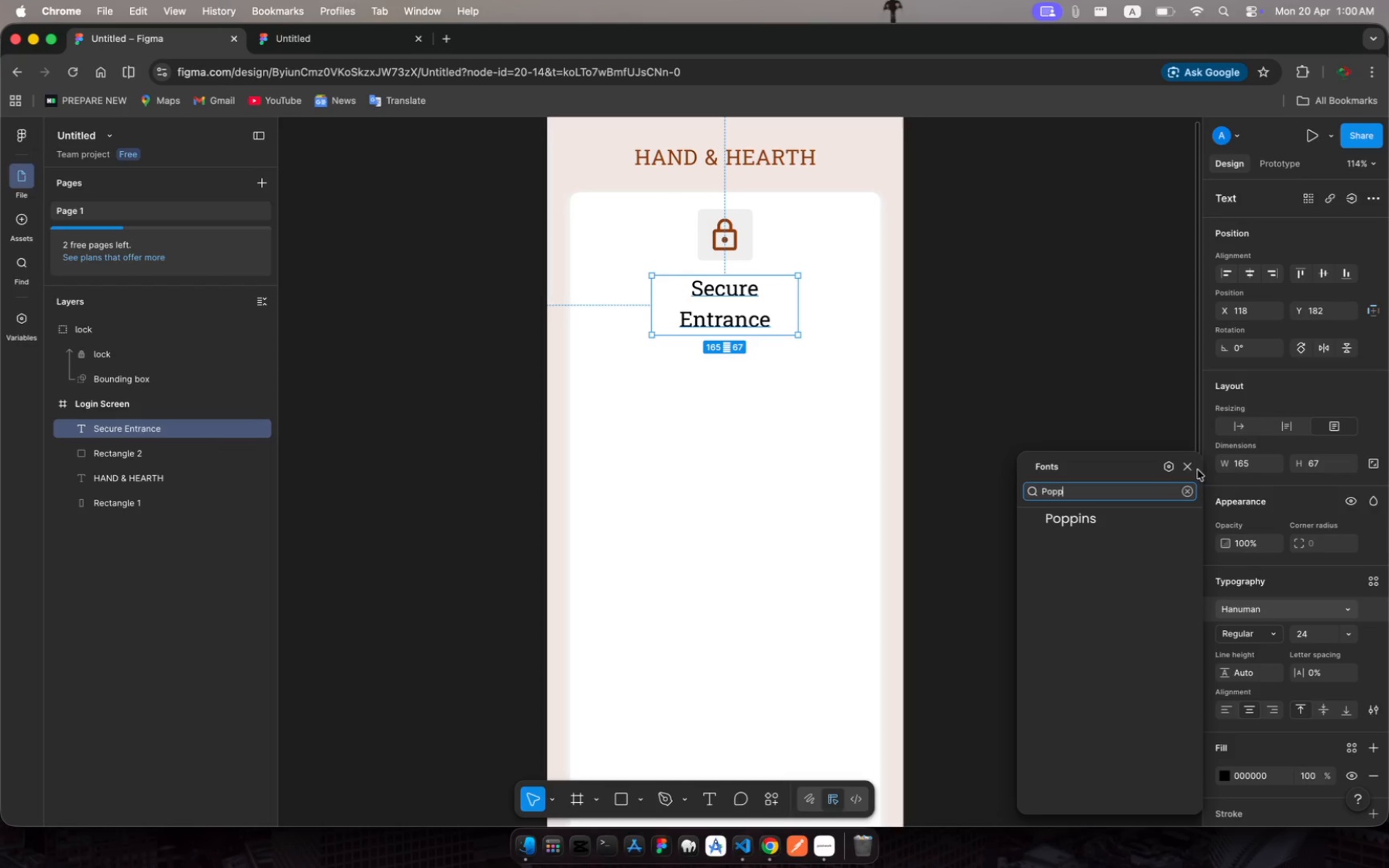 
key(Escape)
 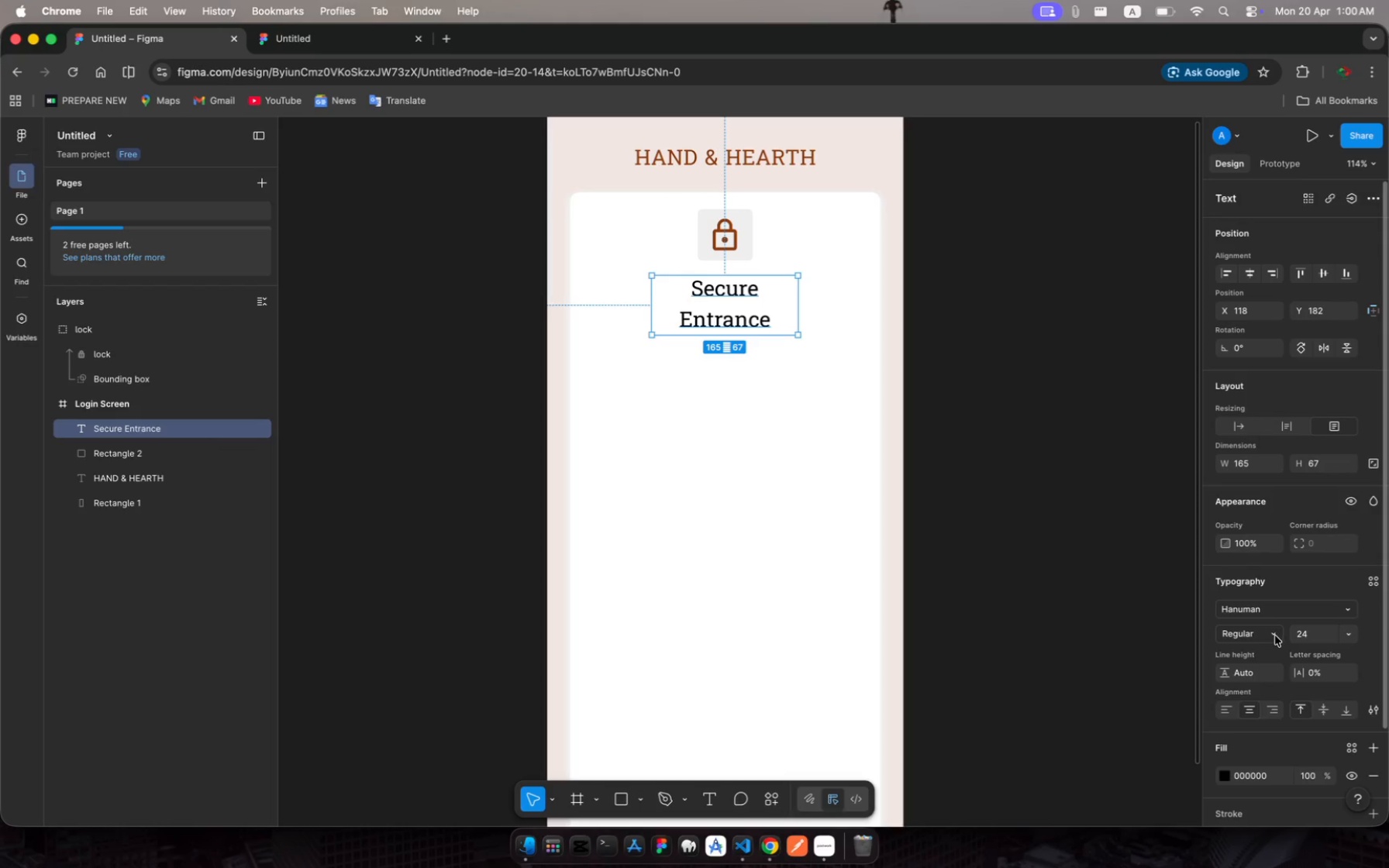 
left_click([1275, 635])
 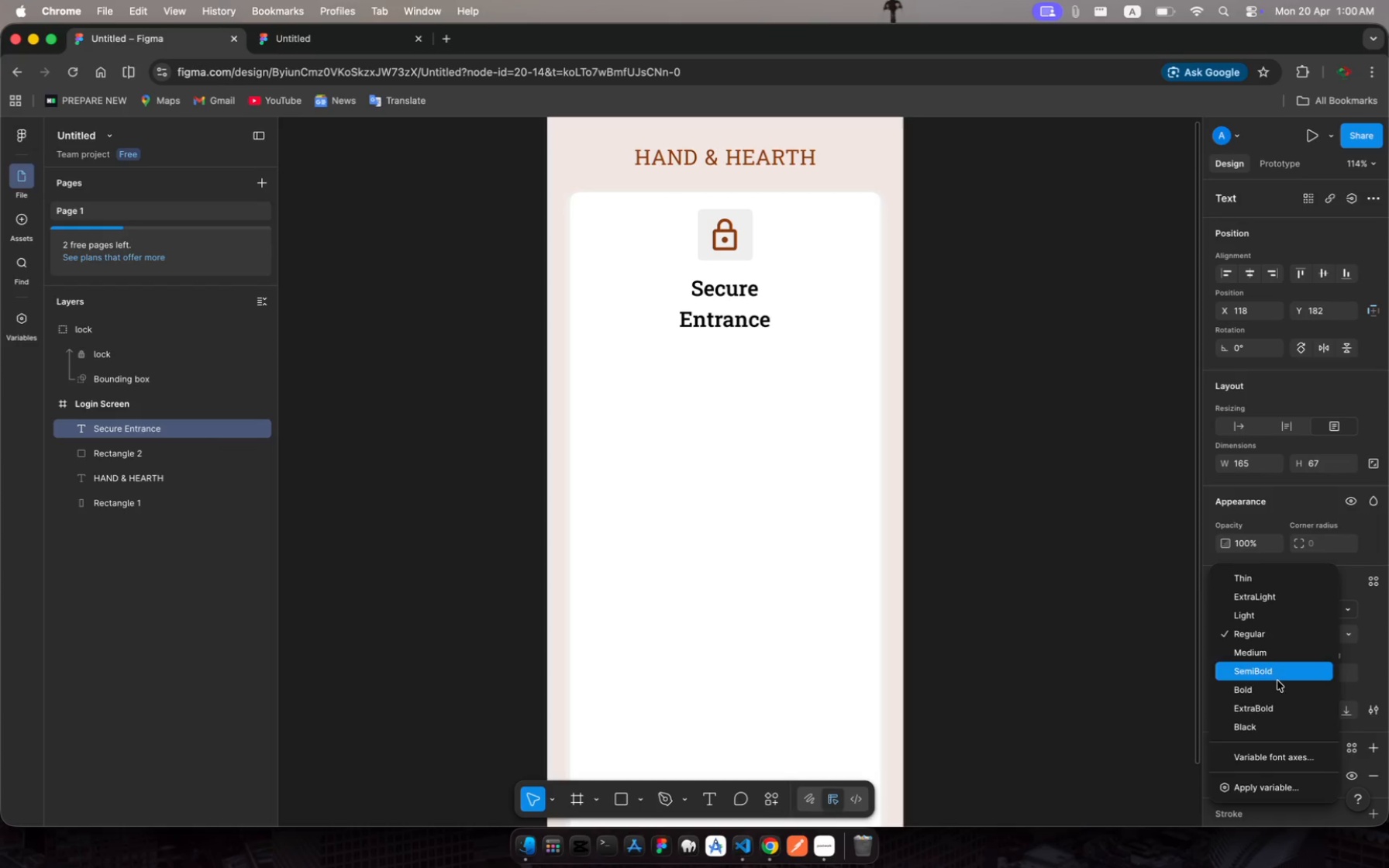 
left_click([1277, 685])
 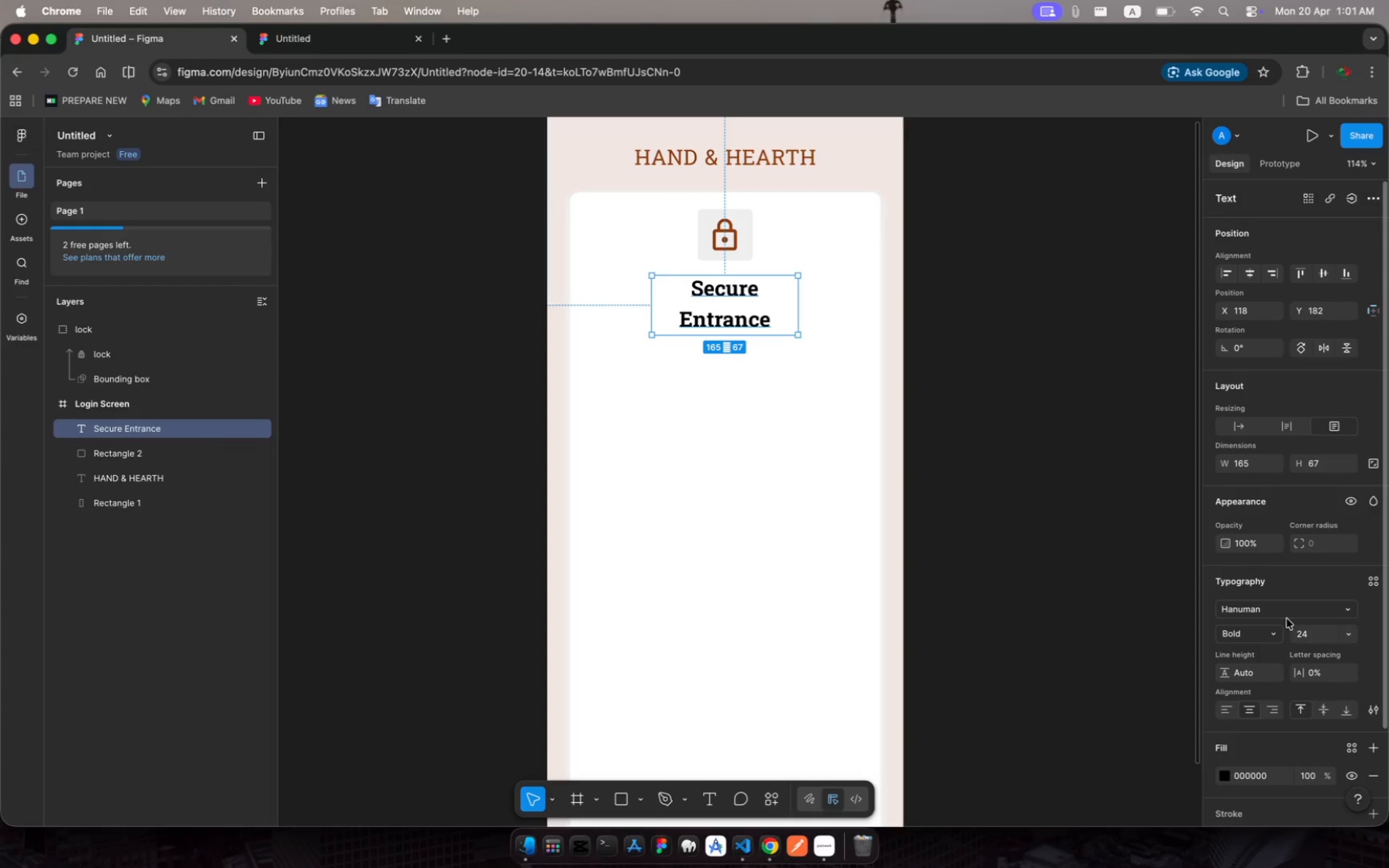 
left_click([1287, 615])
 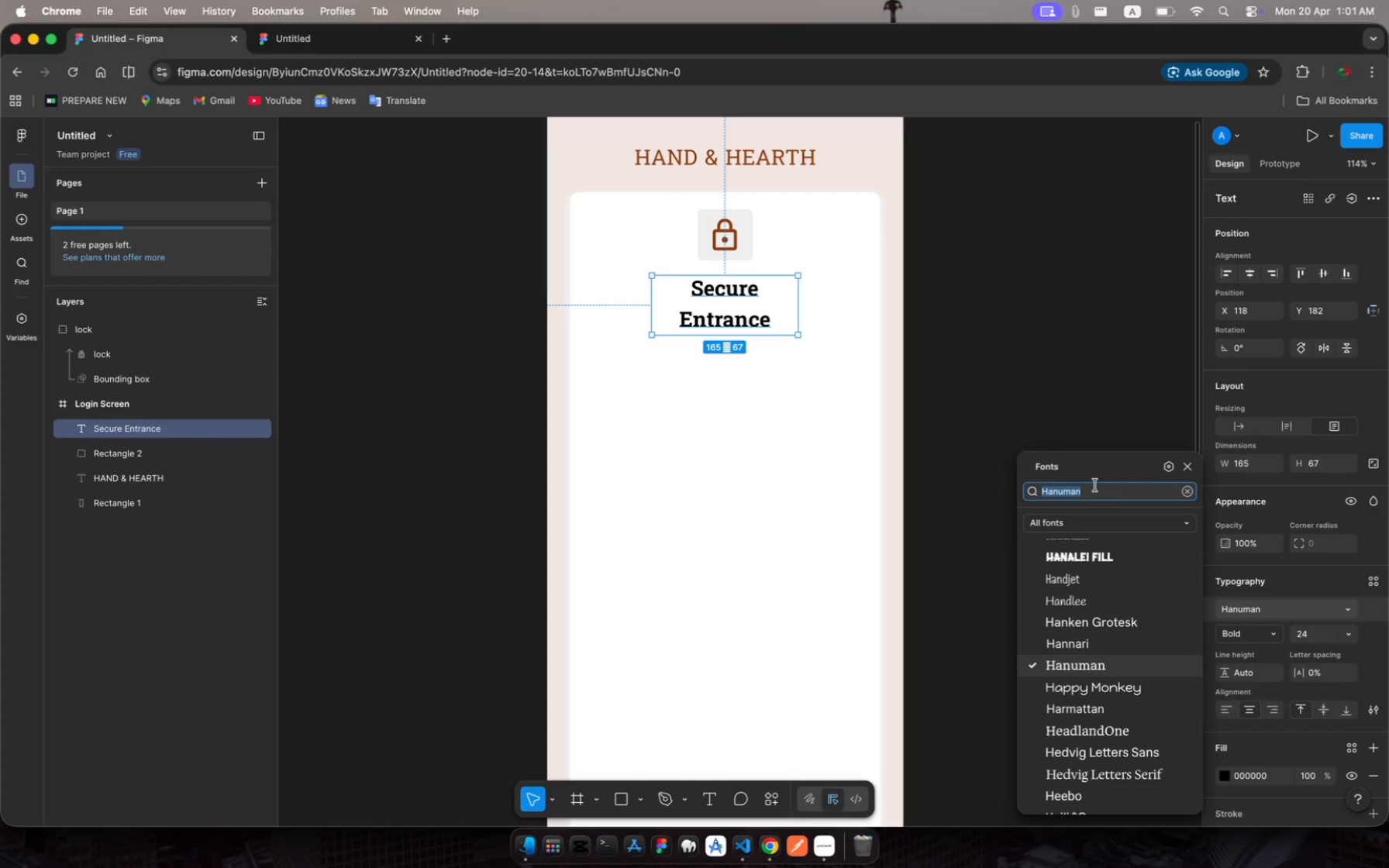 
type(popp)
 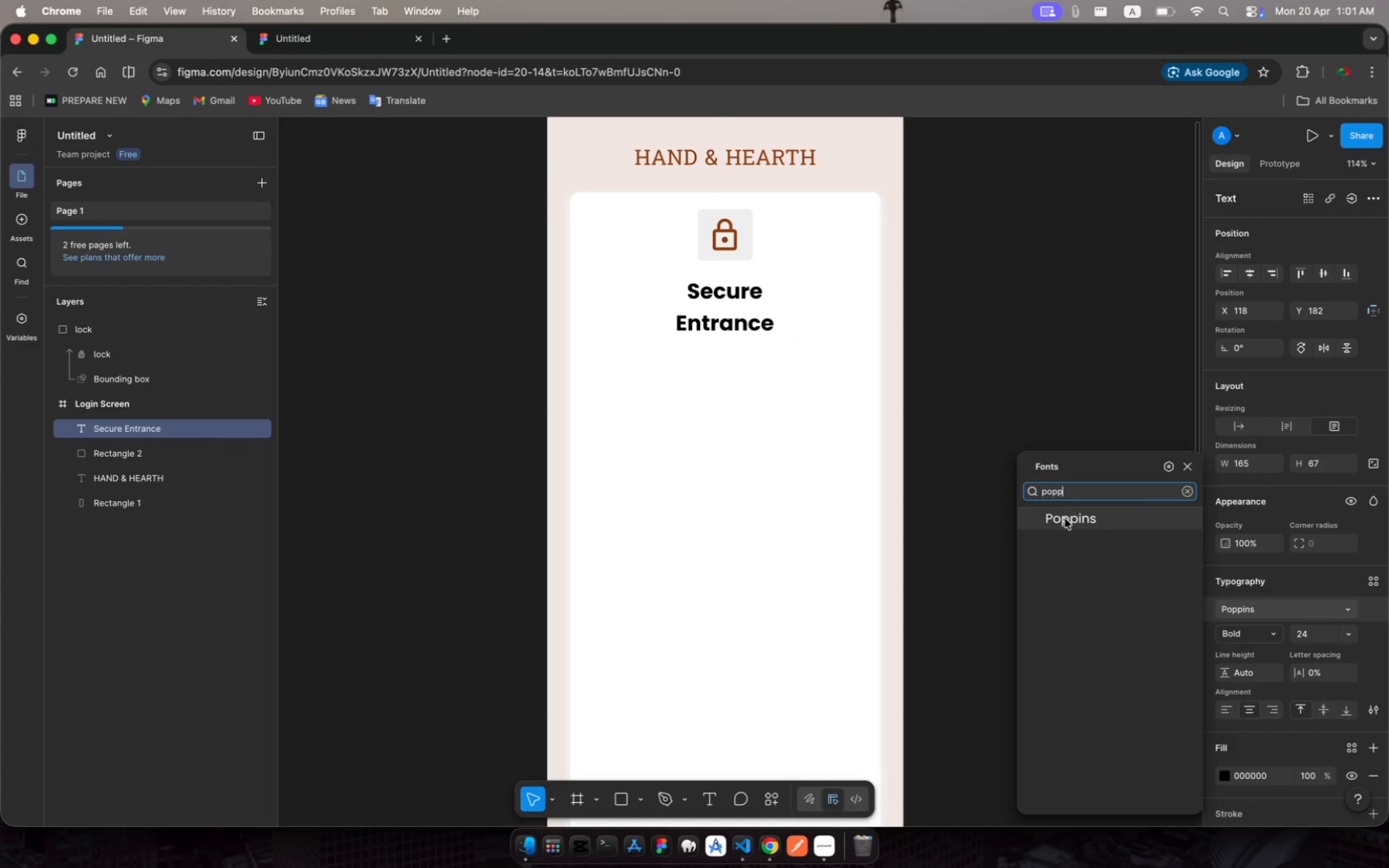 
left_click([1066, 521])
 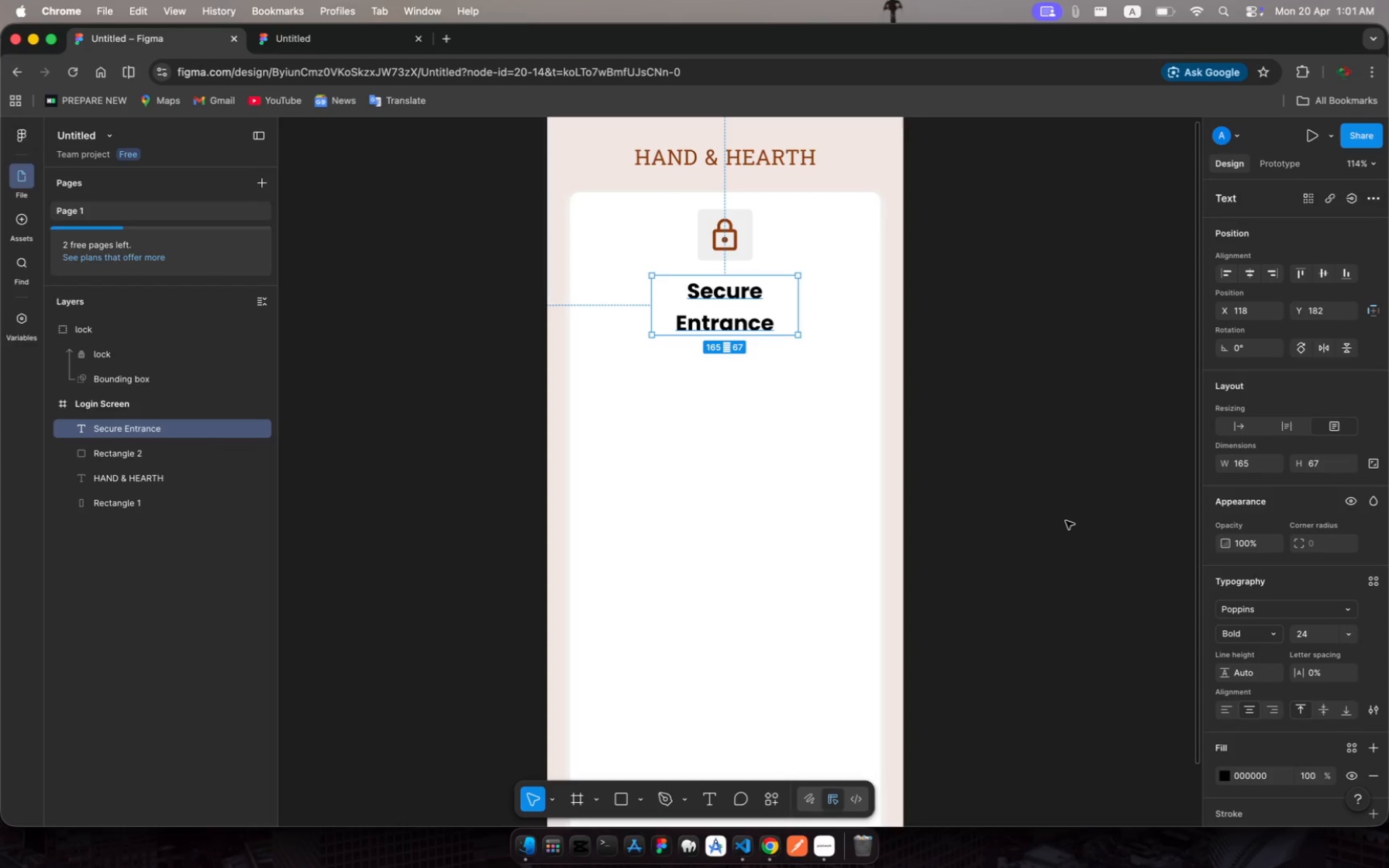 
wait(8.5)
 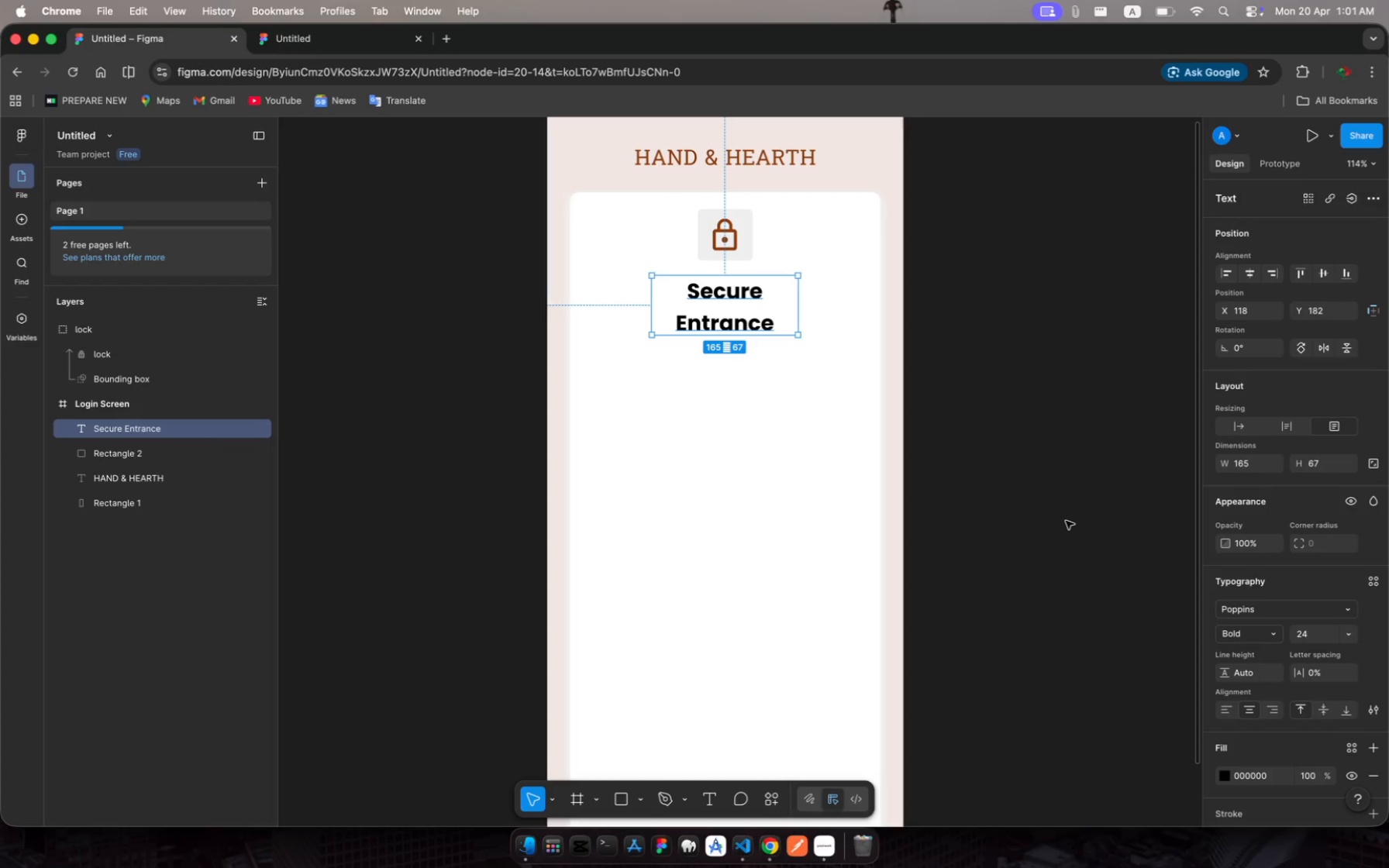 
scroll: coordinate [1297, 711], scroll_direction: down, amount: 11.0
 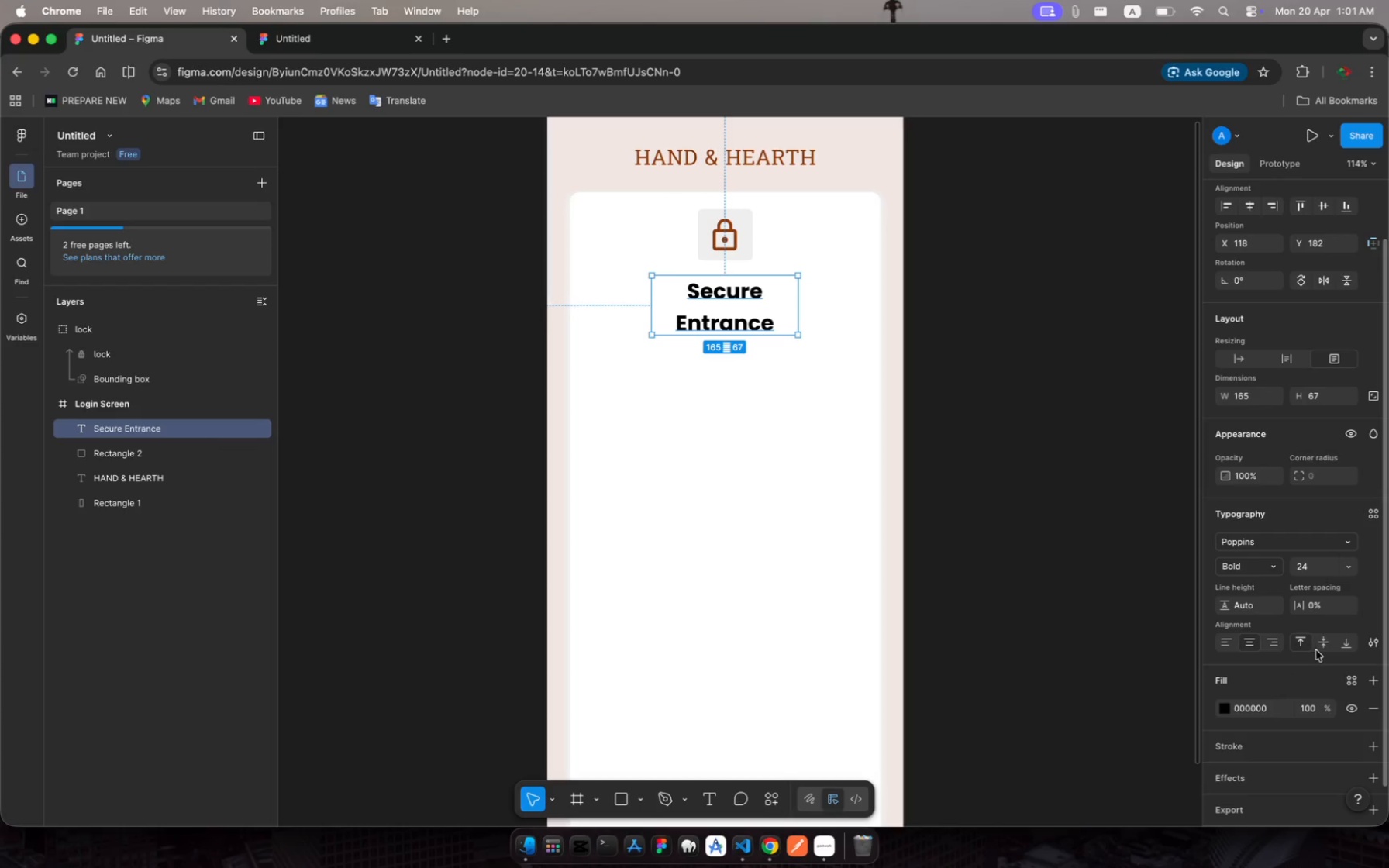 
wait(5.25)
 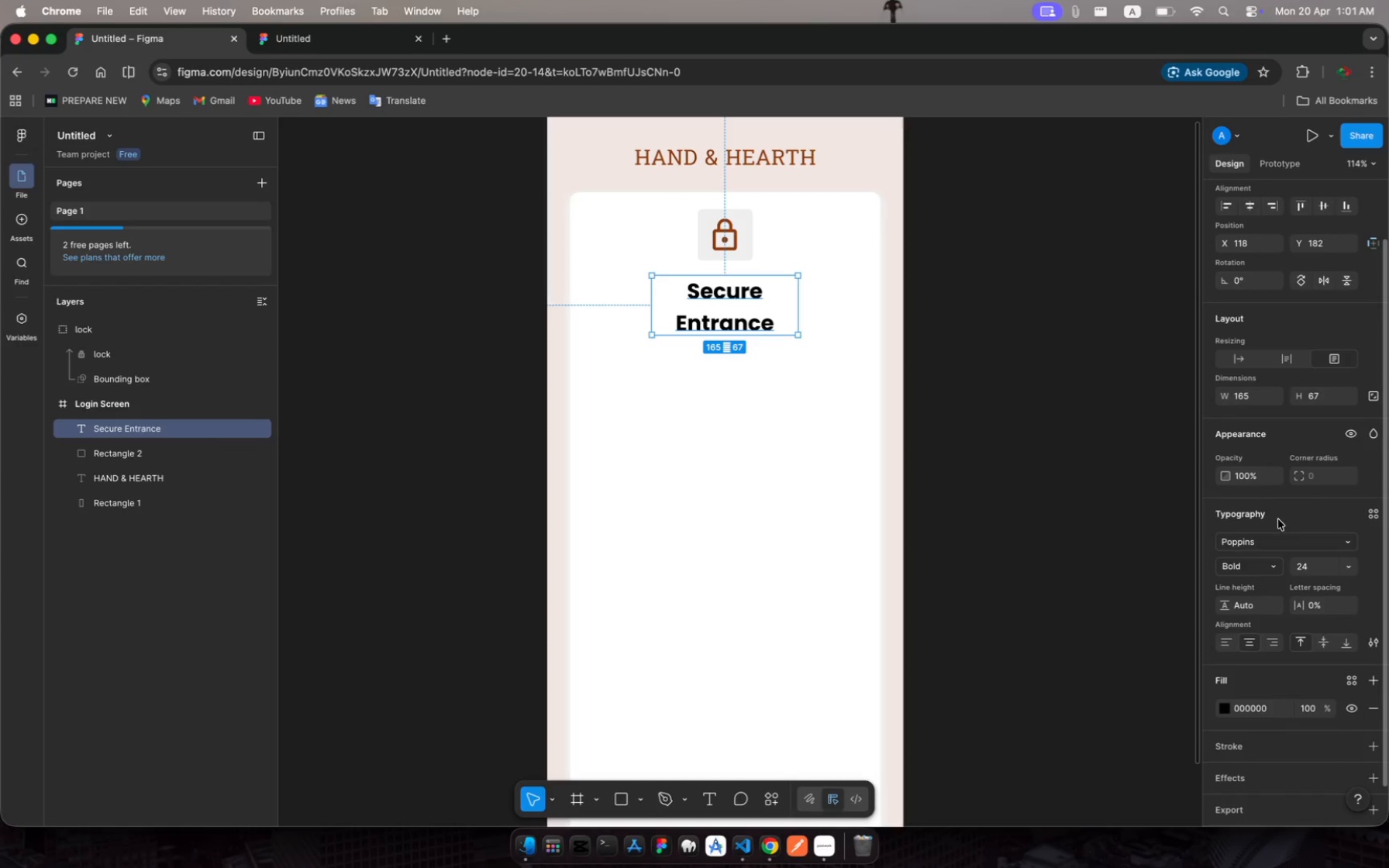 
scroll: coordinate [1337, 604], scroll_direction: up, amount: 7.0
 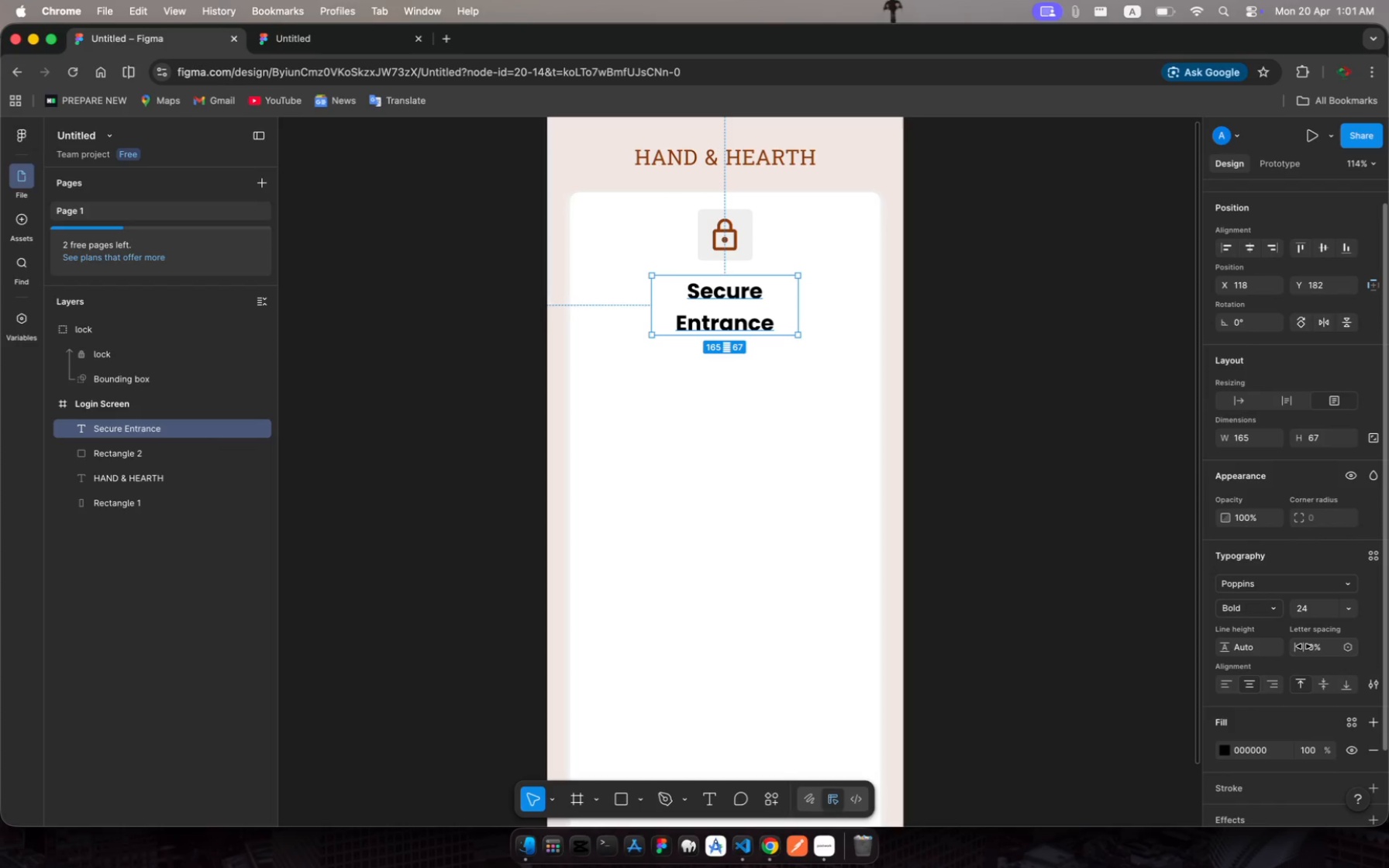 
left_click([1240, 645])
 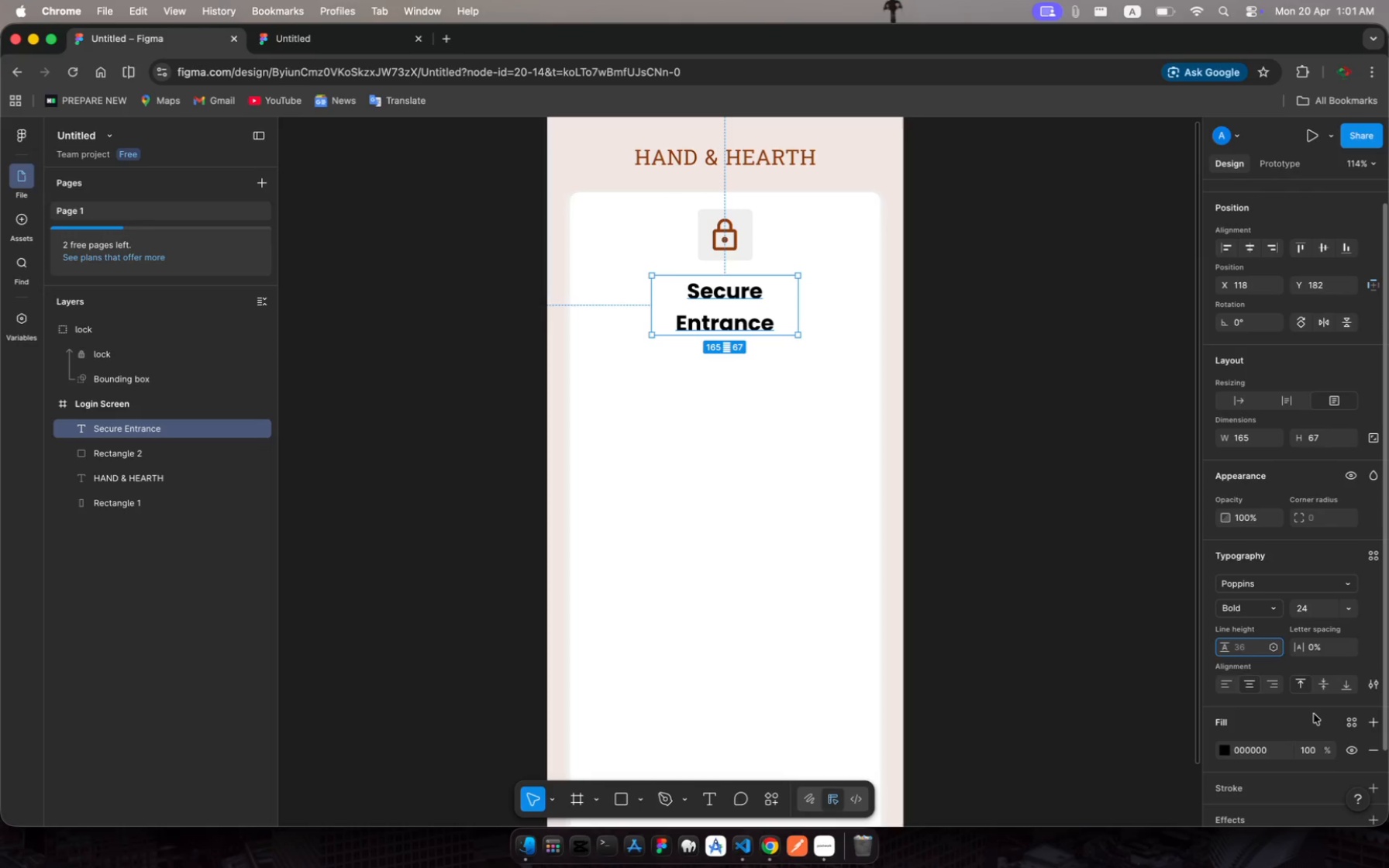 
type(1.25)
 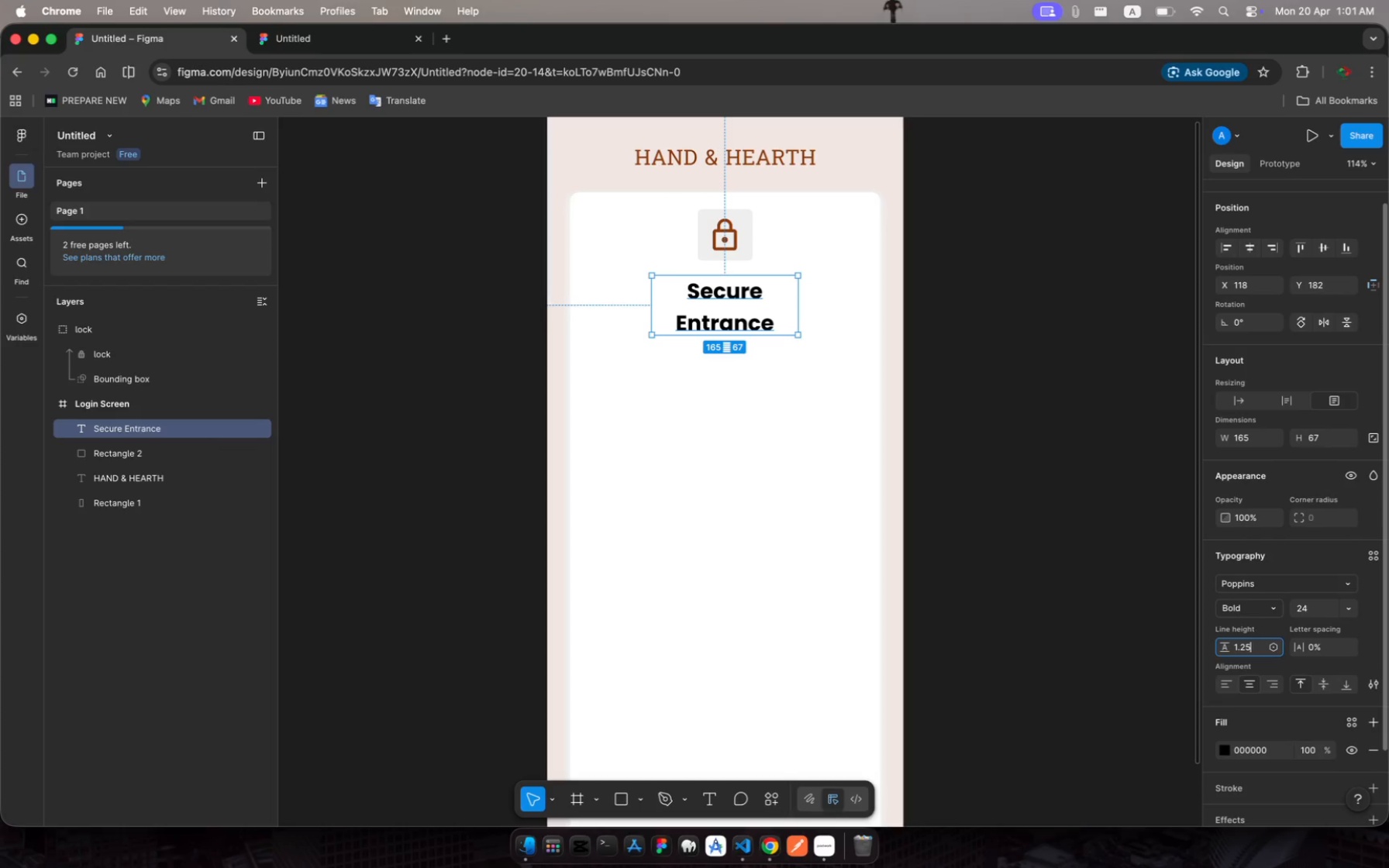 
key(Enter)
 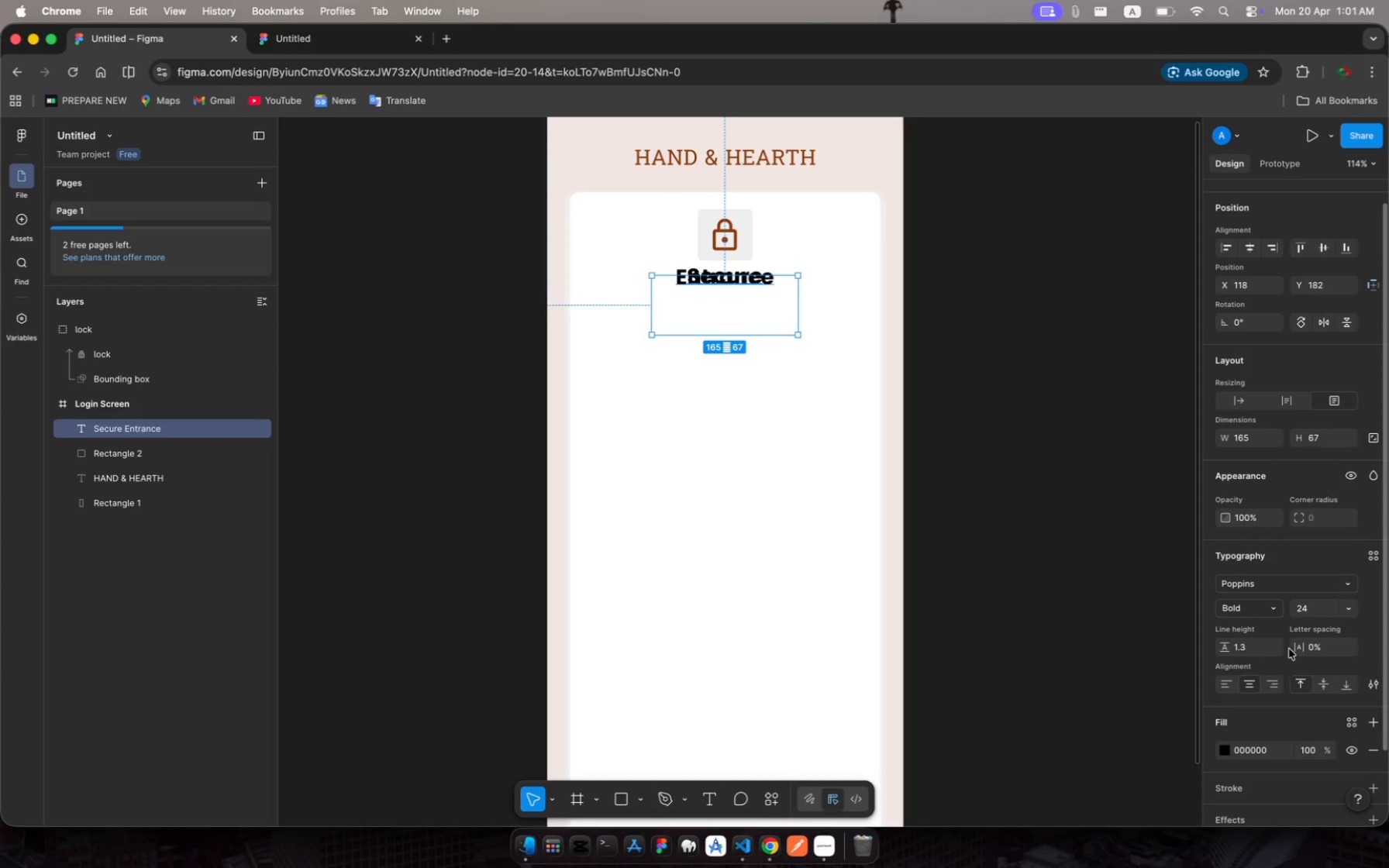 
wait(5.08)
 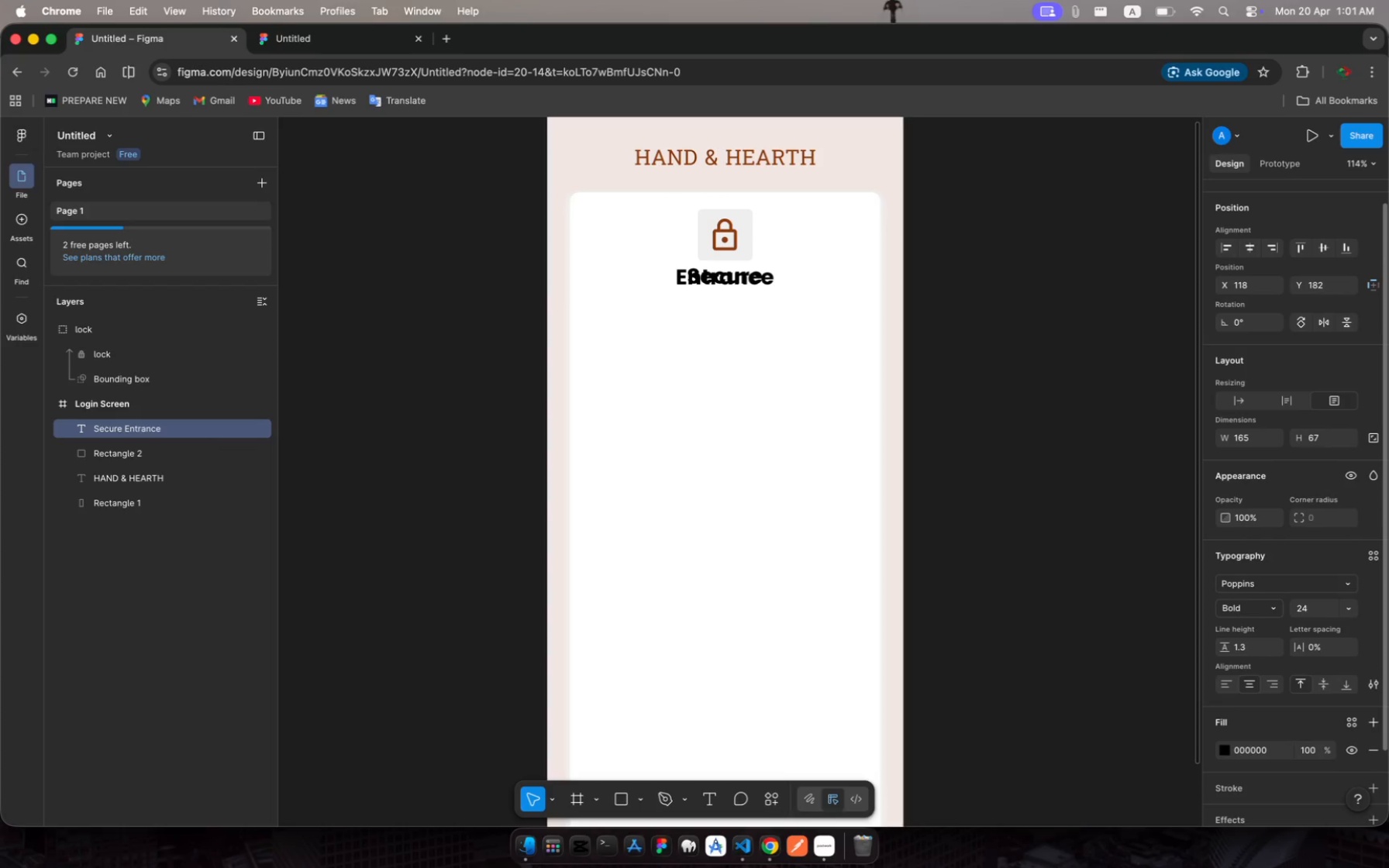 
left_click([1251, 646])
 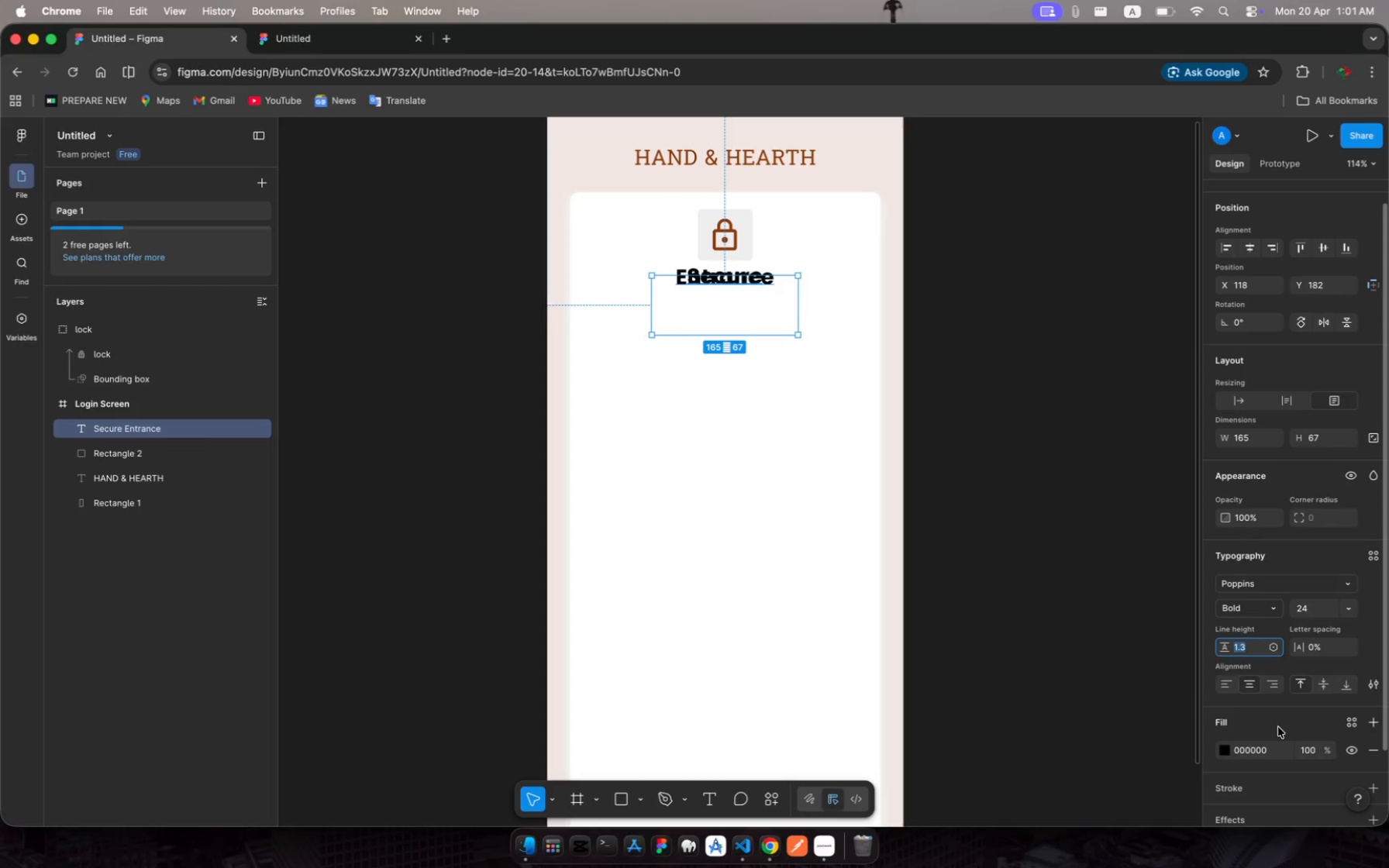 
key(4)
 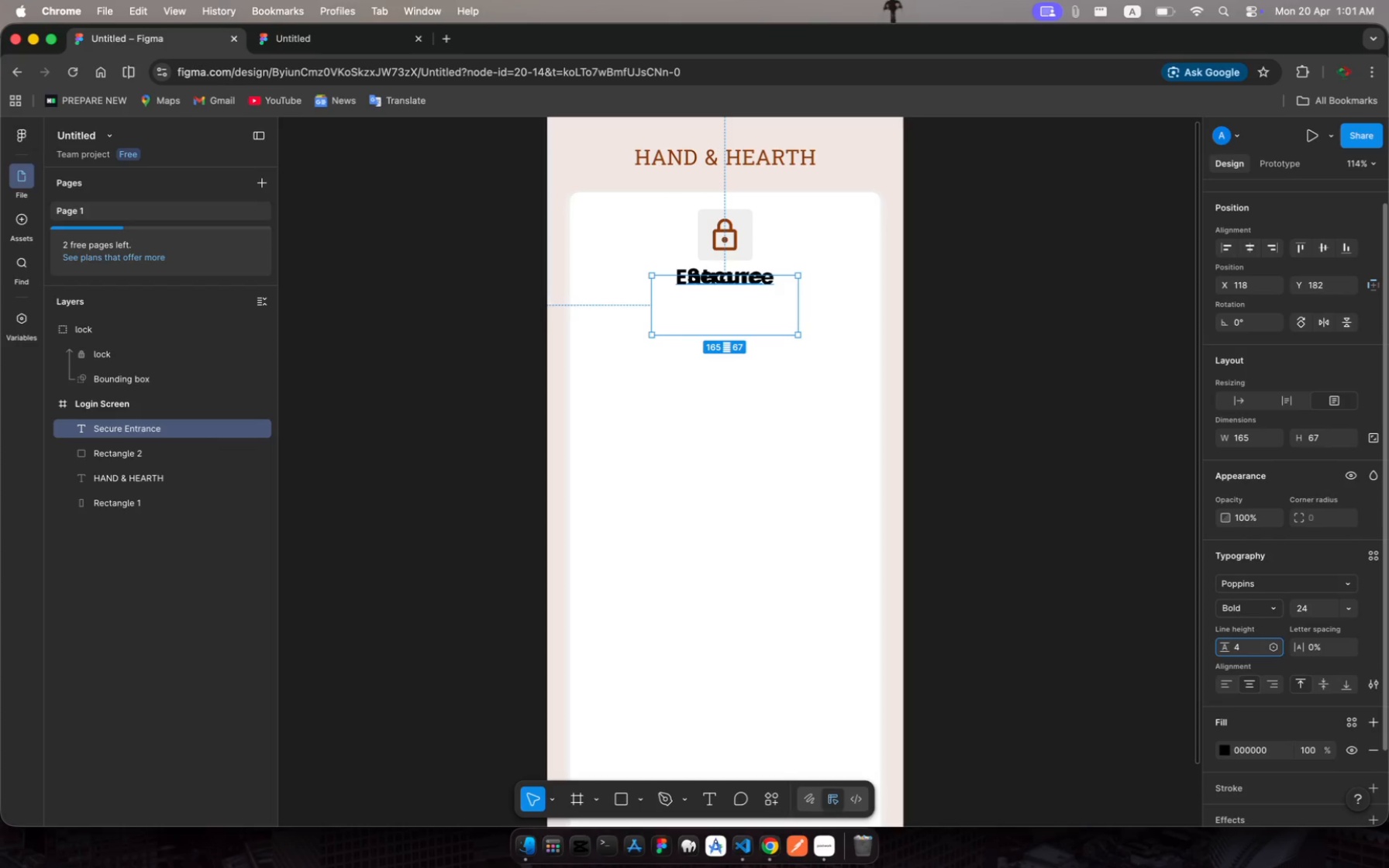 
key(Enter)
 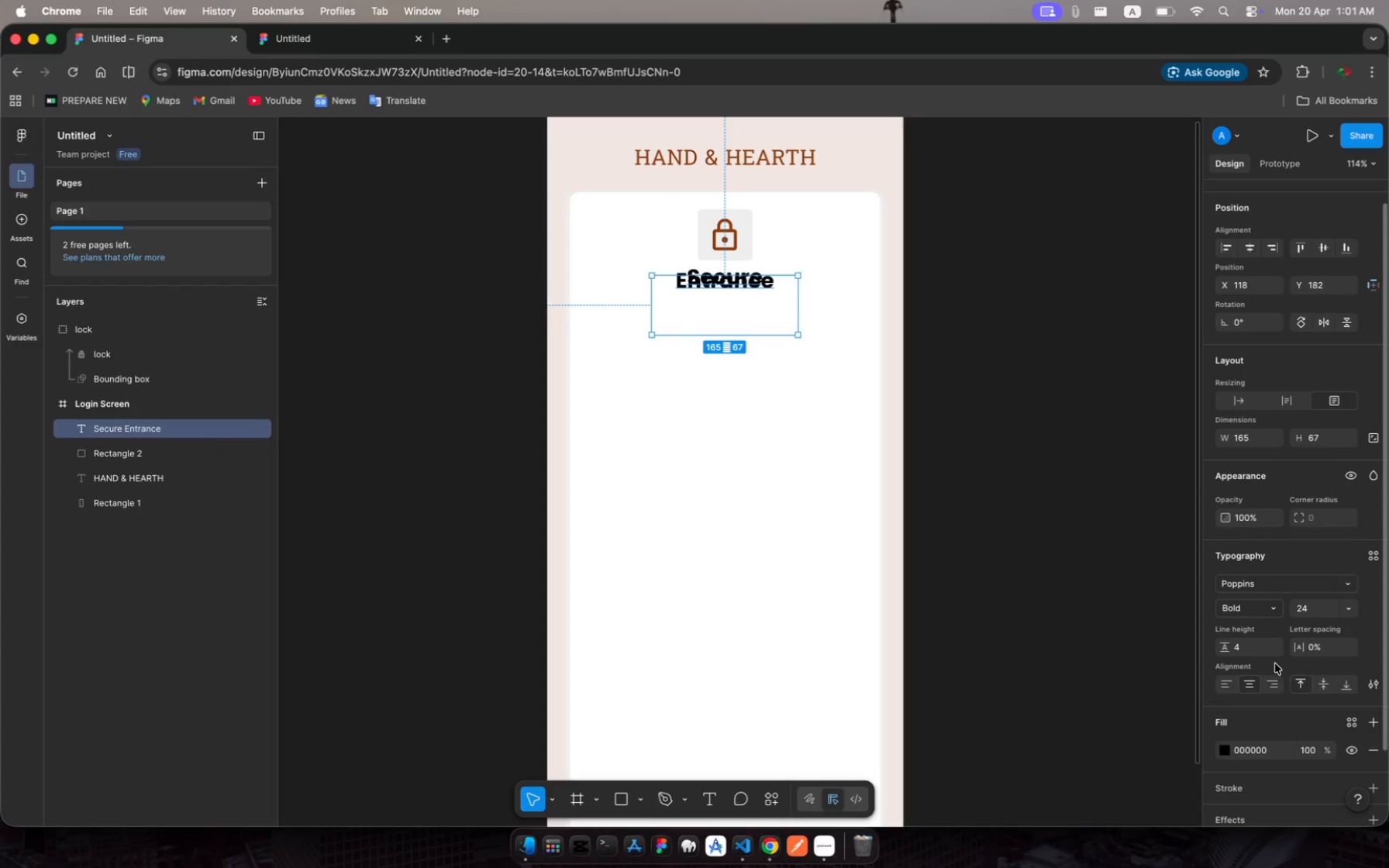 
left_click([1246, 649])
 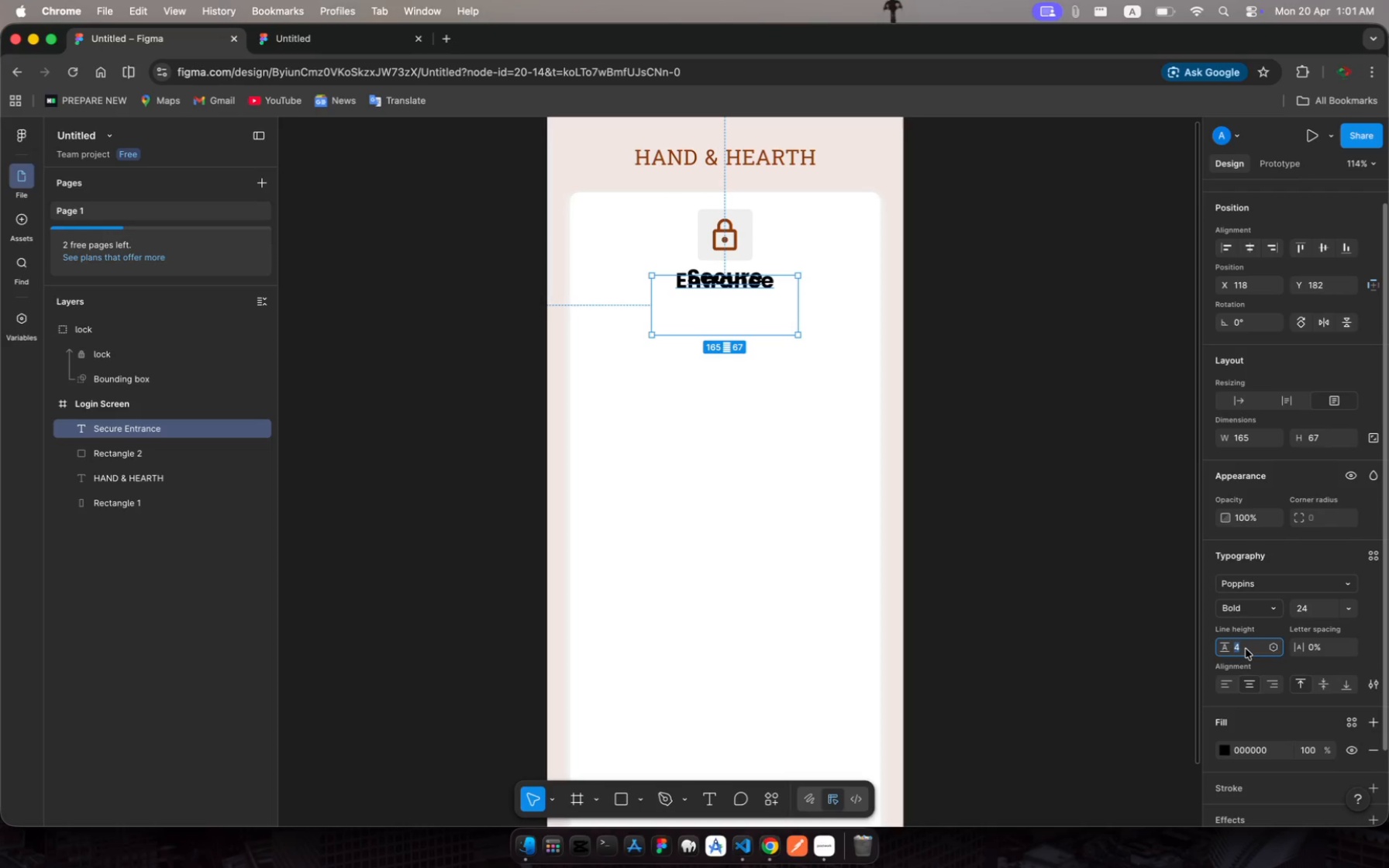 
type(125)
 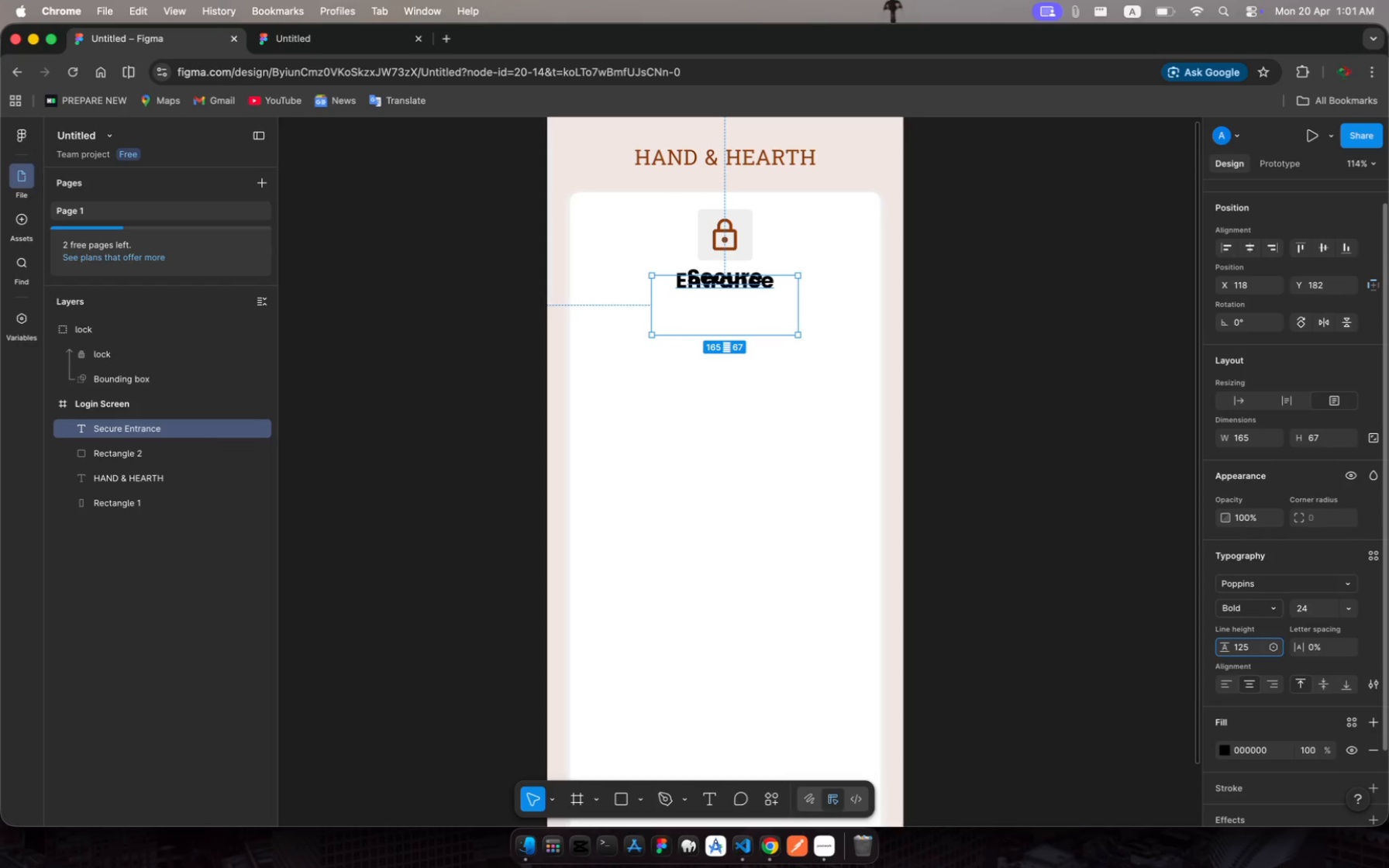 
key(Enter)
 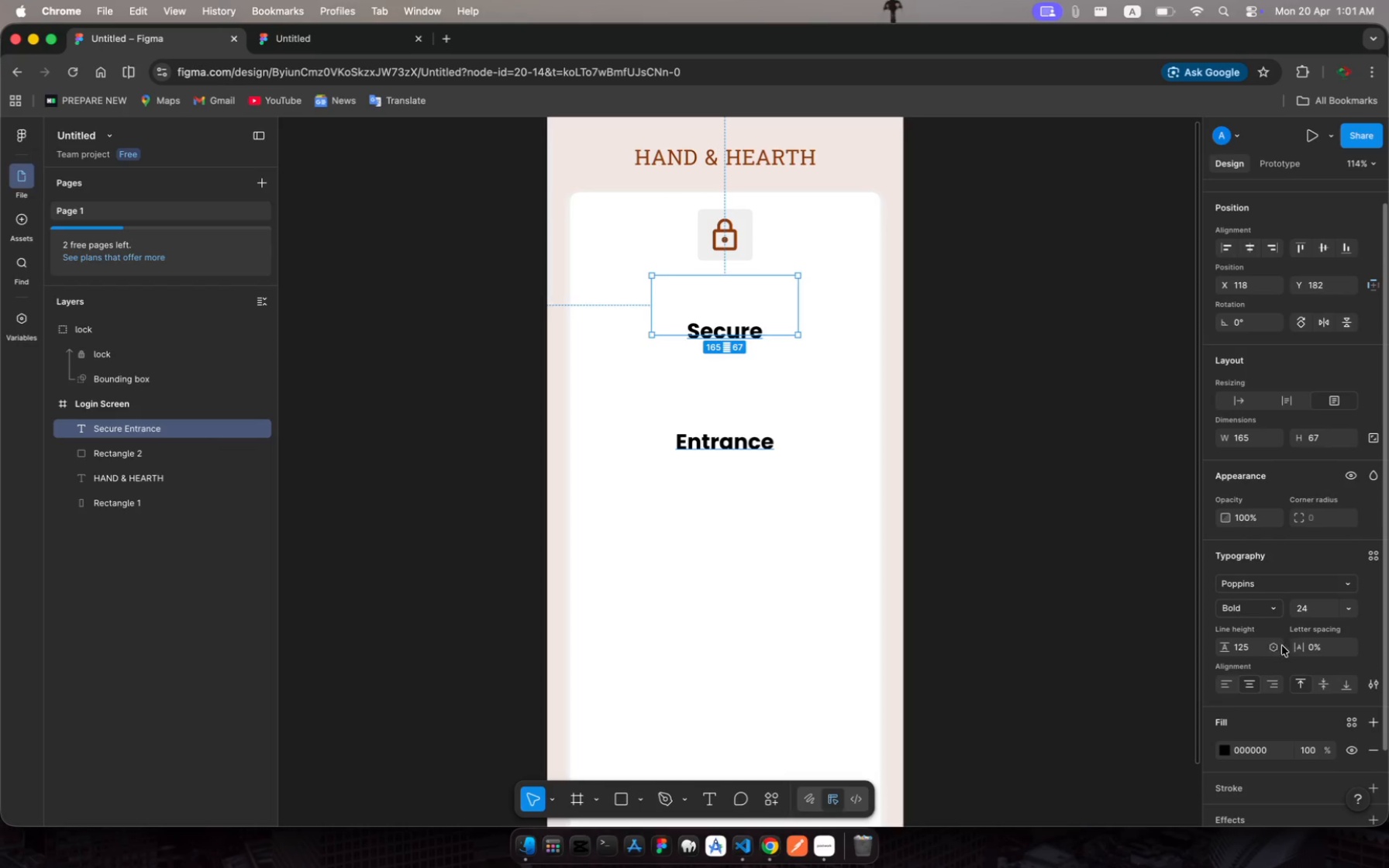 
left_click([1242, 647])
 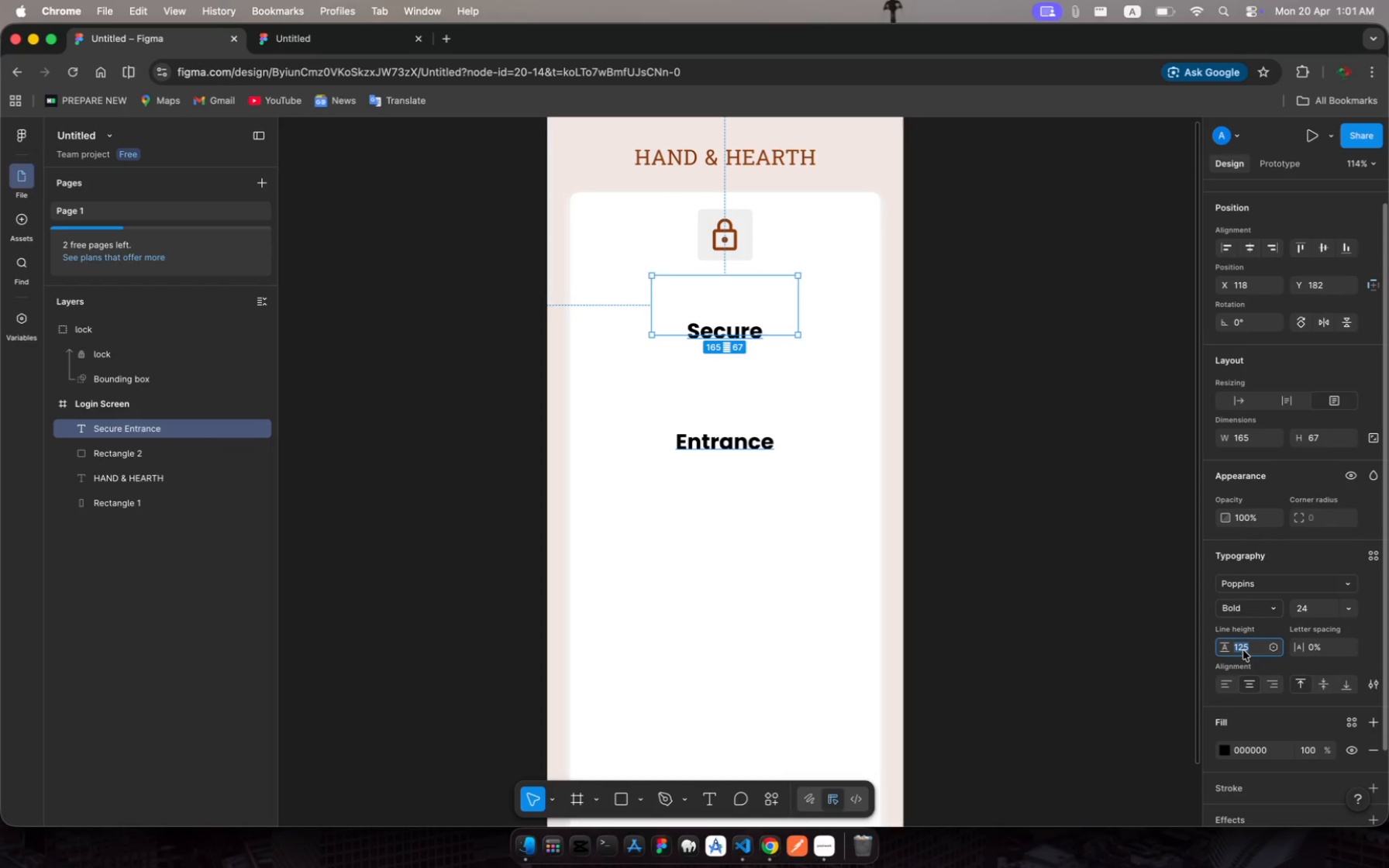 
key(ArrowRight)
 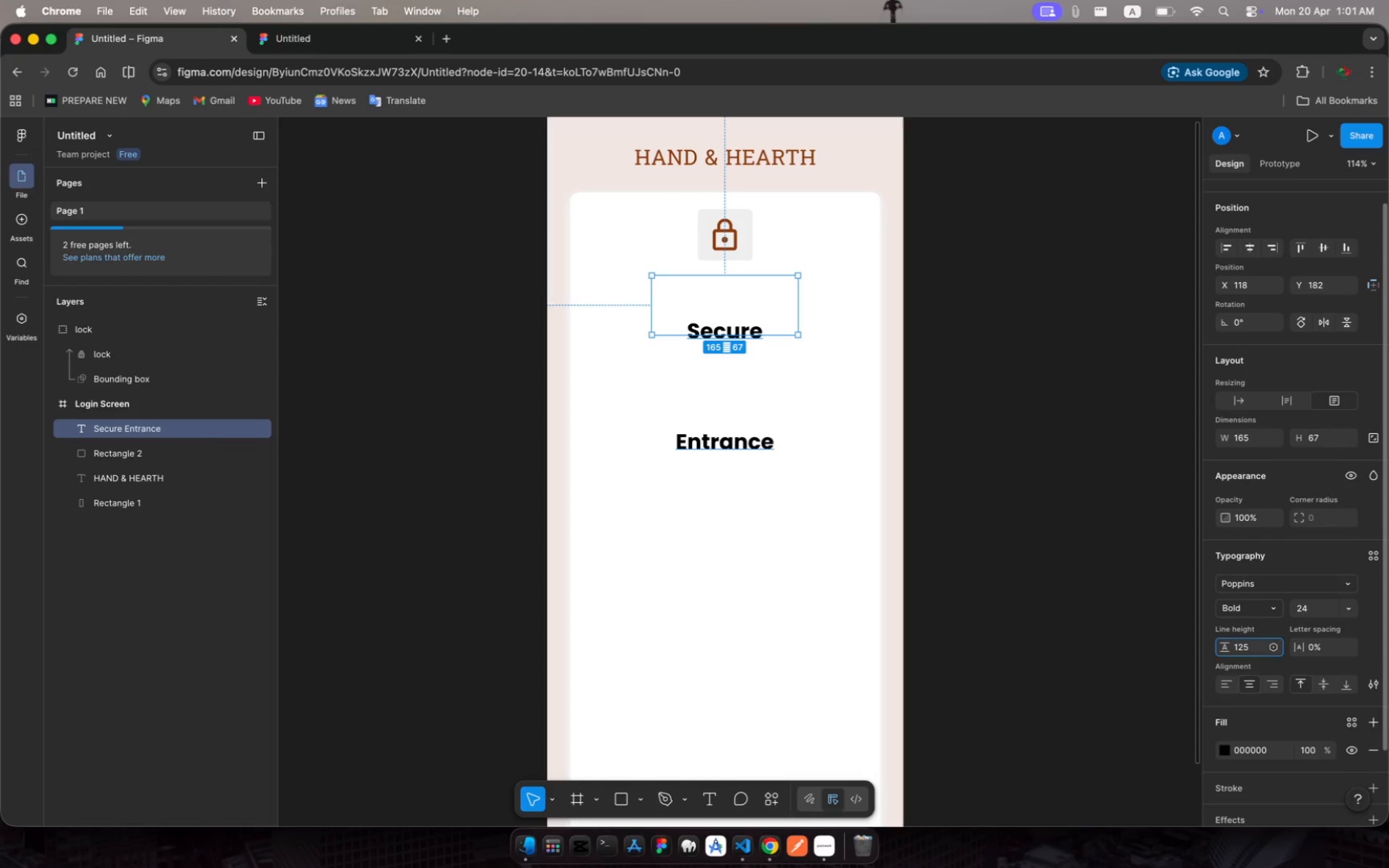 
key(Backspace)
key(Backspace)
key(Backspace)
type(30)
 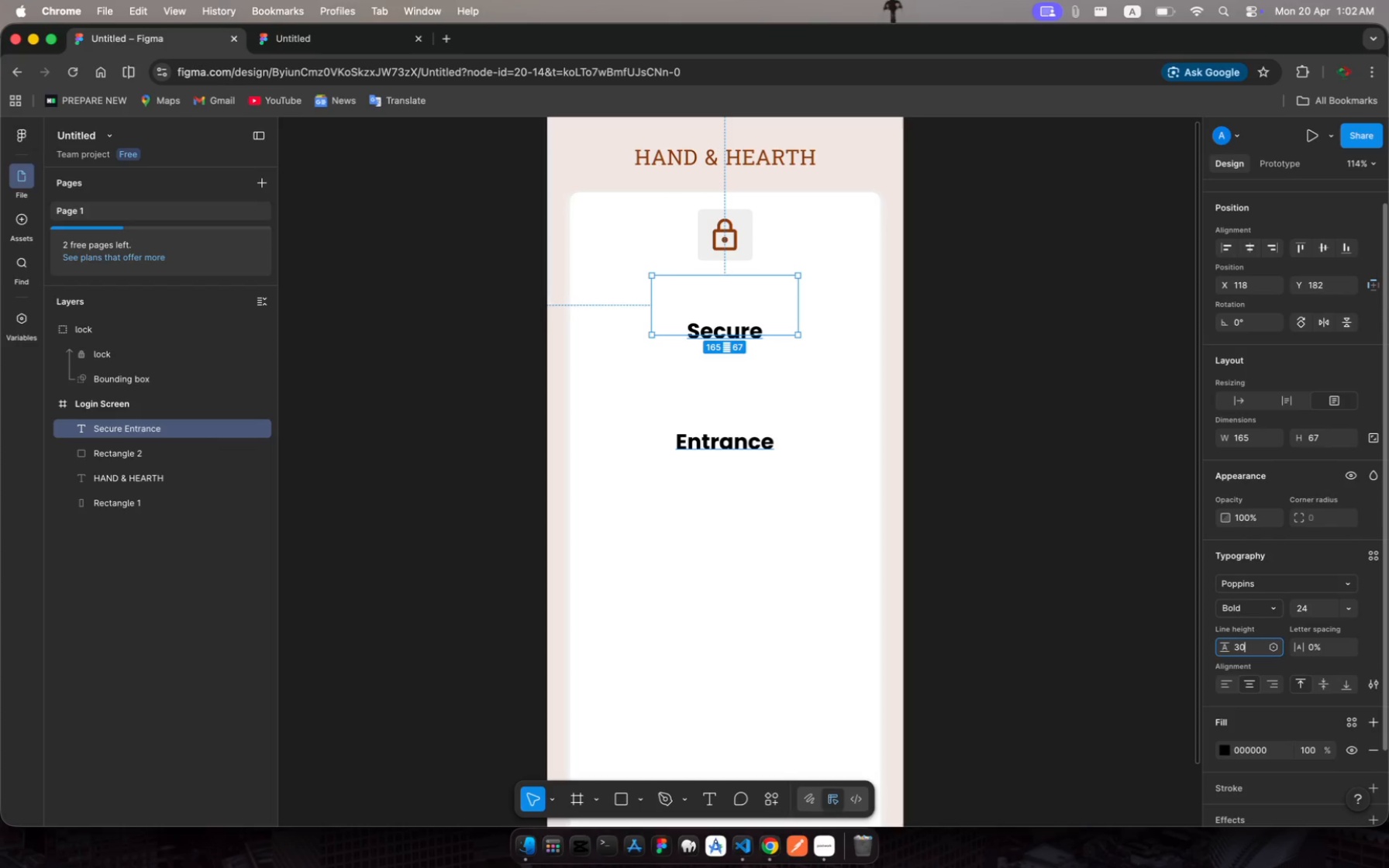 
key(Enter)
 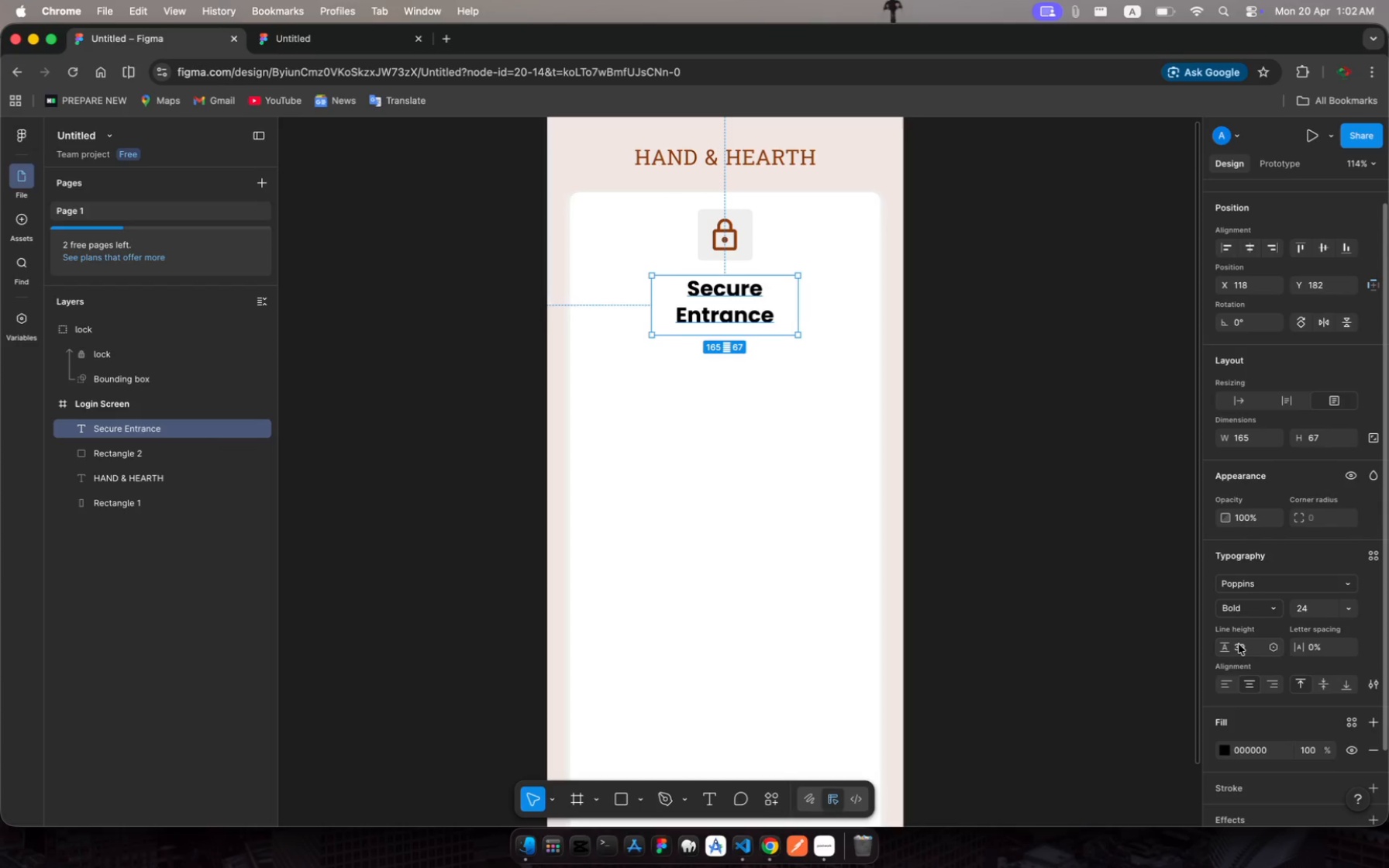 
wait(11.12)
 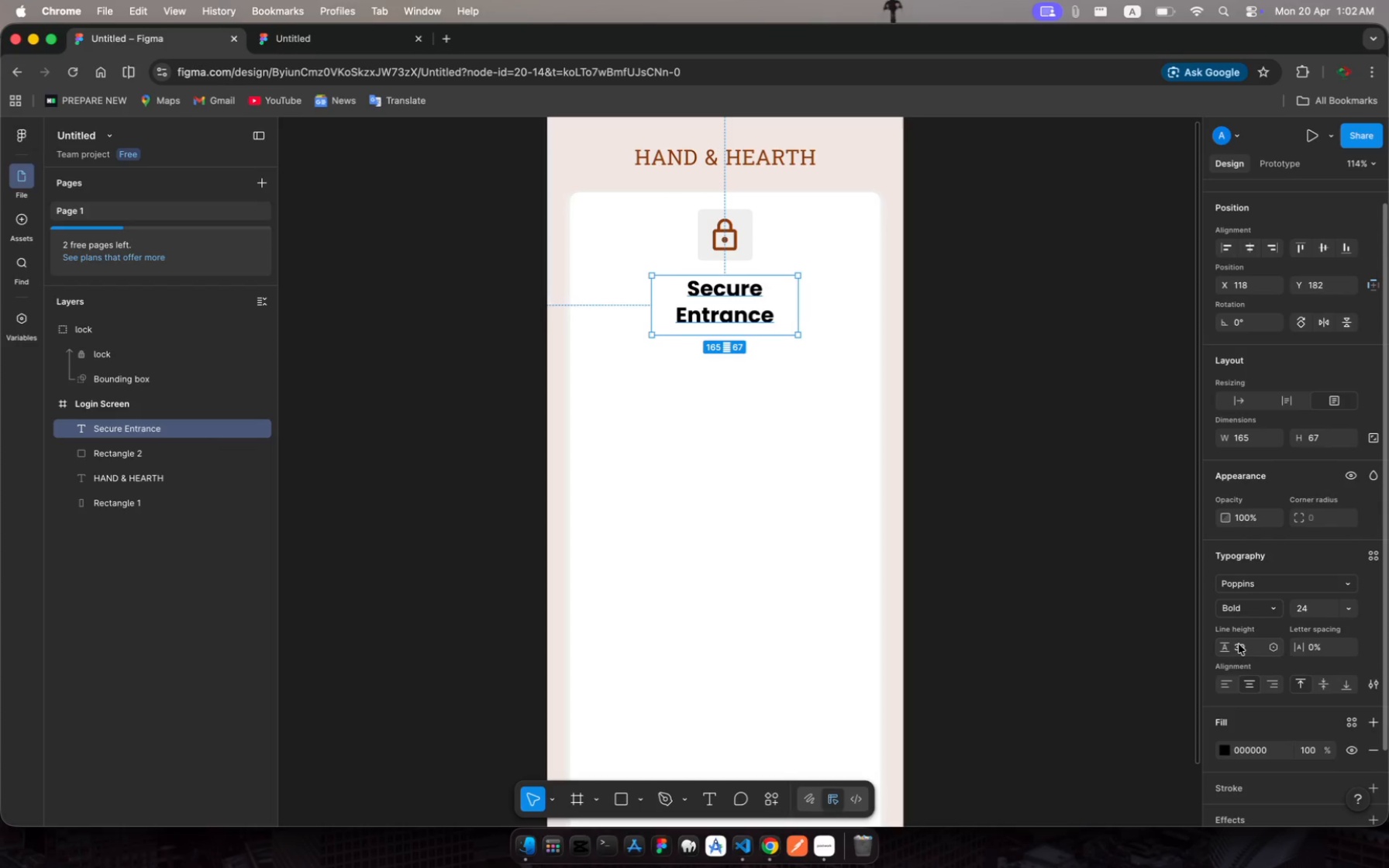 
left_click([1227, 753])
 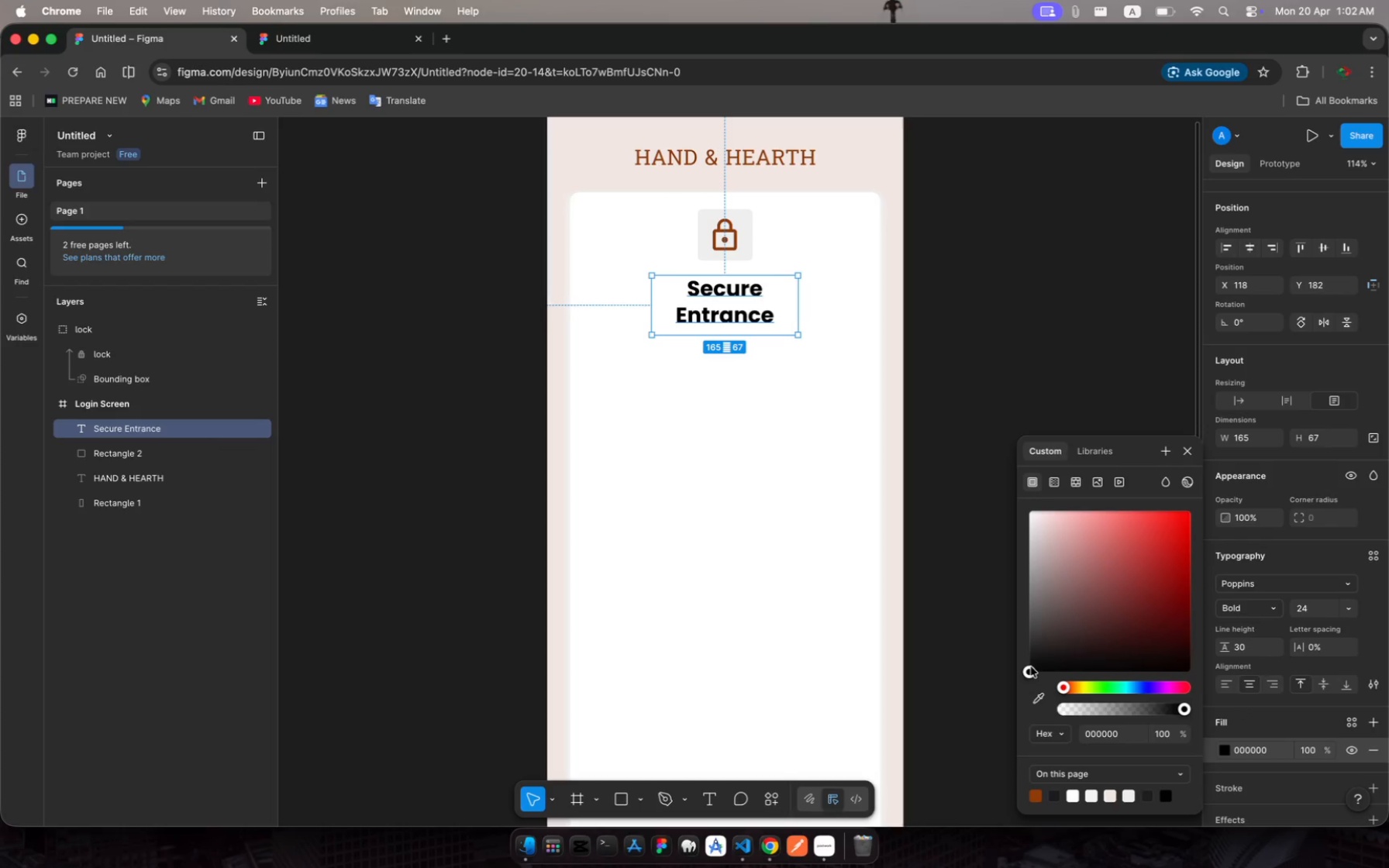 
left_click_drag(start_coordinate=[1030, 668], to_coordinate=[1022, 639])
 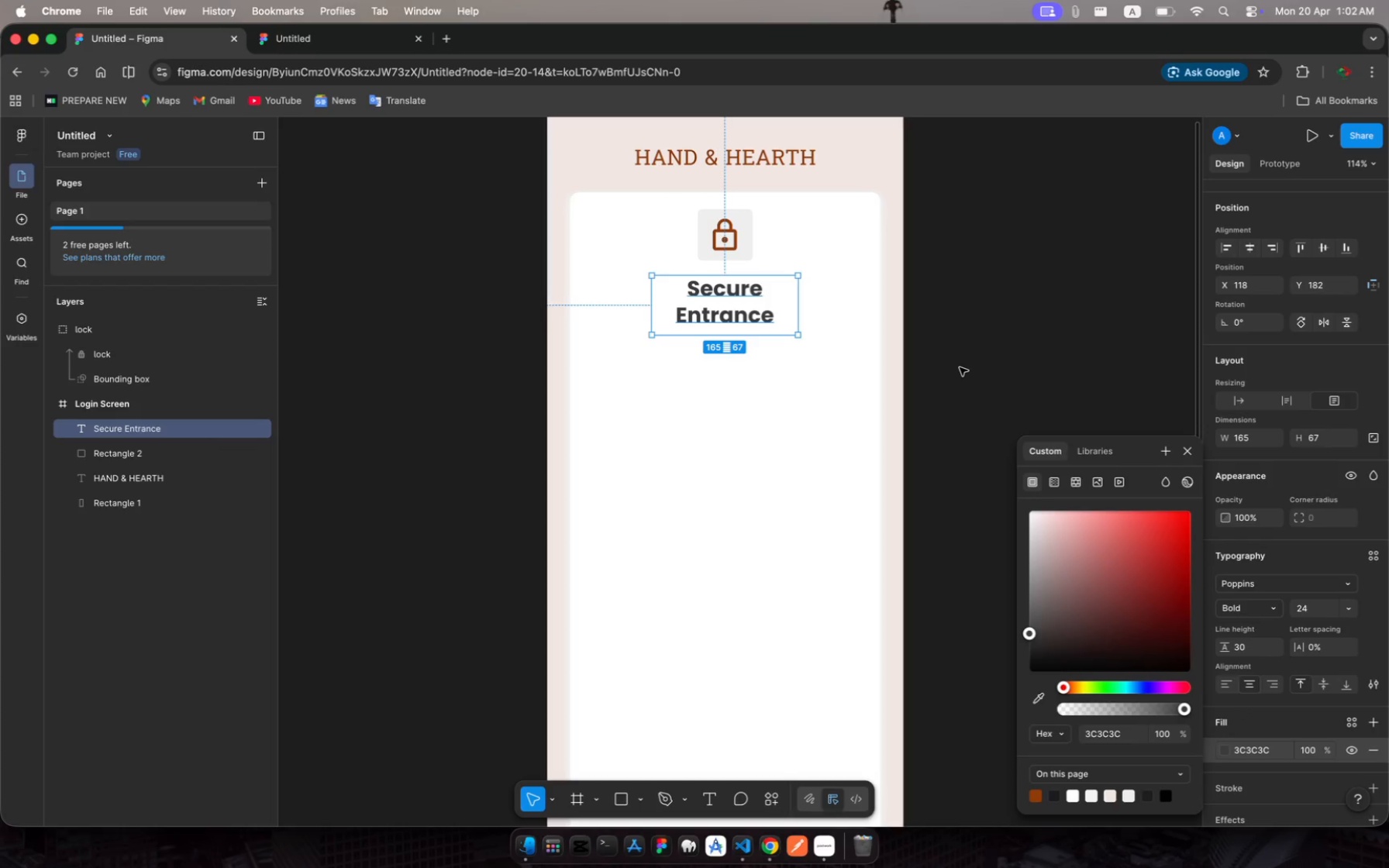 
left_click([960, 367])
 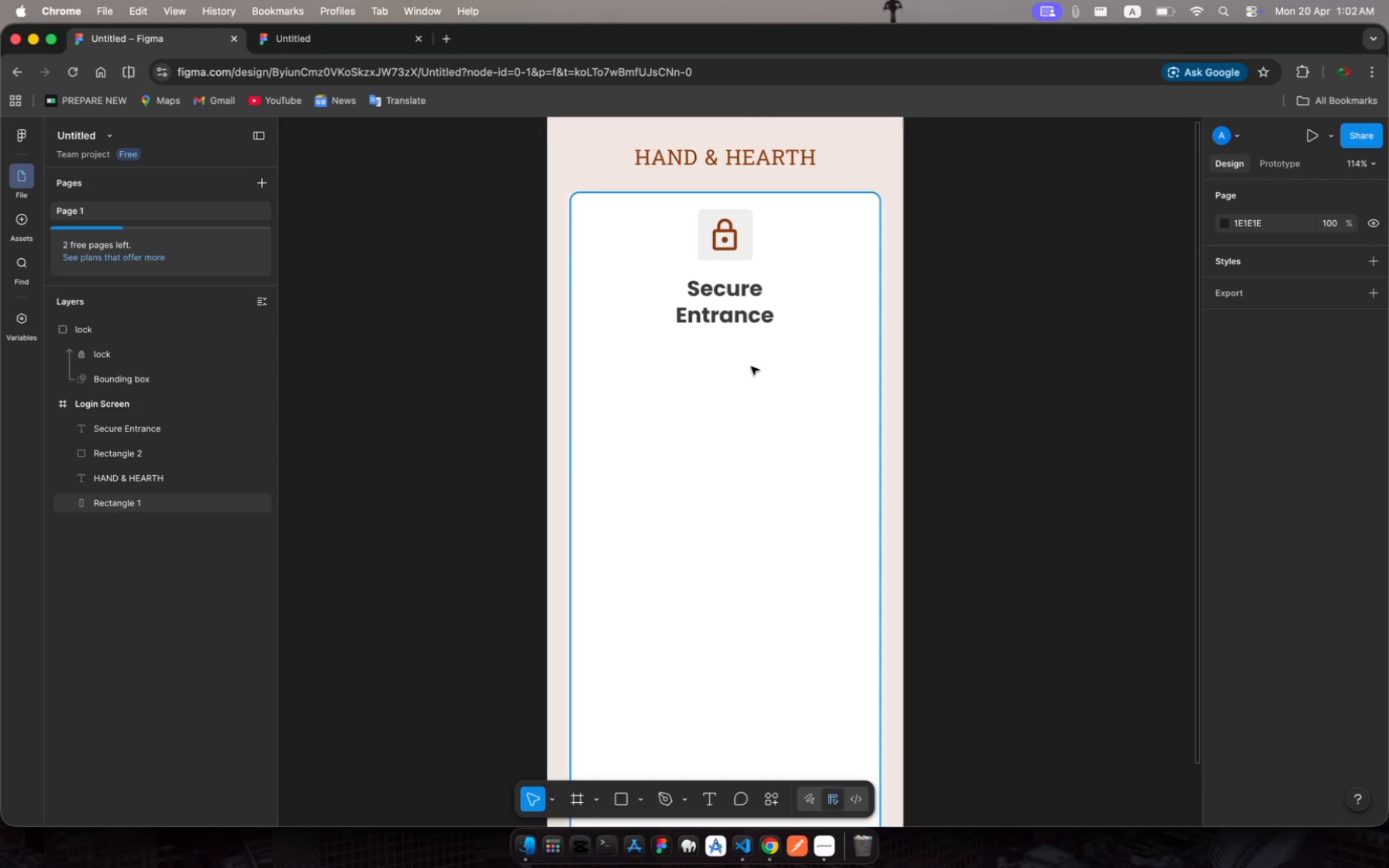 
wait(11.36)
 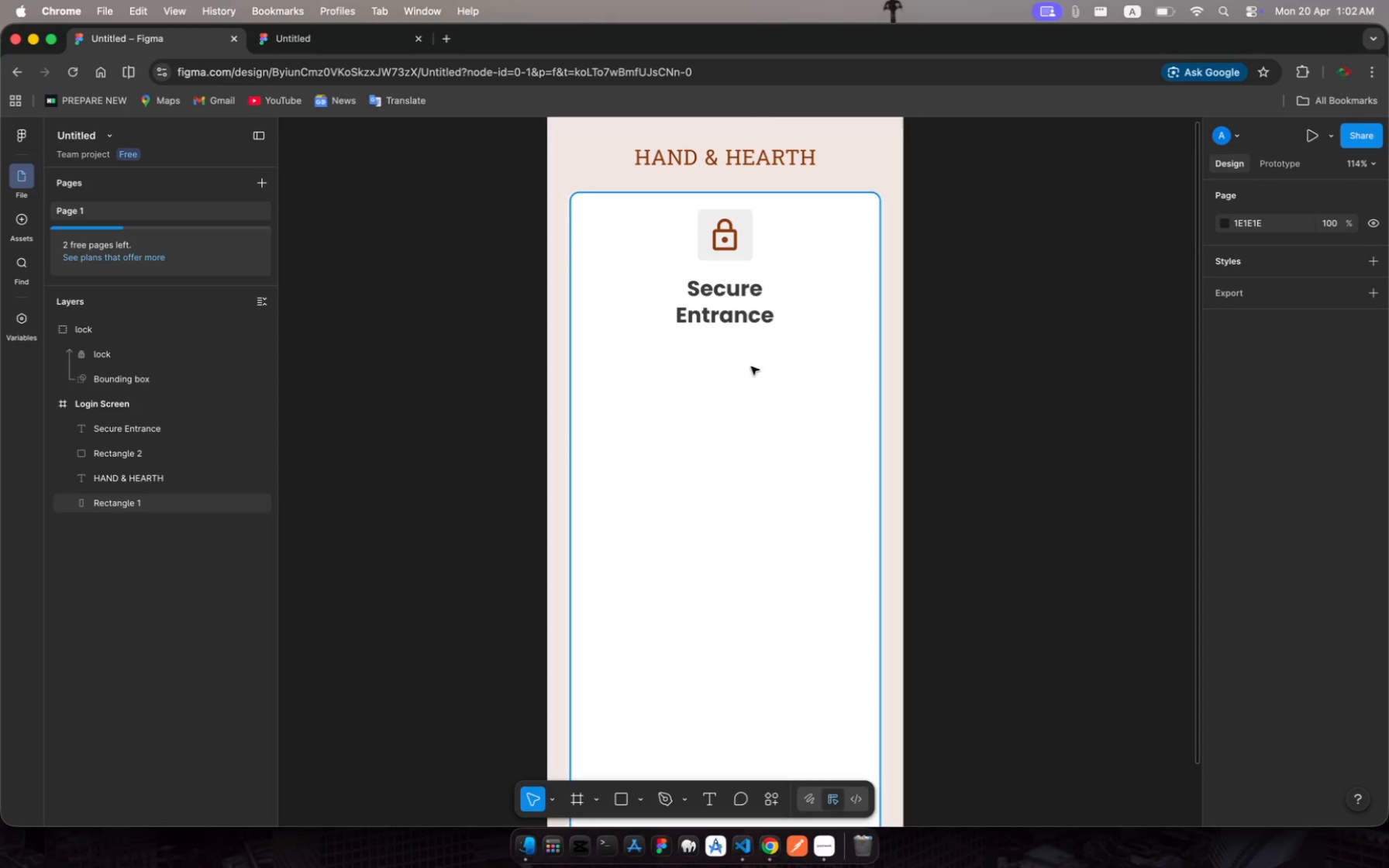 
left_click([708, 799])
 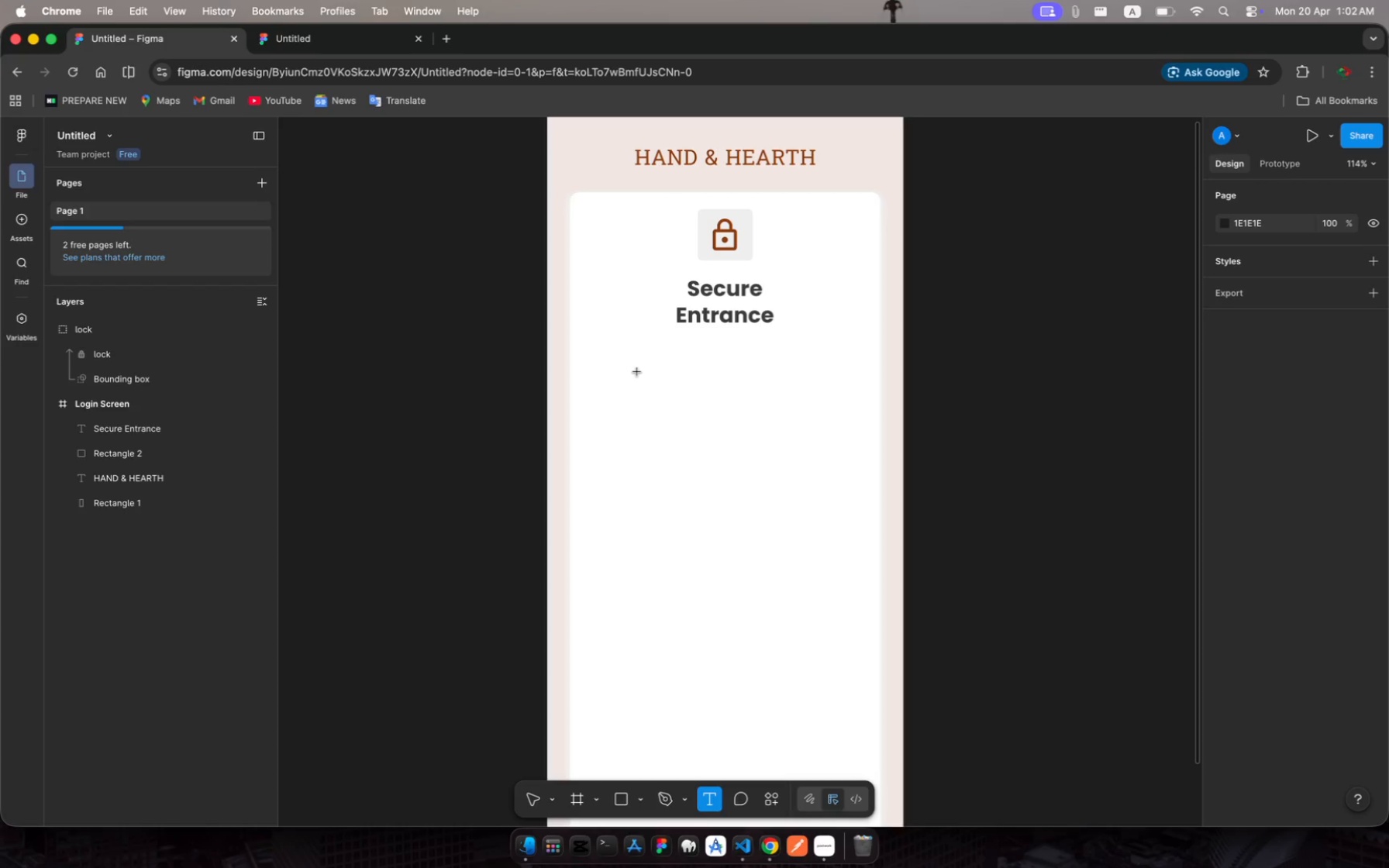 
left_click_drag(start_coordinate=[637, 372], to_coordinate=[797, 423])
 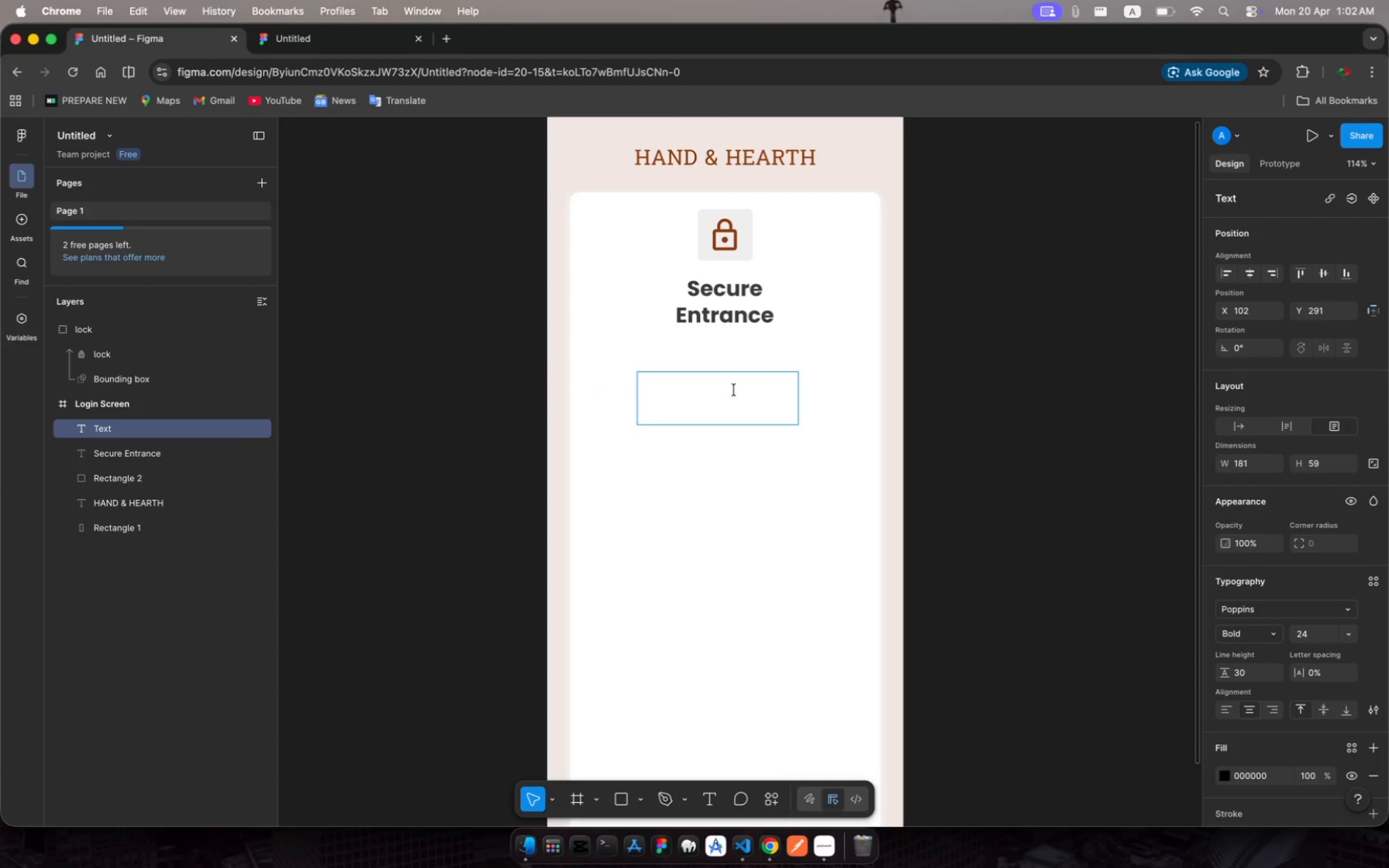 
left_click([999, 406])
 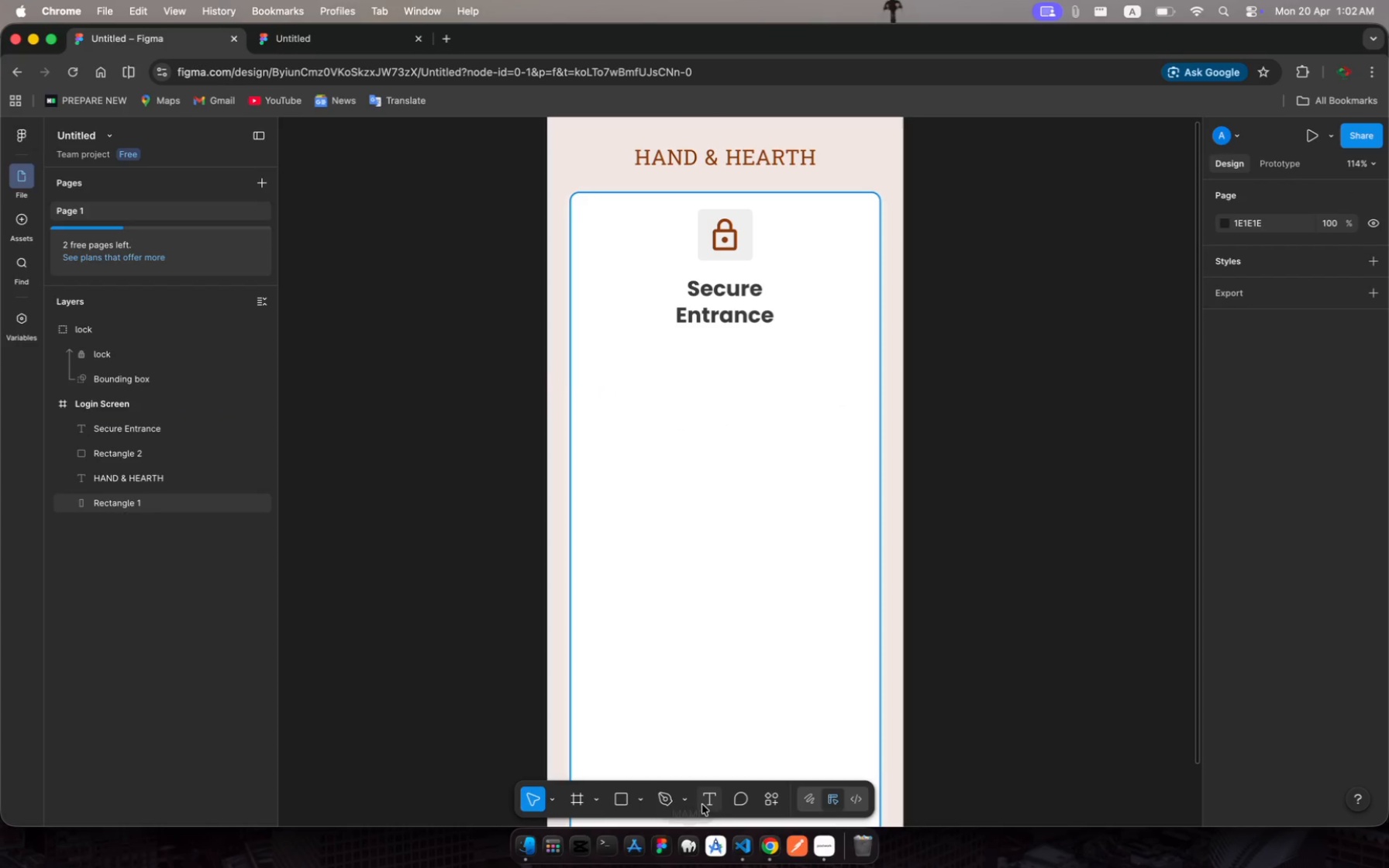 
left_click([708, 800])
 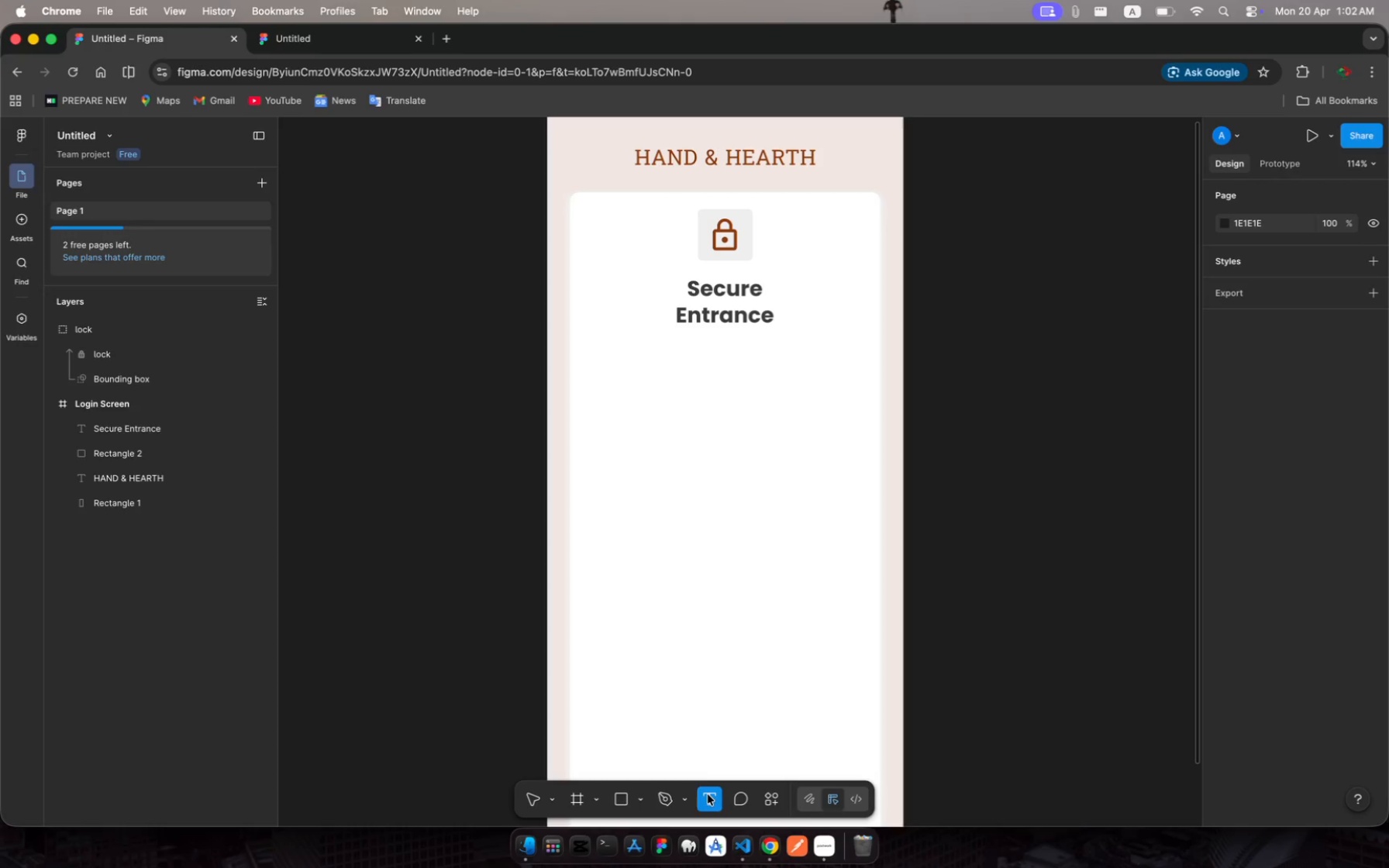 
scroll: coordinate [658, 459], scroll_direction: down, amount: 40.0
 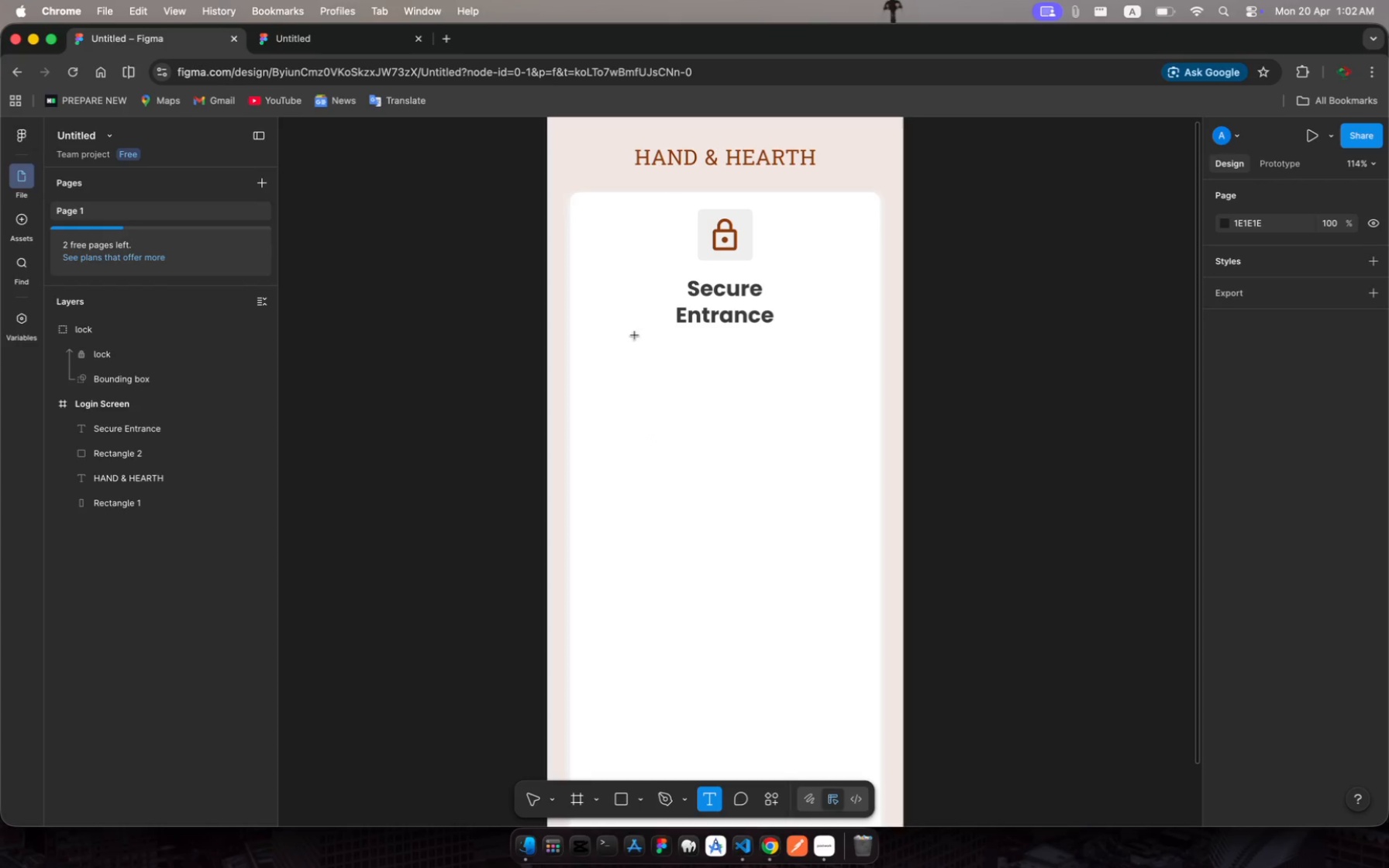 
left_click_drag(start_coordinate=[635, 336], to_coordinate=[800, 377])
 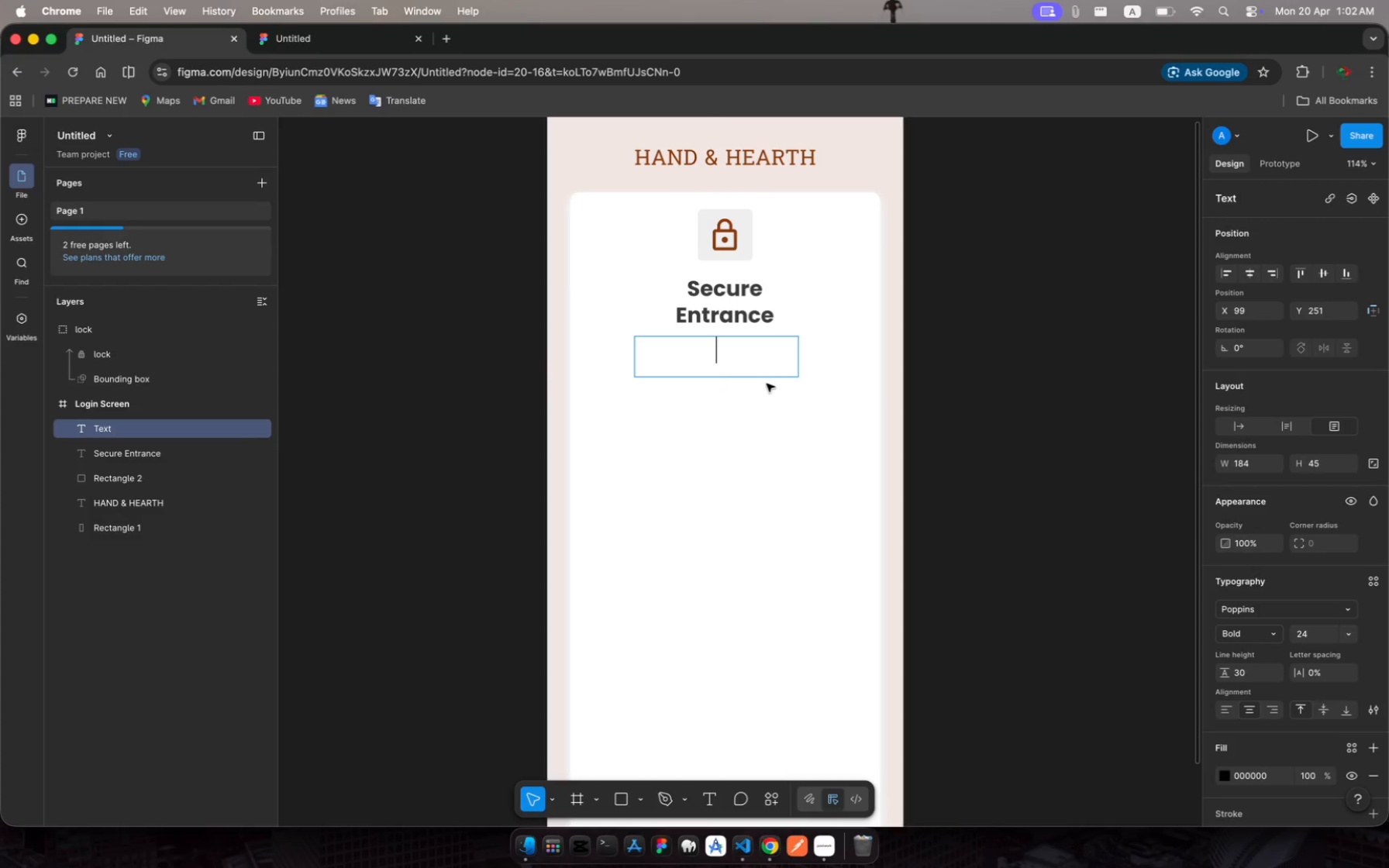 
type(Pleas verify Cre)
 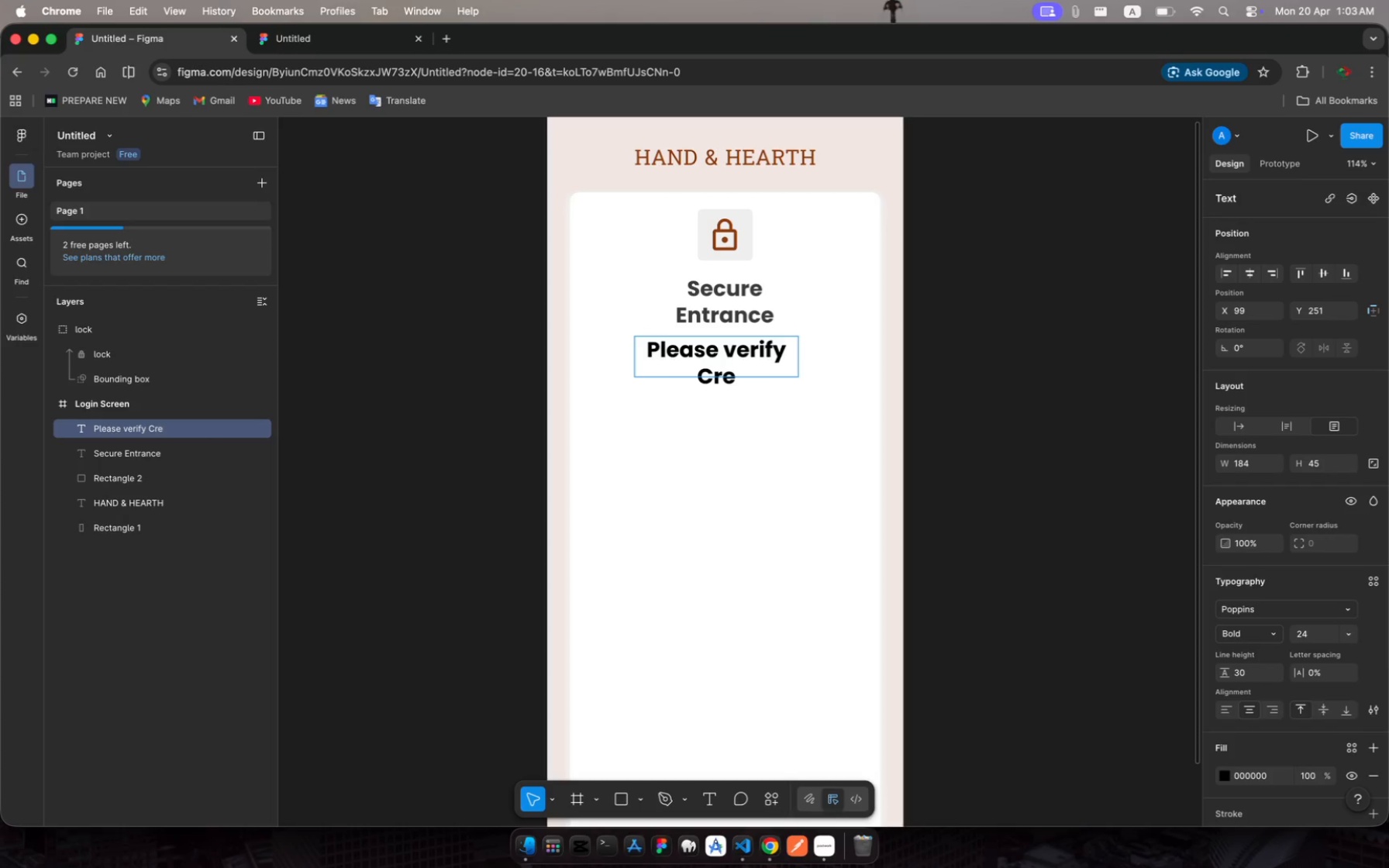 
type(dentials to access )
 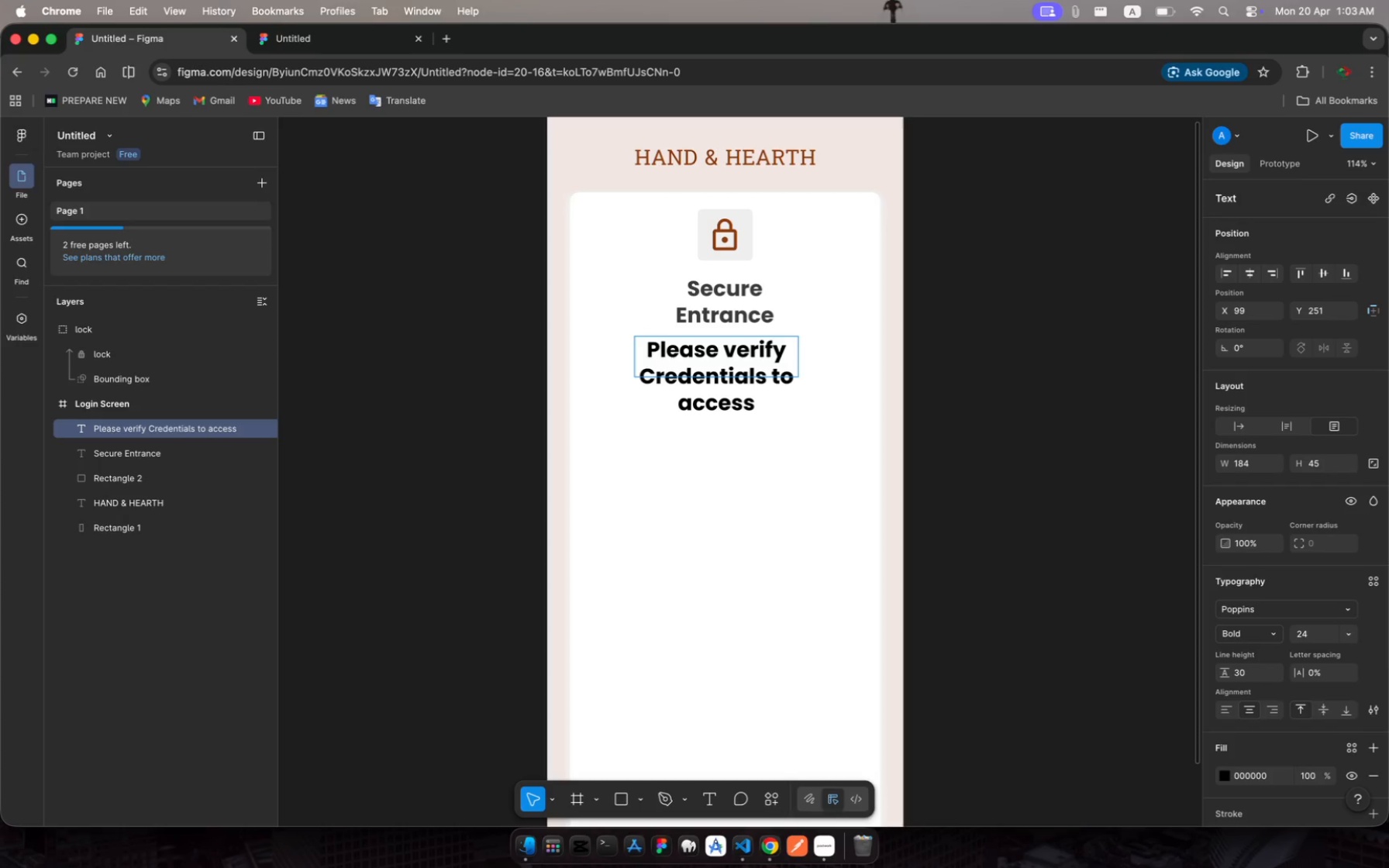 
wait(5.83)
 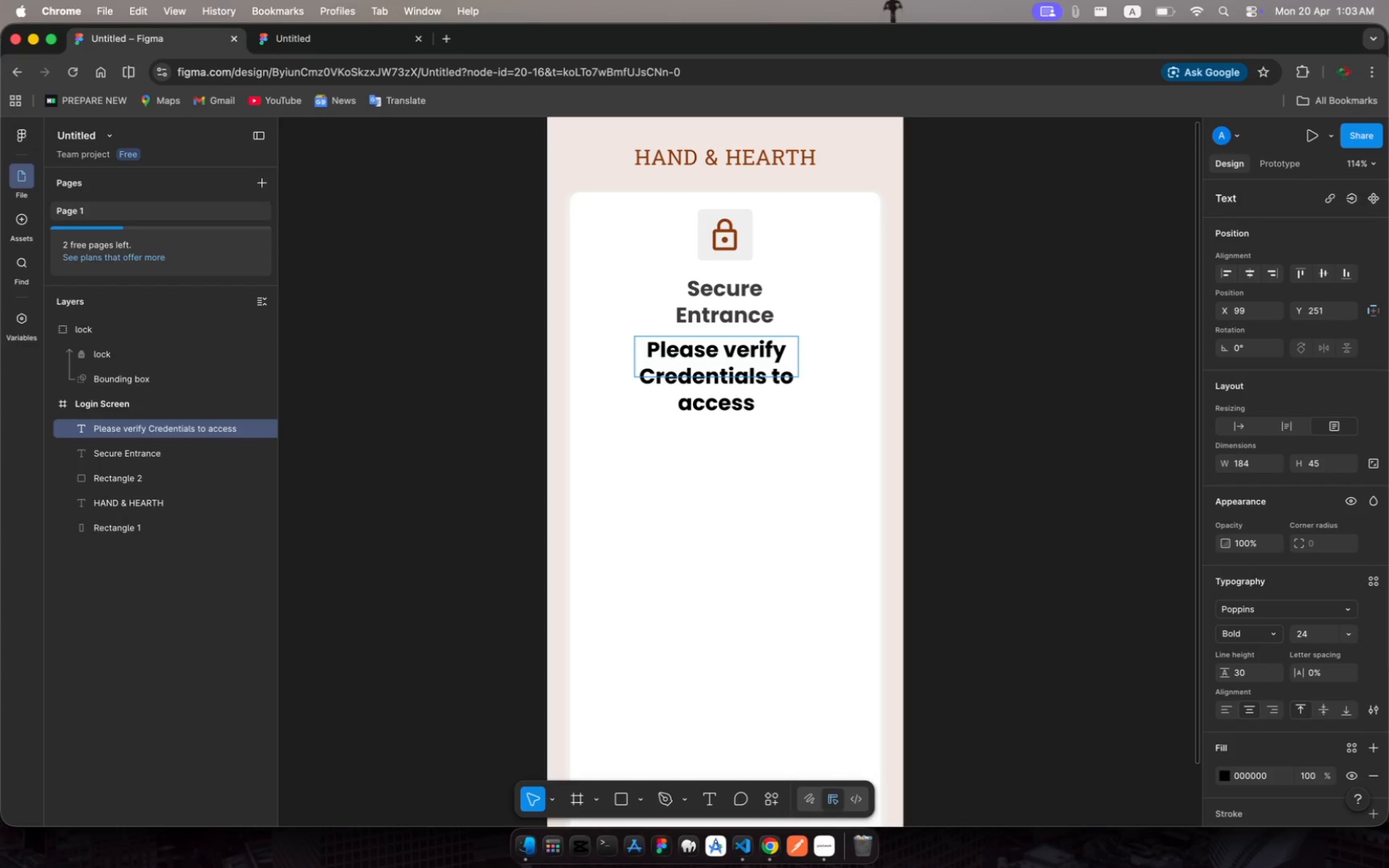 
type(the work)
 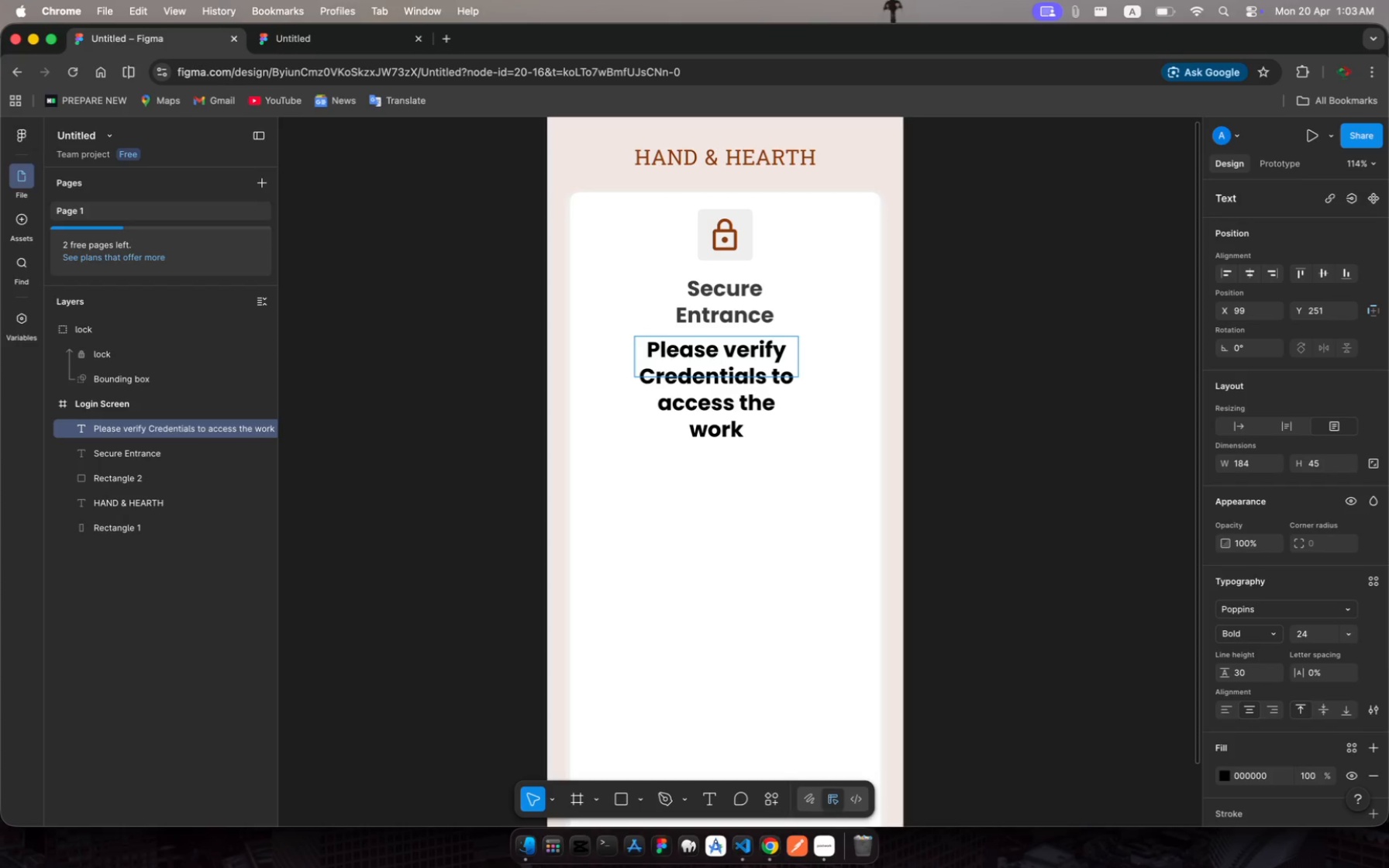 
type(shop)
 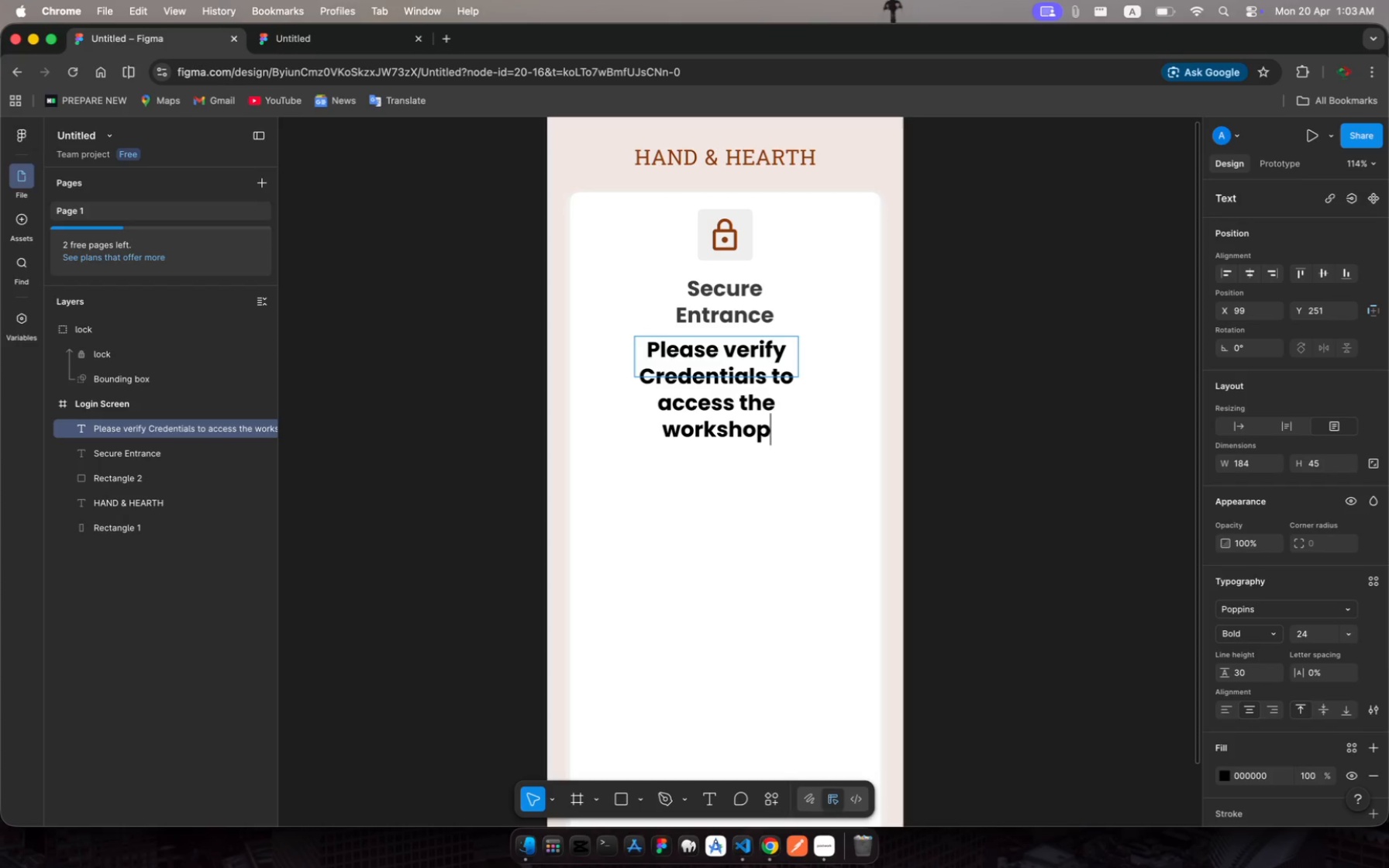 
key(Meta+A)
 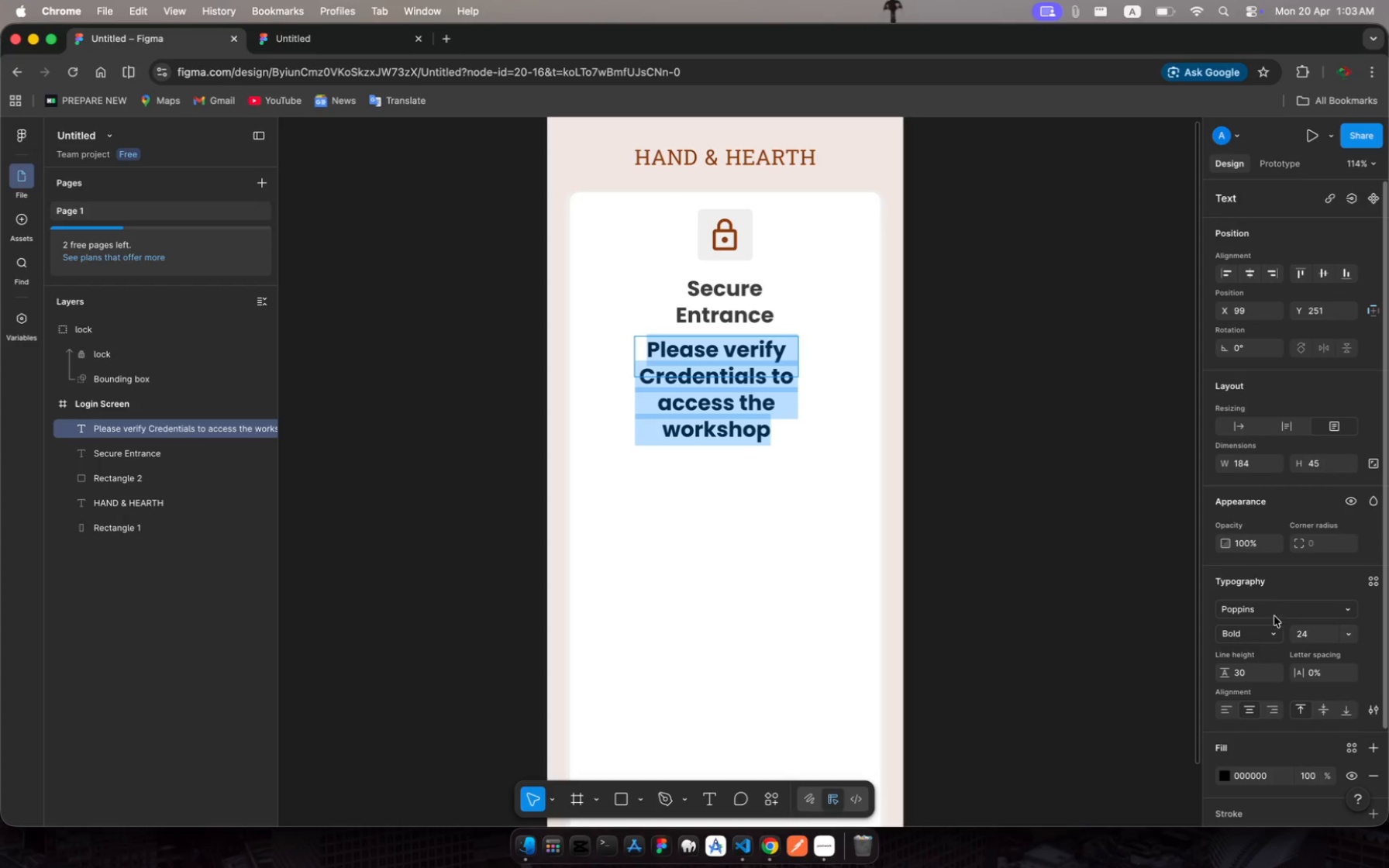 
left_click([1273, 632])
 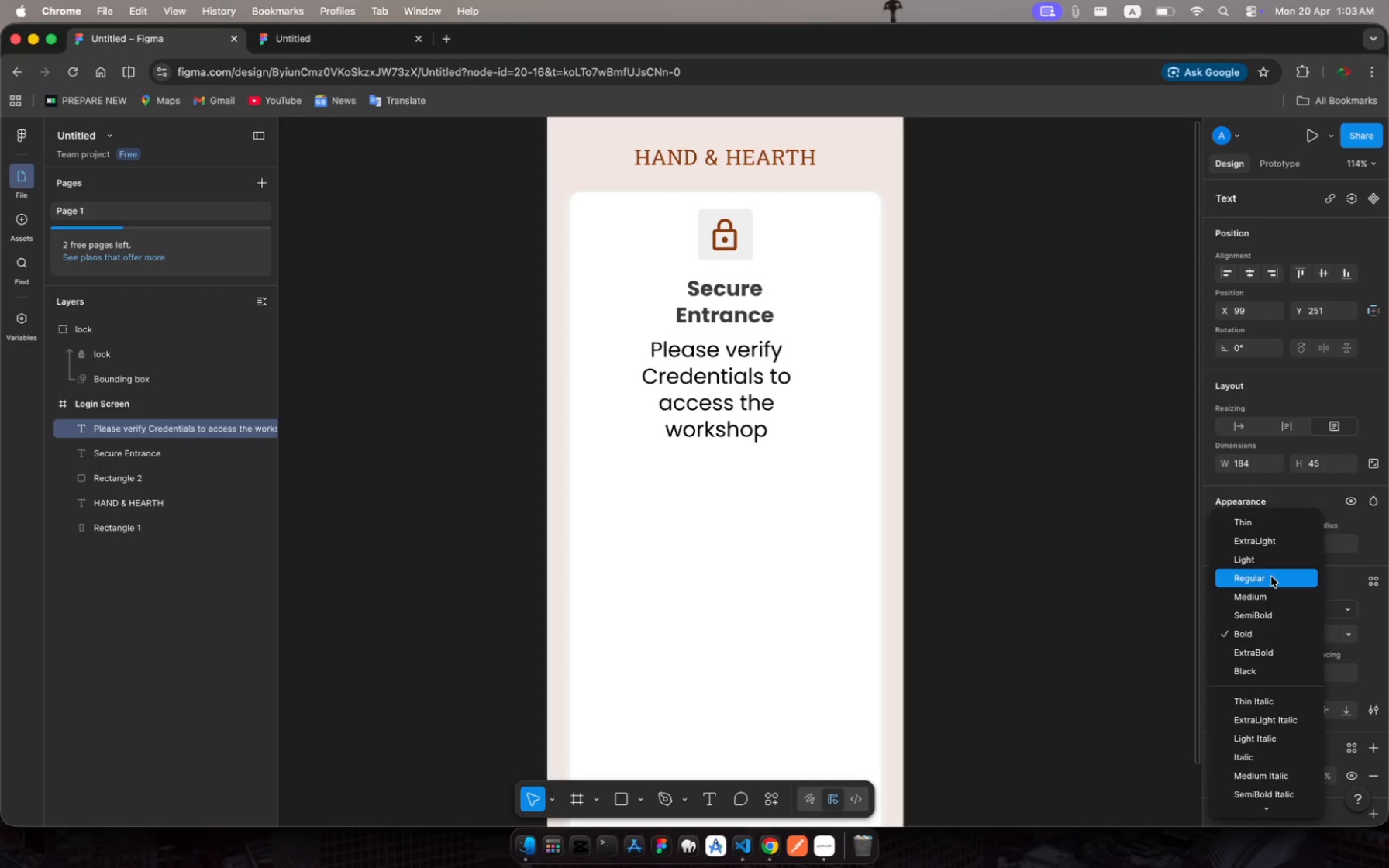 
left_click([1271, 577])
 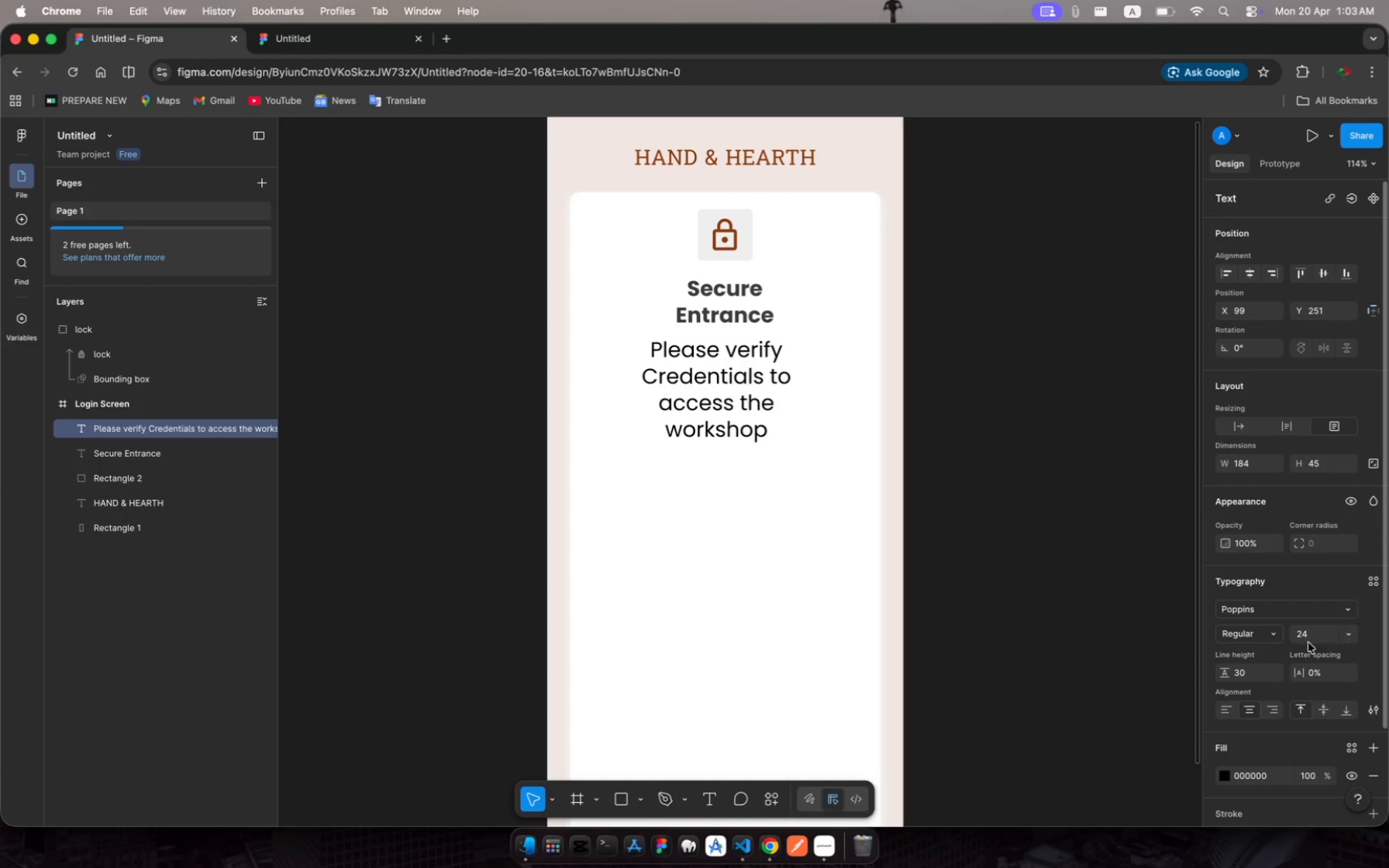 
left_click([1304, 629])
 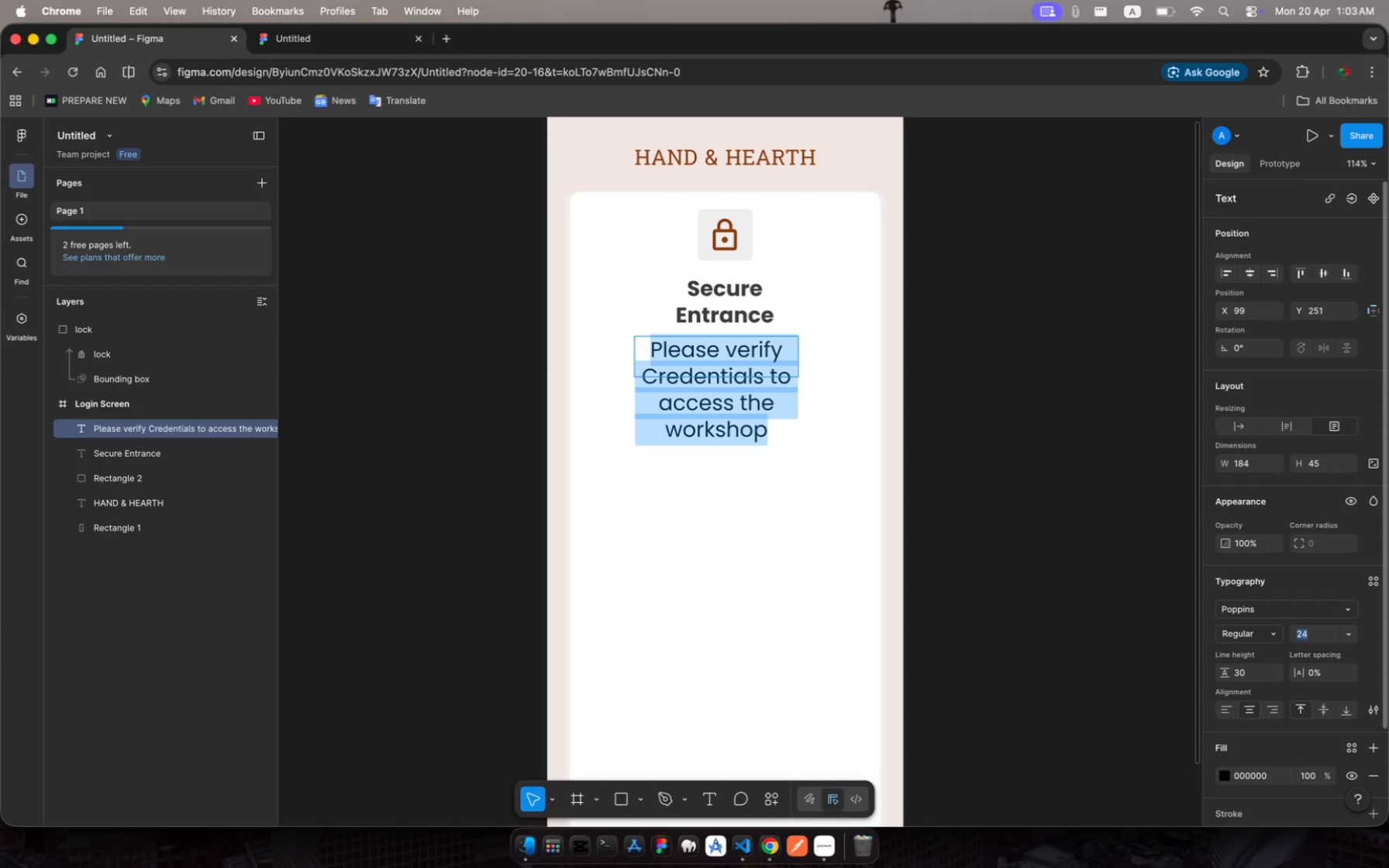 
type(12)
 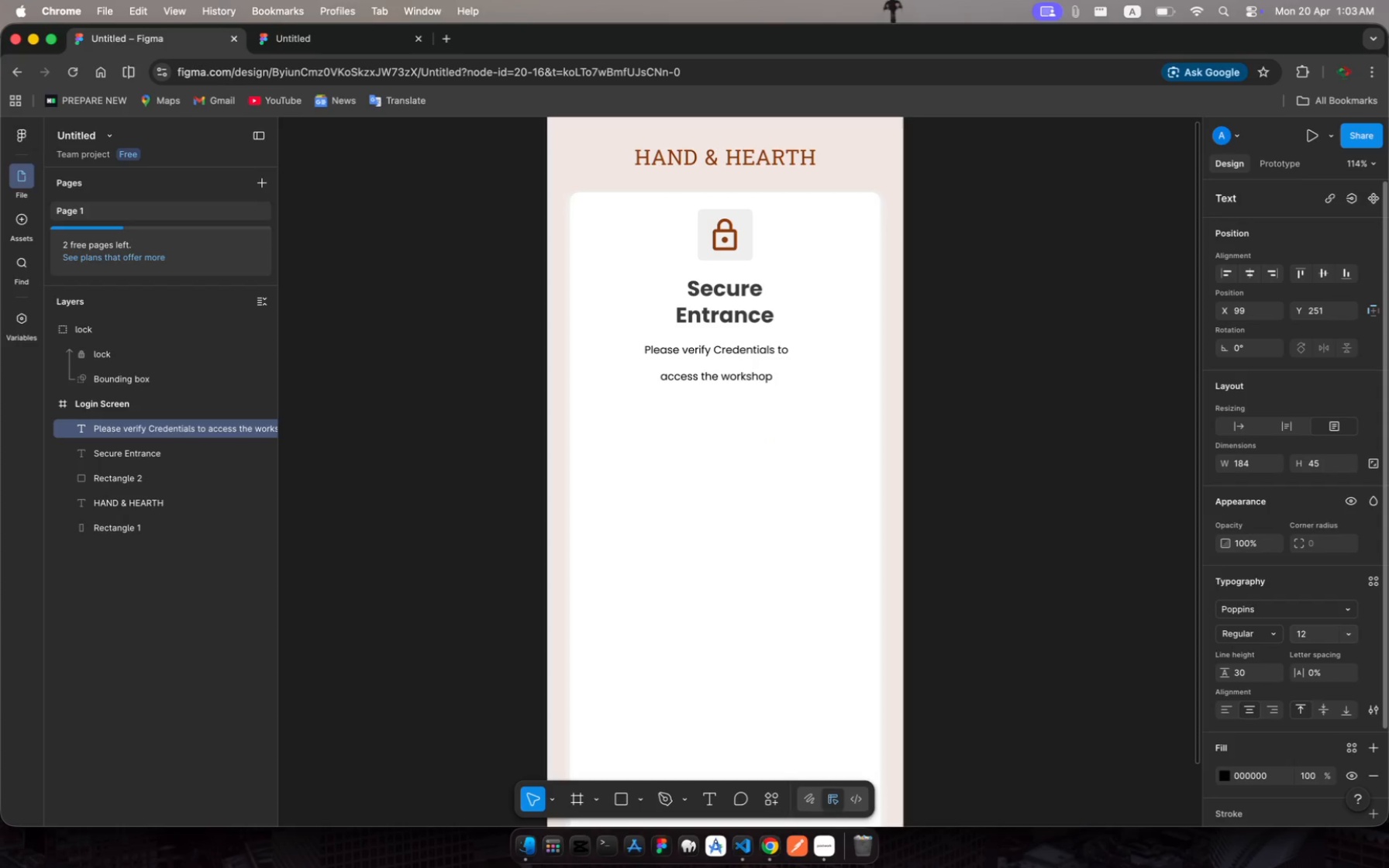 
key(Enter)
 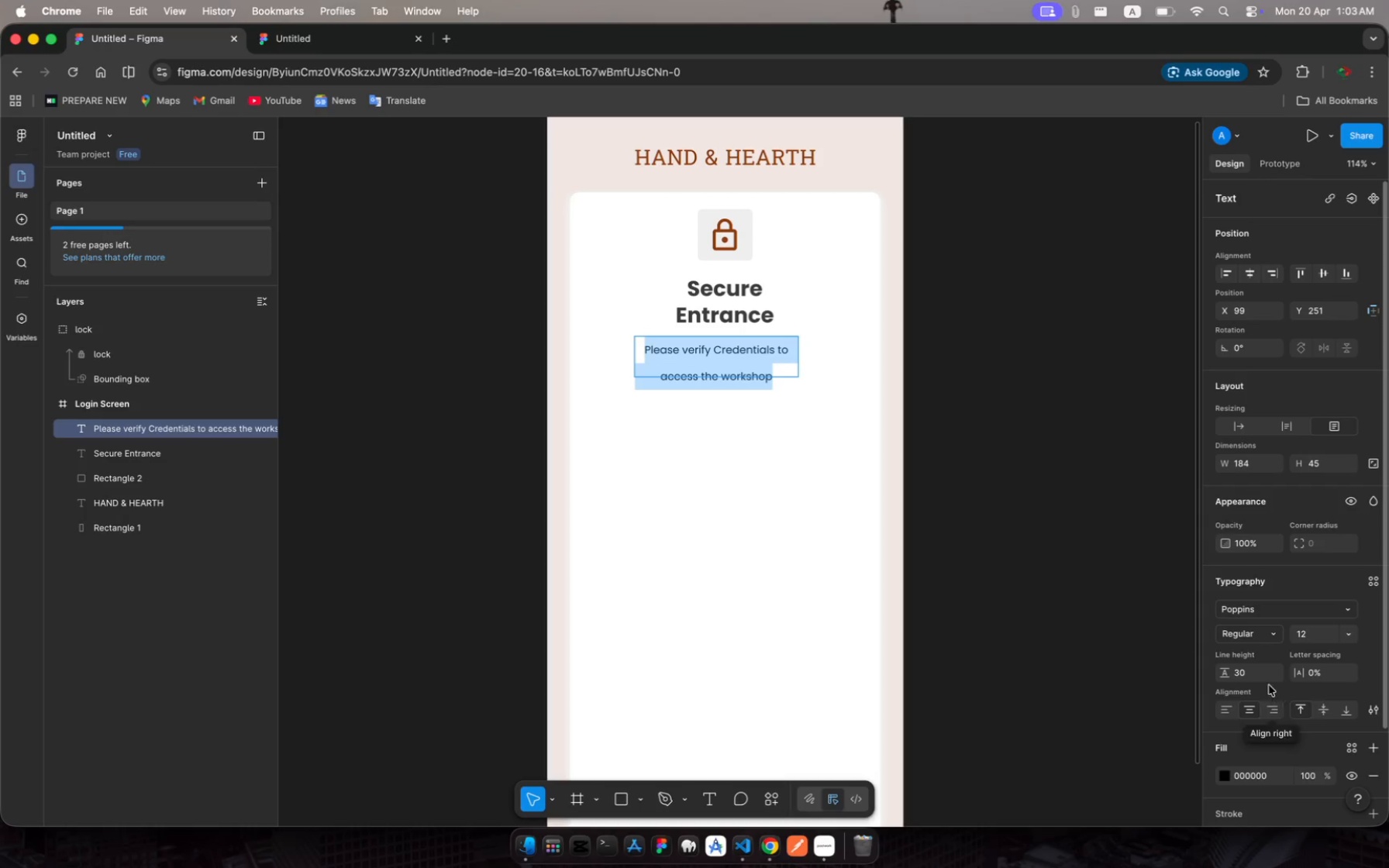 
wait(5.91)
 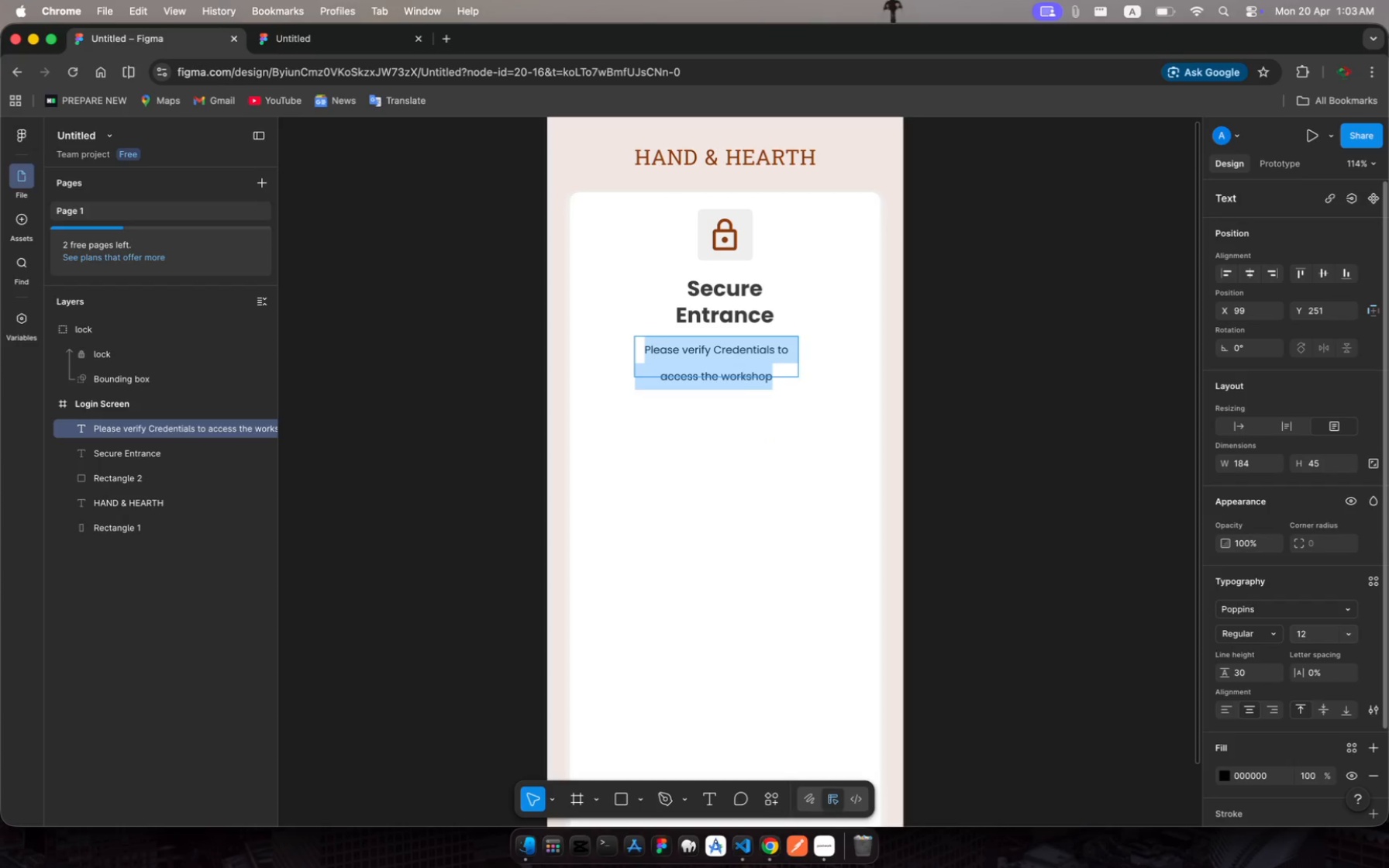 
left_click([1247, 677])
 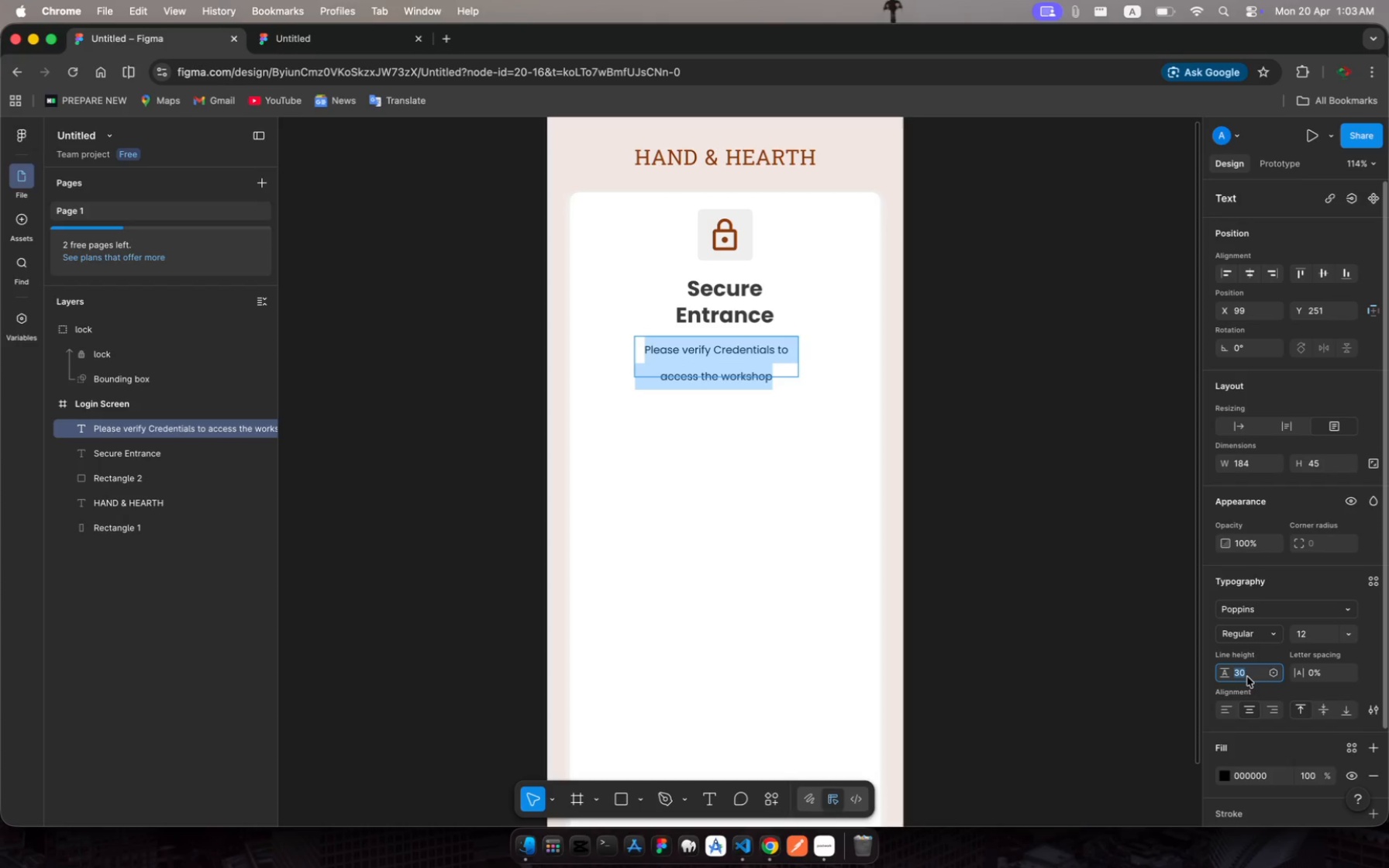 
wait(5.68)
 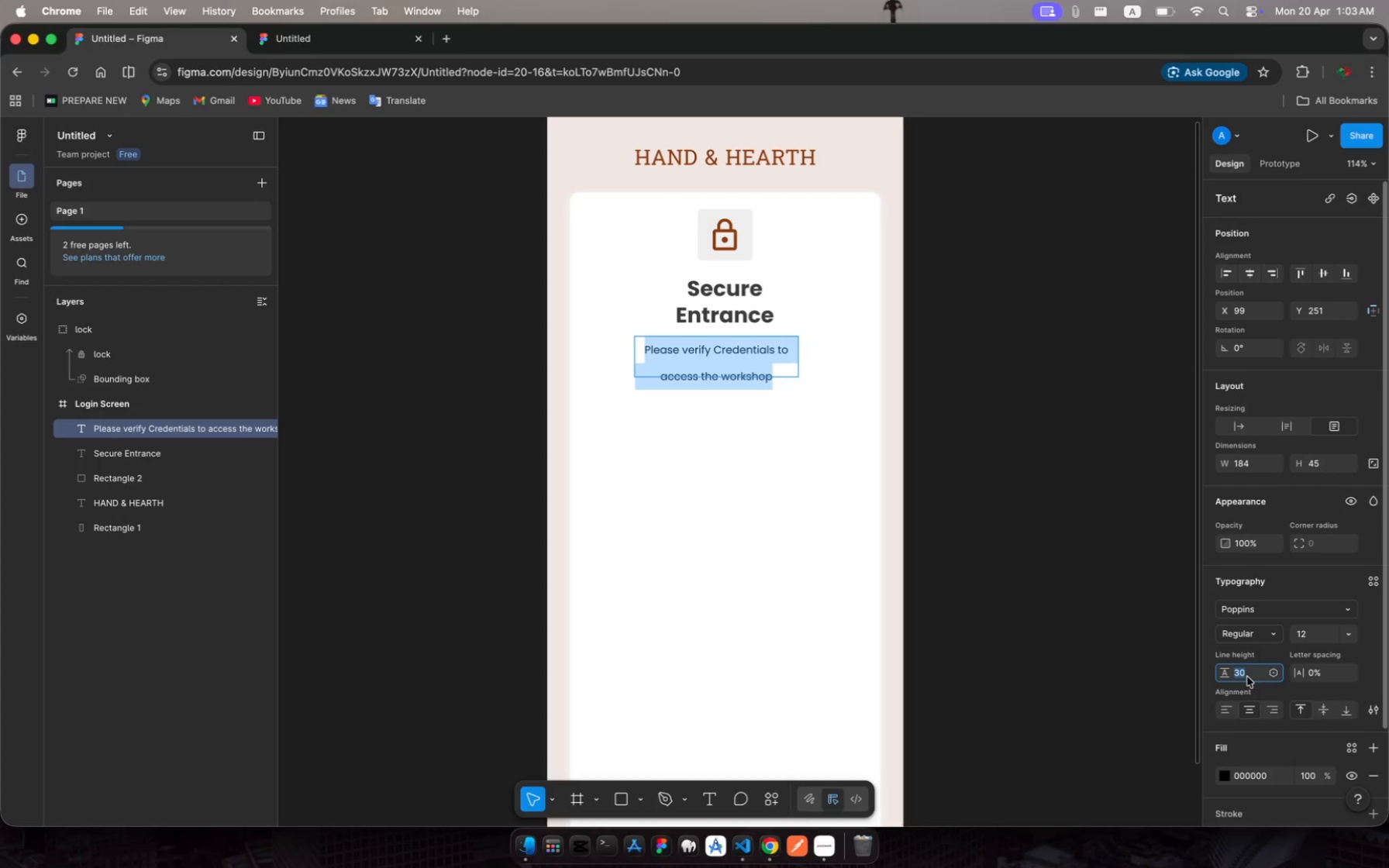 
type(20)
 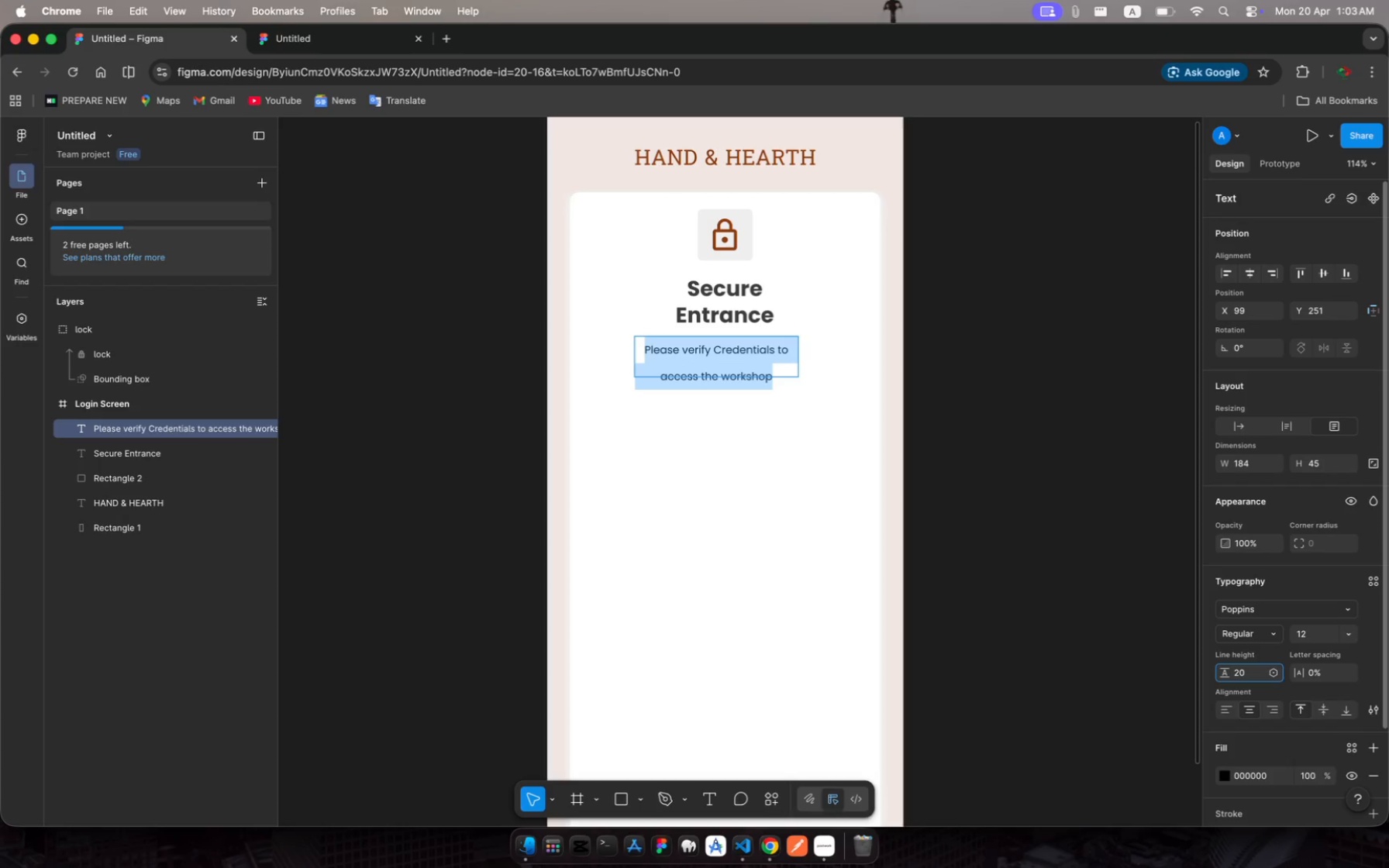 
key(Enter)
 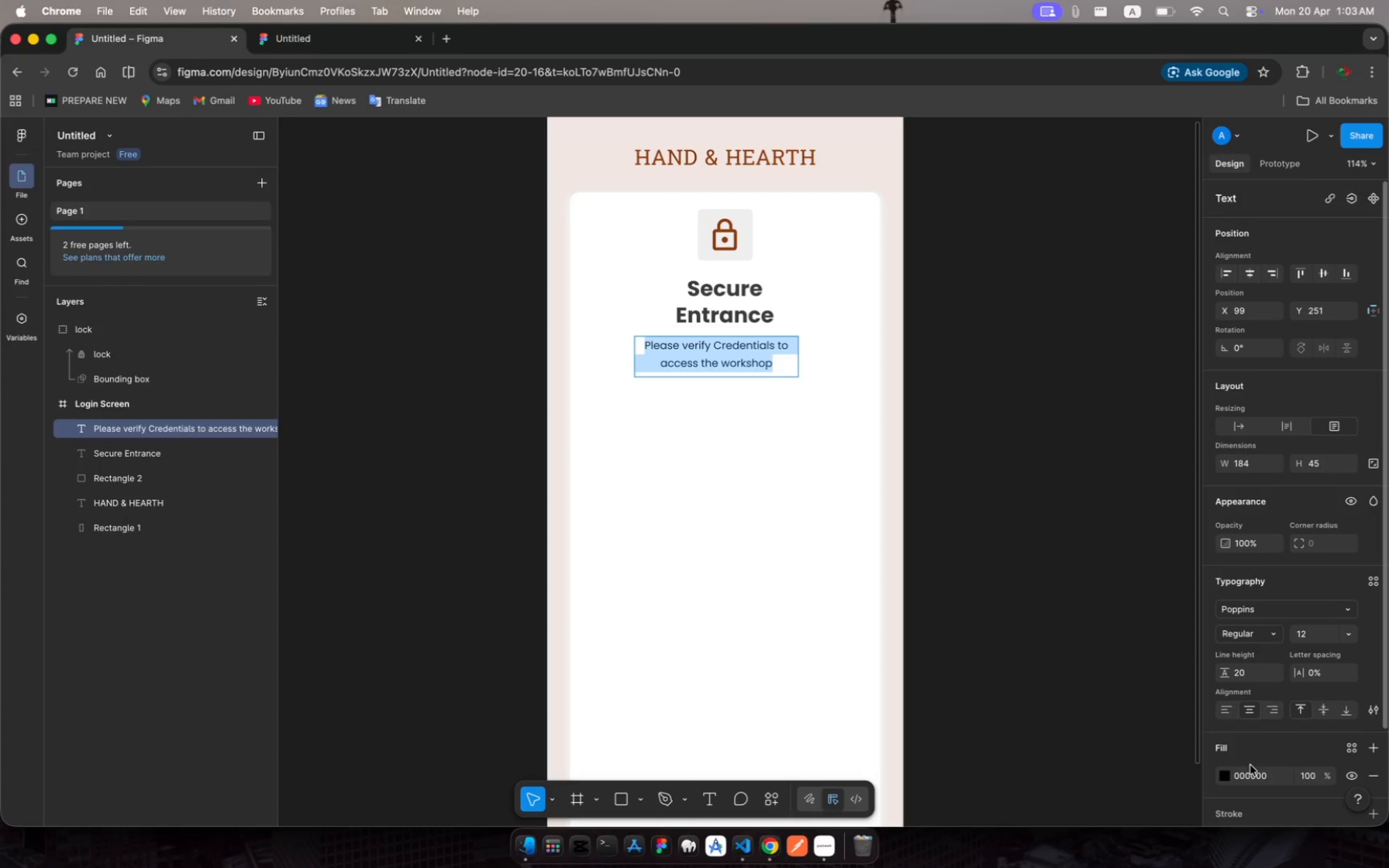 
left_click([1236, 672])
 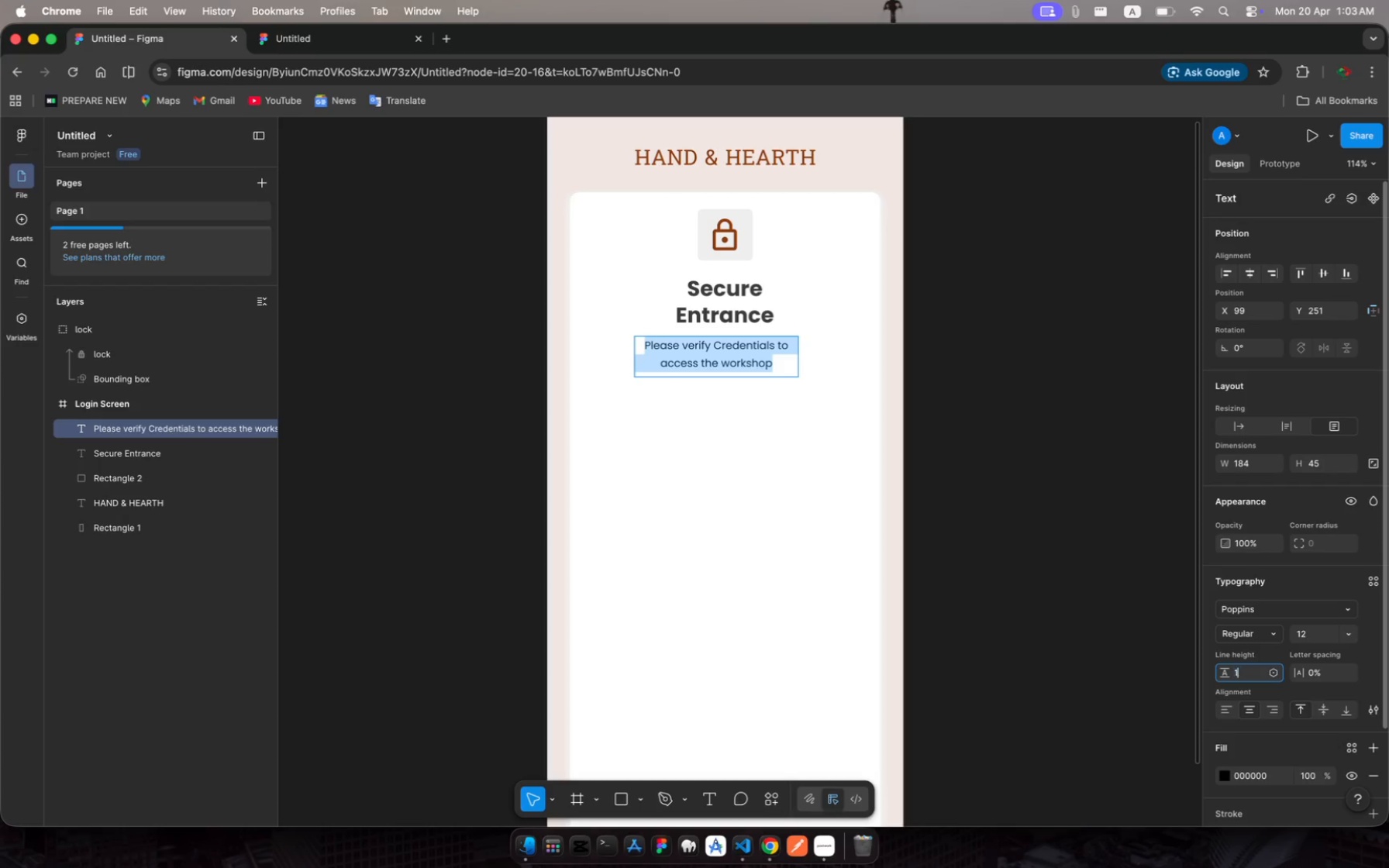 
type(17)
 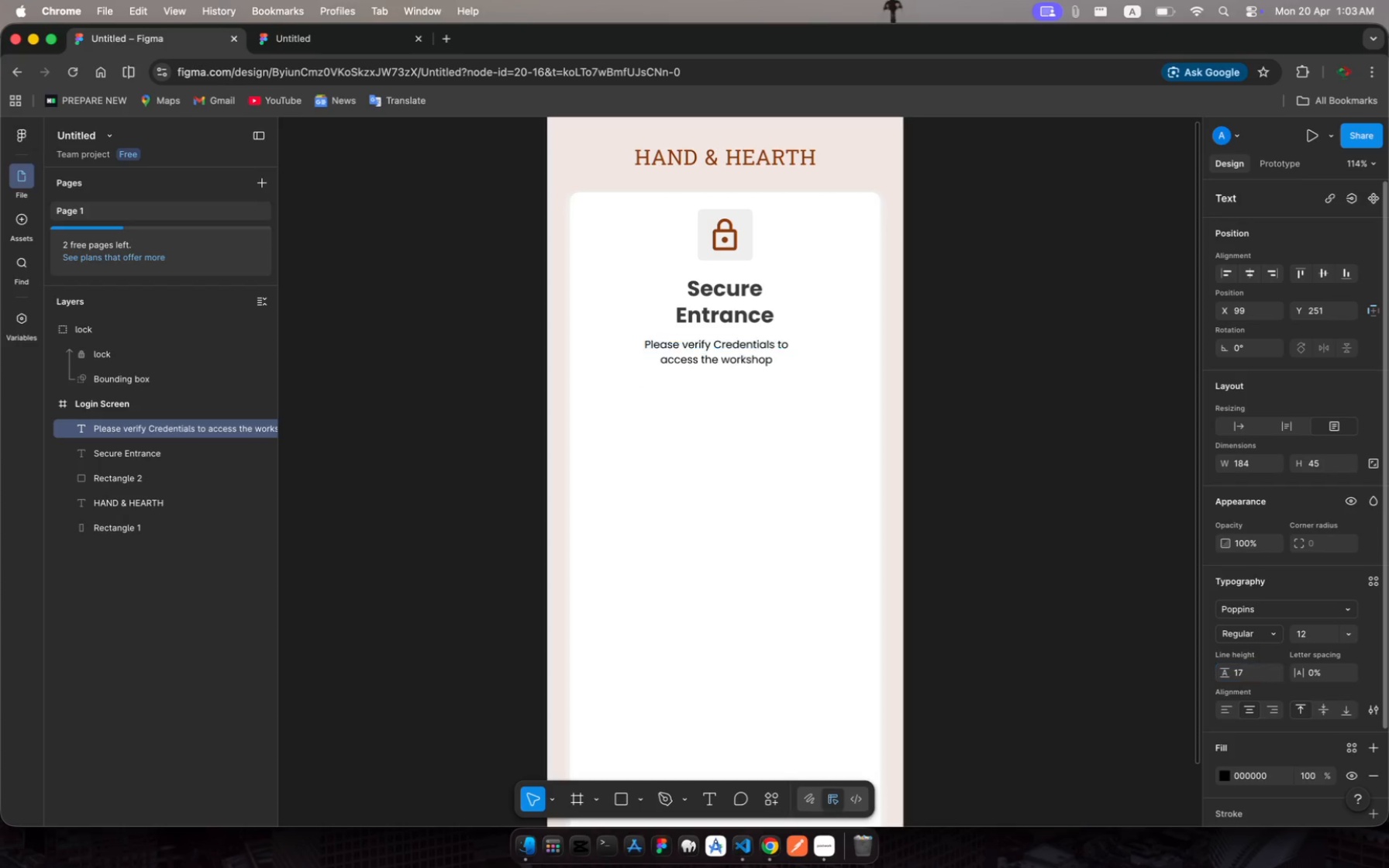 
key(Enter)
 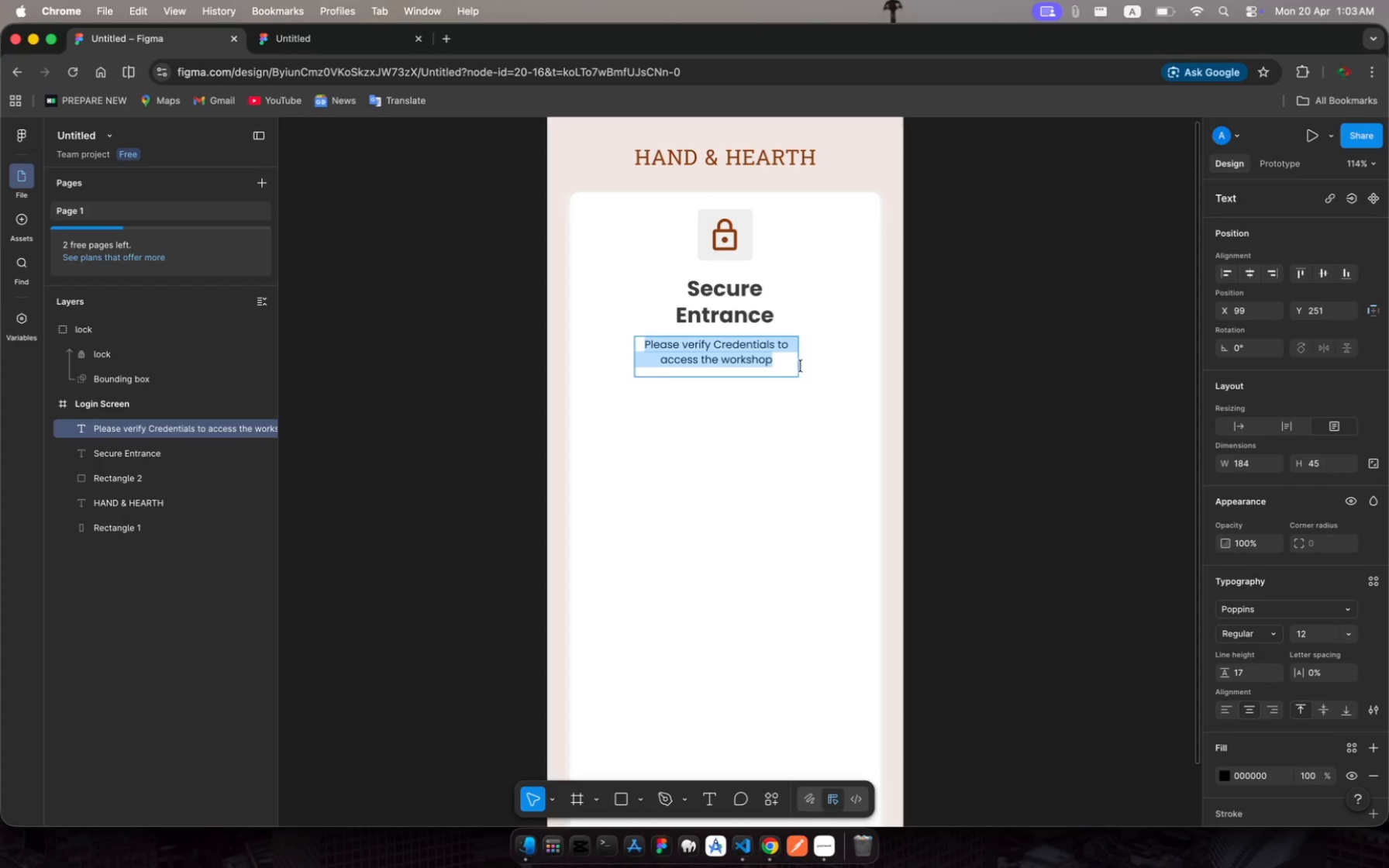 
left_click([817, 372])
 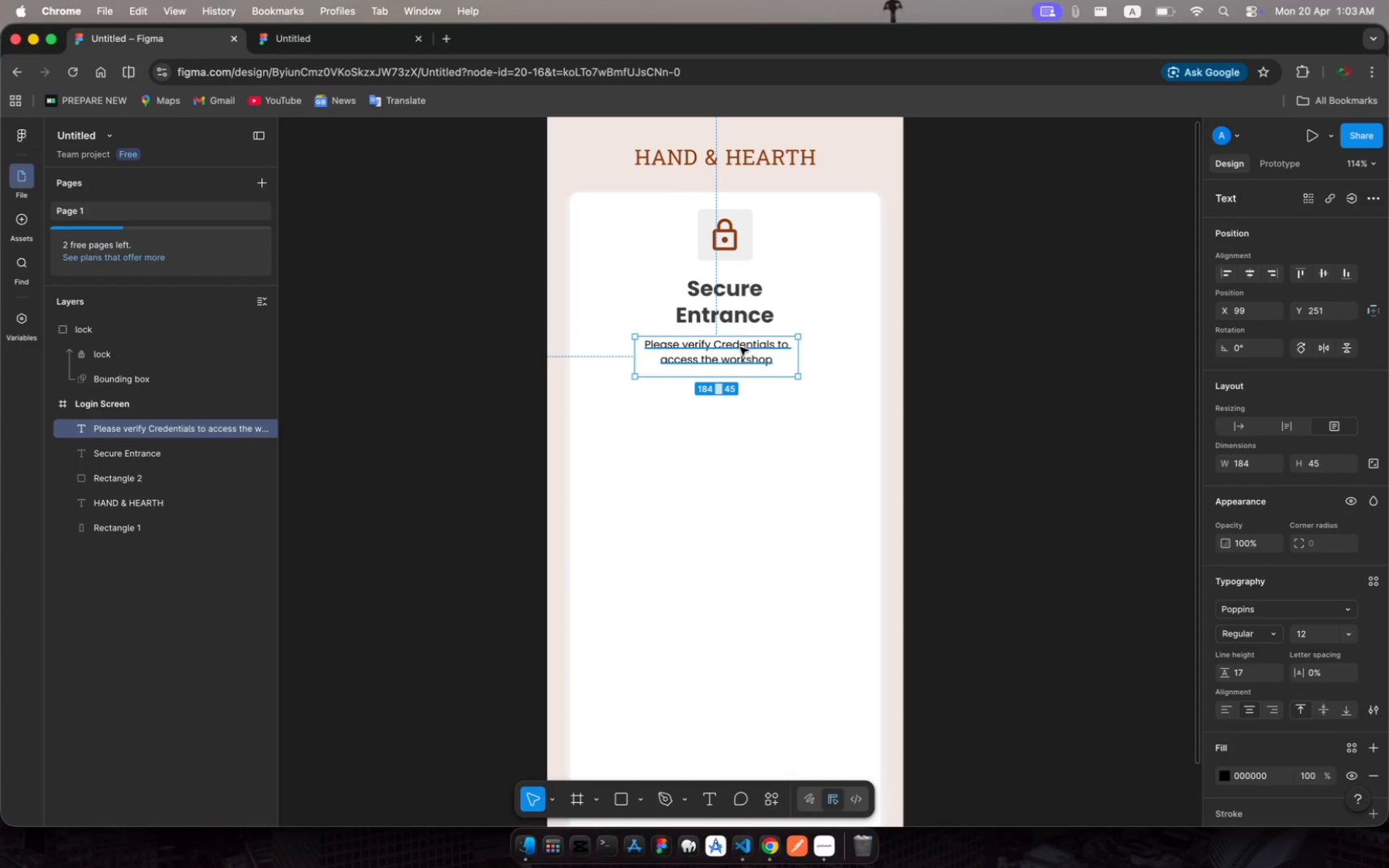 
left_click_drag(start_coordinate=[740, 347], to_coordinate=[750, 343])
 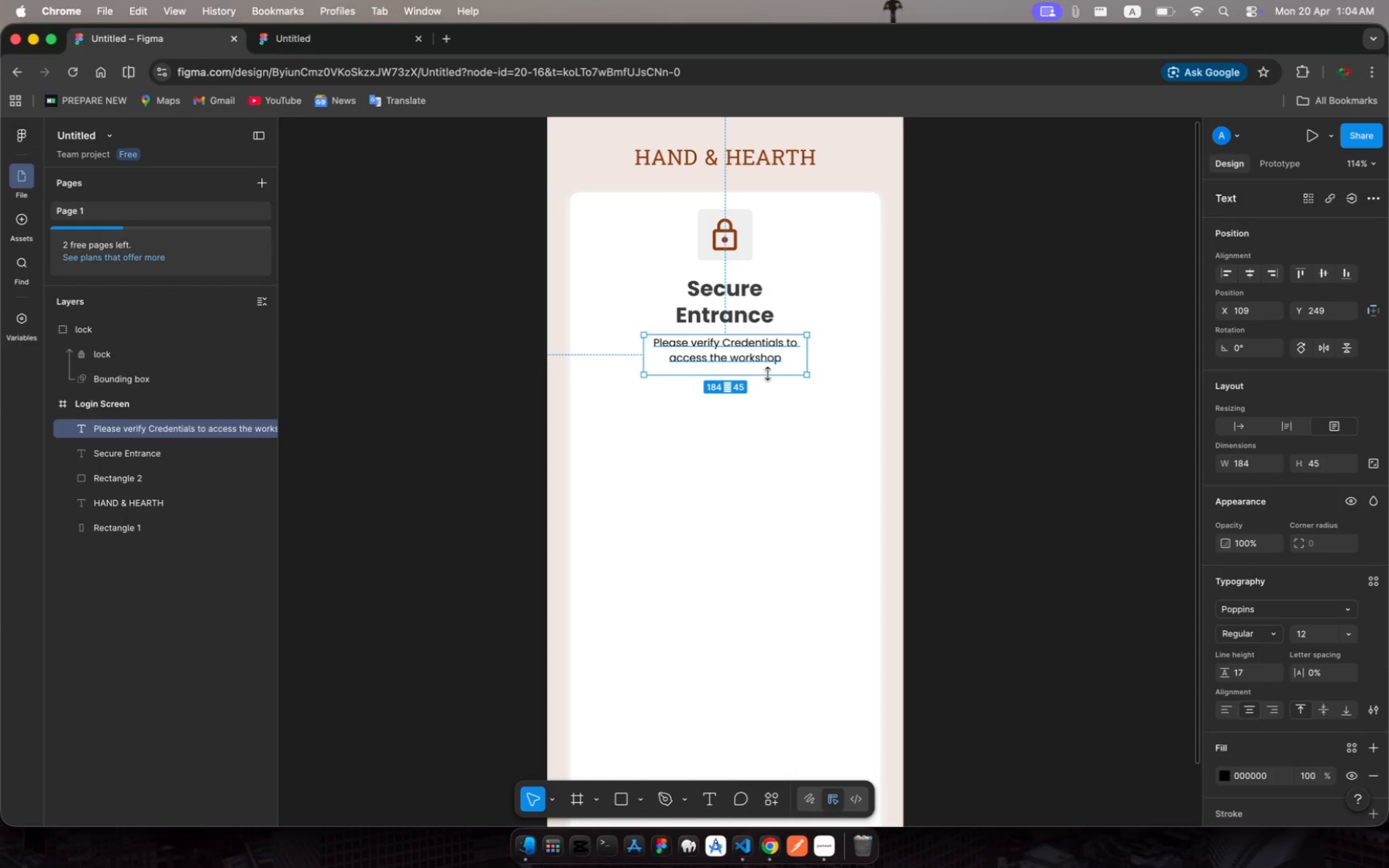 
left_click_drag(start_coordinate=[767, 374], to_coordinate=[767, 363])
 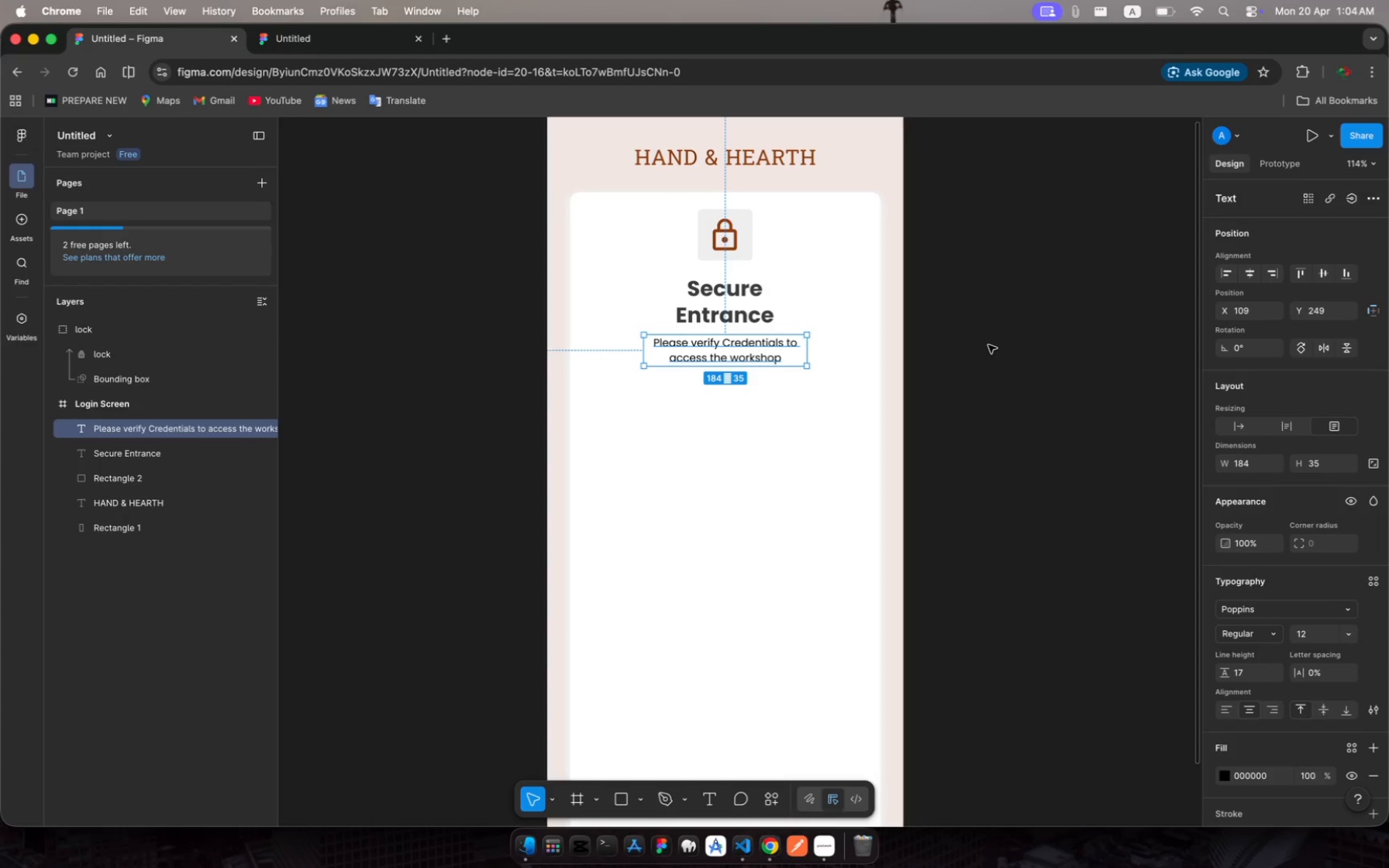 
left_click([988, 345])
 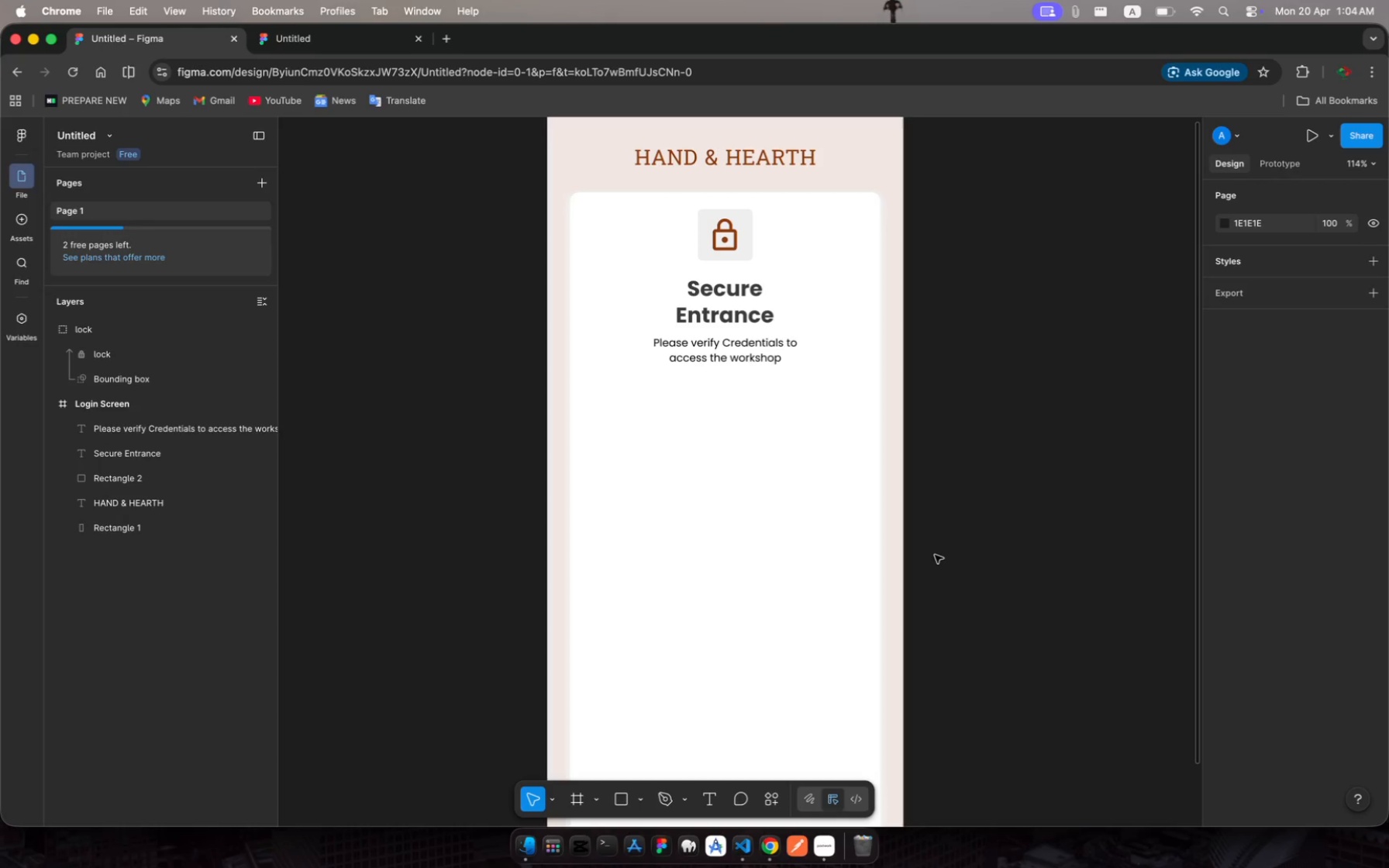 
wait(12.96)
 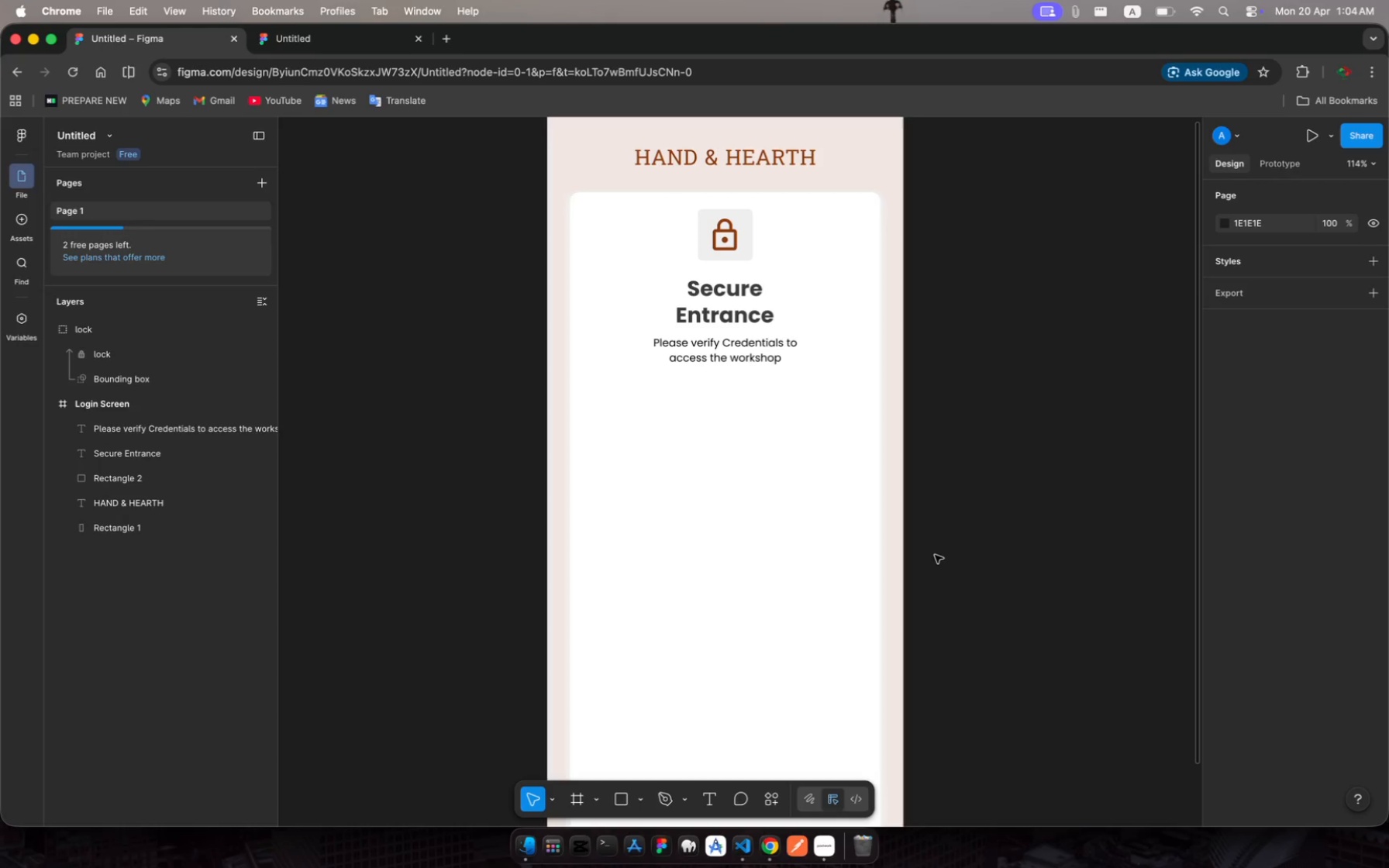 
left_click([24, 229])
 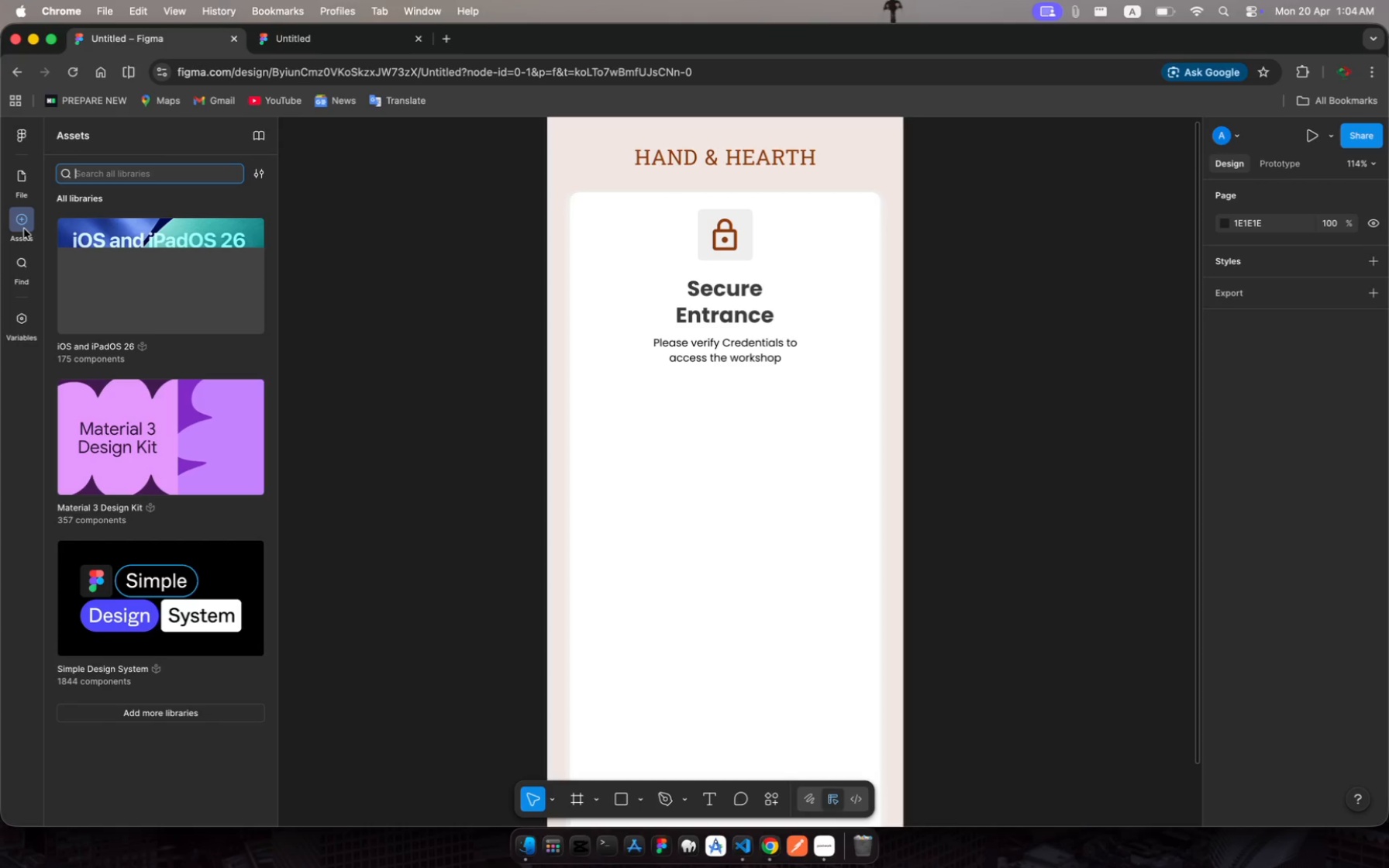 
wait(7.31)
 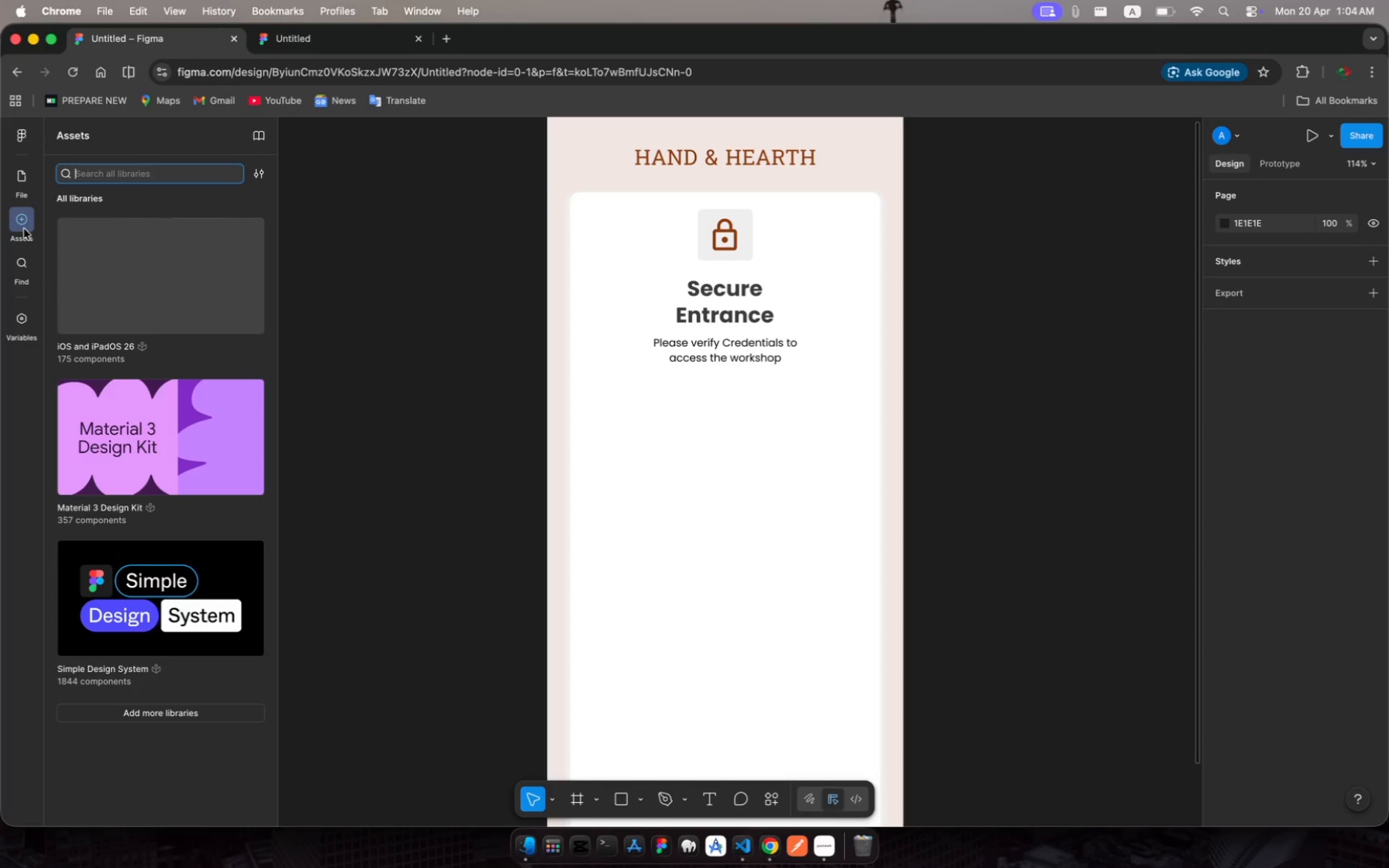 
type(email)
 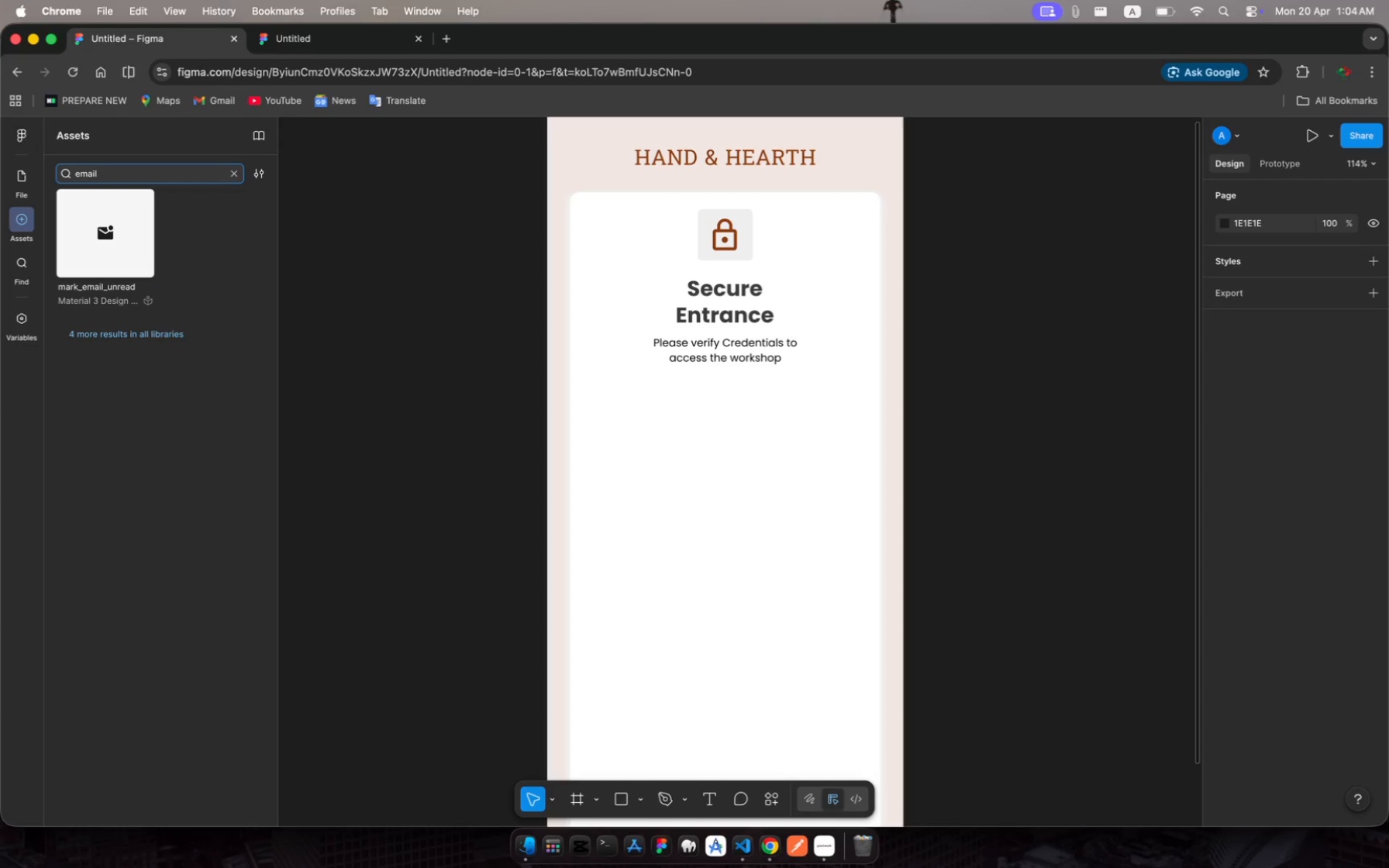 
wait(8.47)
 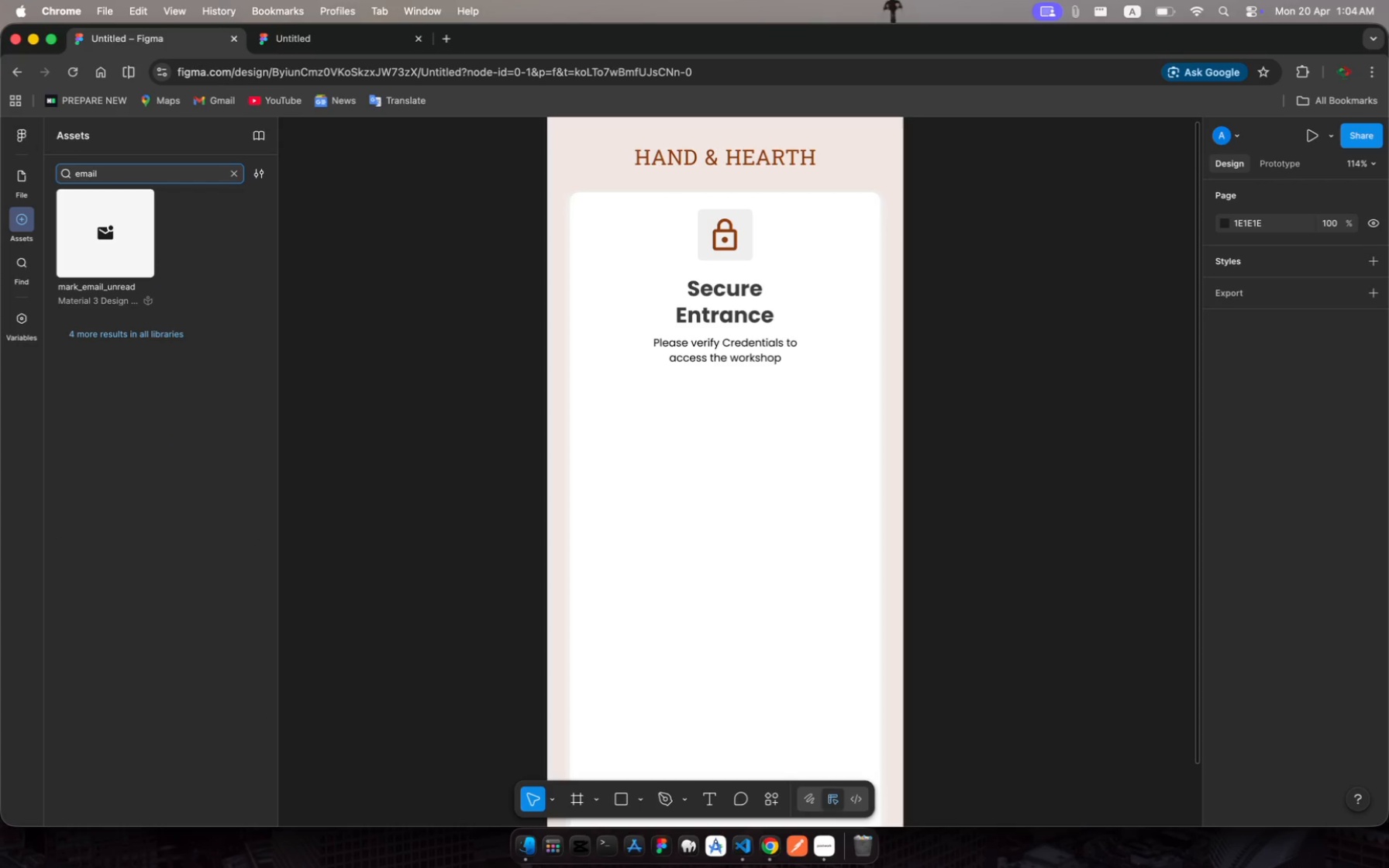 
left_click([936, 357])
 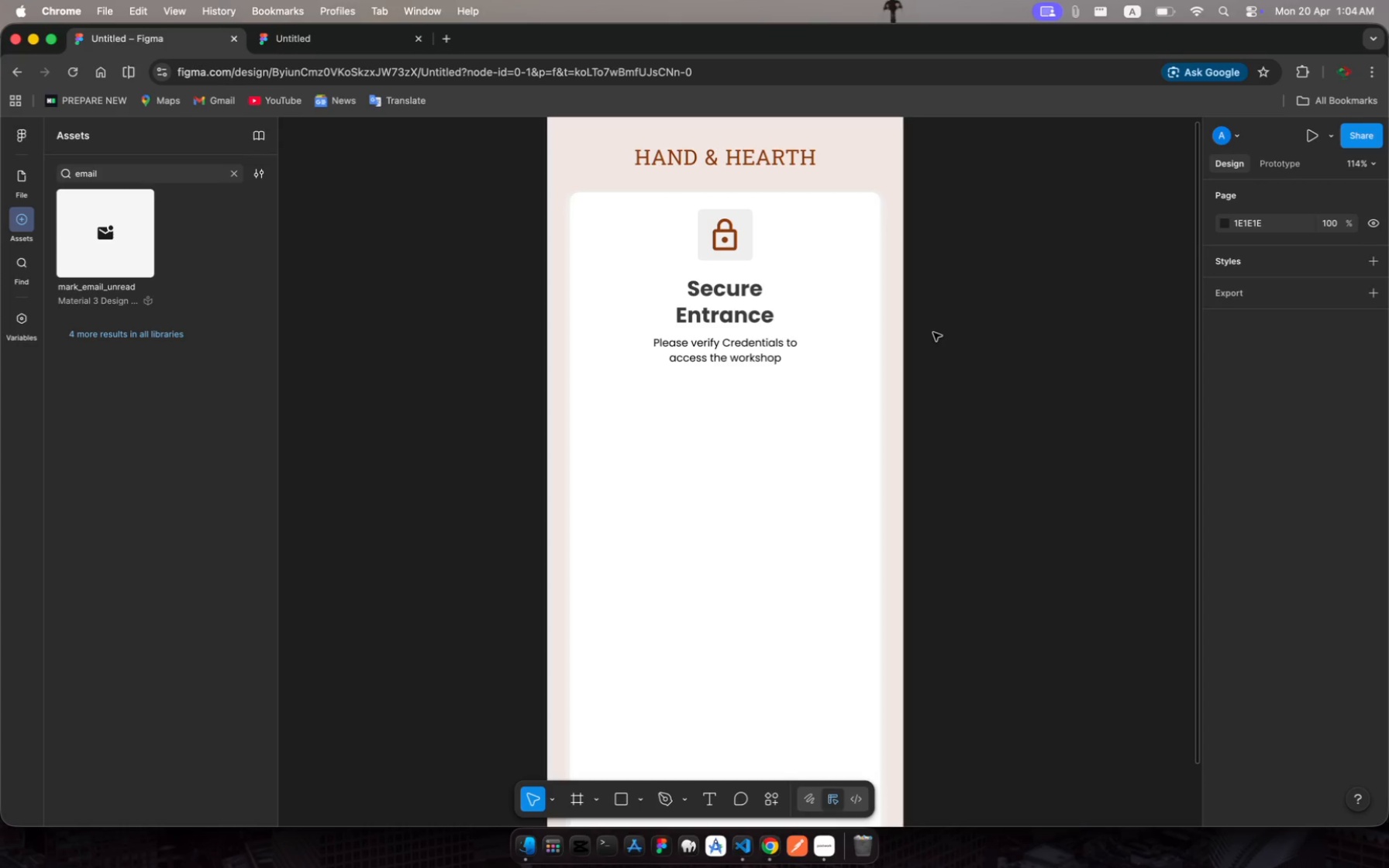 
left_click_drag(start_coordinate=[933, 332], to_coordinate=[932, 337])
 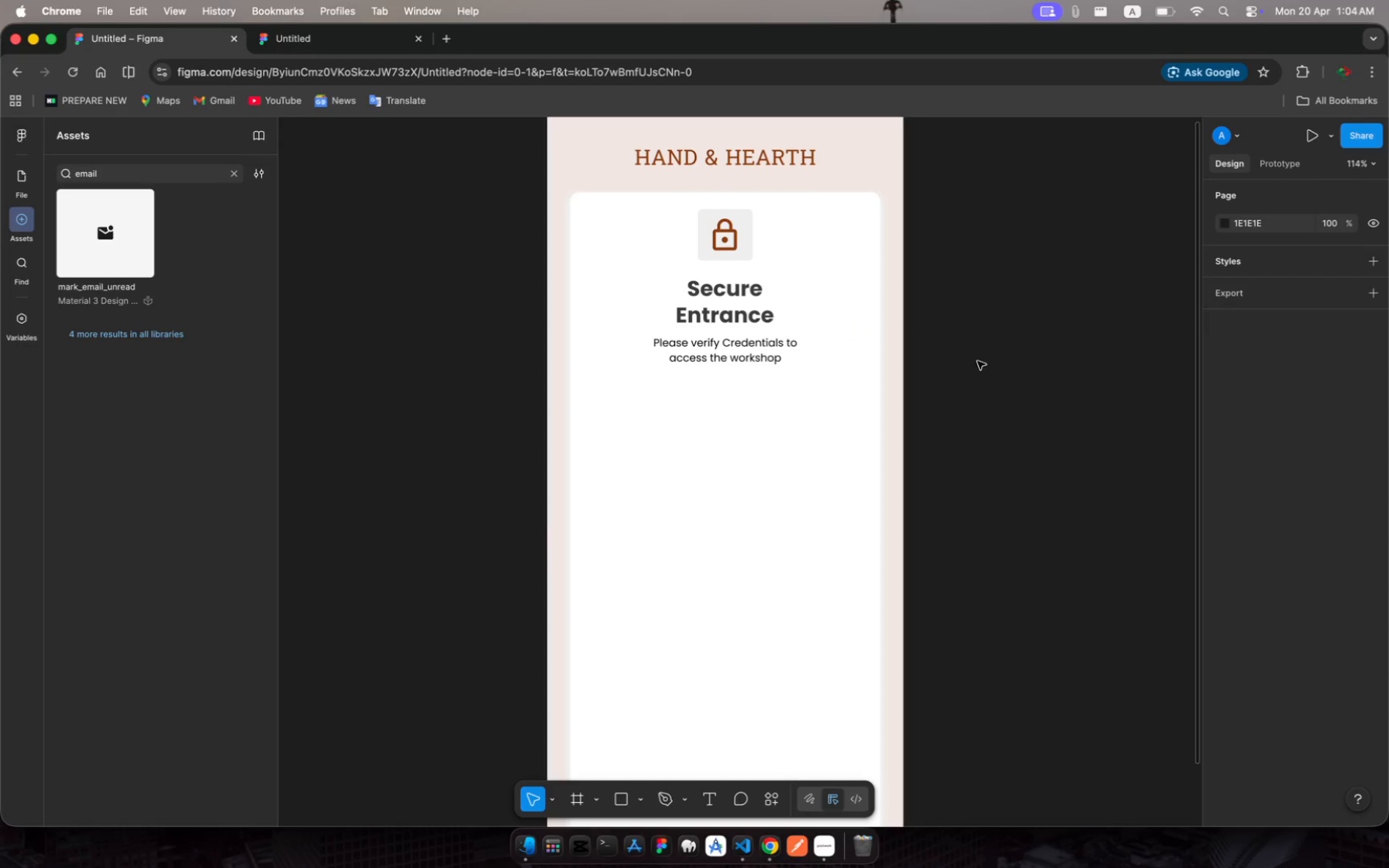 
left_click([977, 361])
 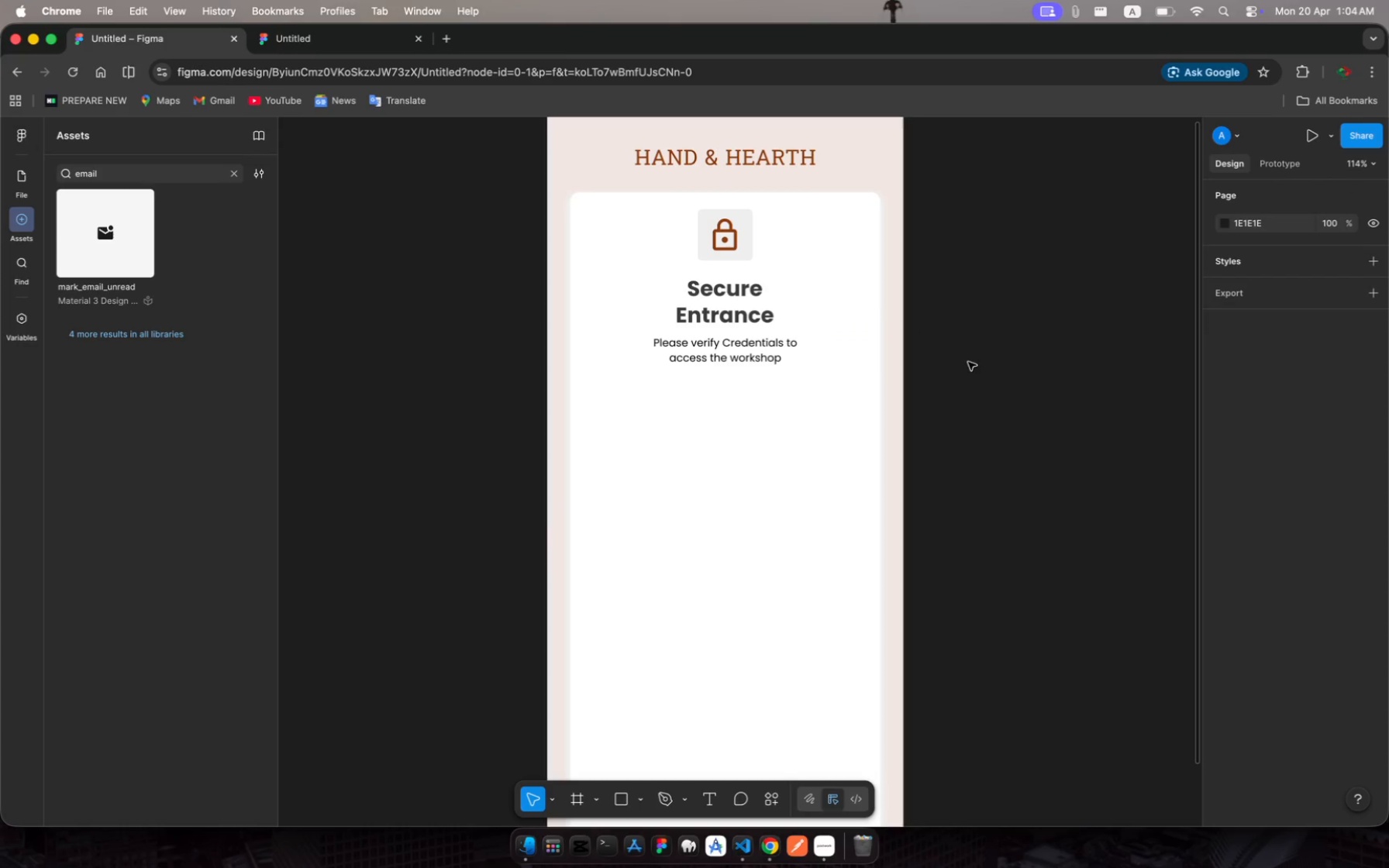 
left_click_drag(start_coordinate=[977, 361], to_coordinate=[708, 234])
 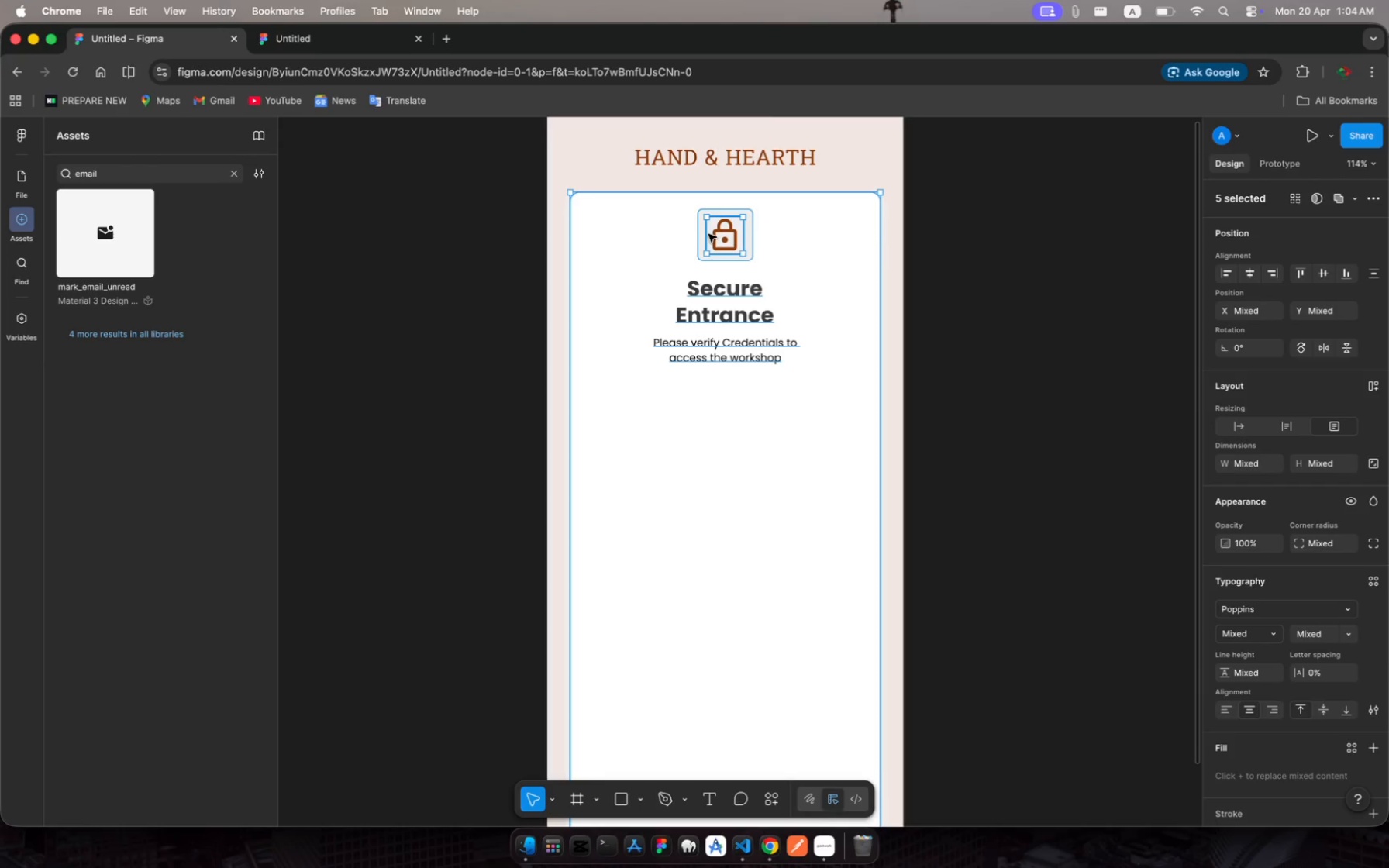 
hold_key(key=ShiftRight, duration=2.28)
left_click([845, 254])
 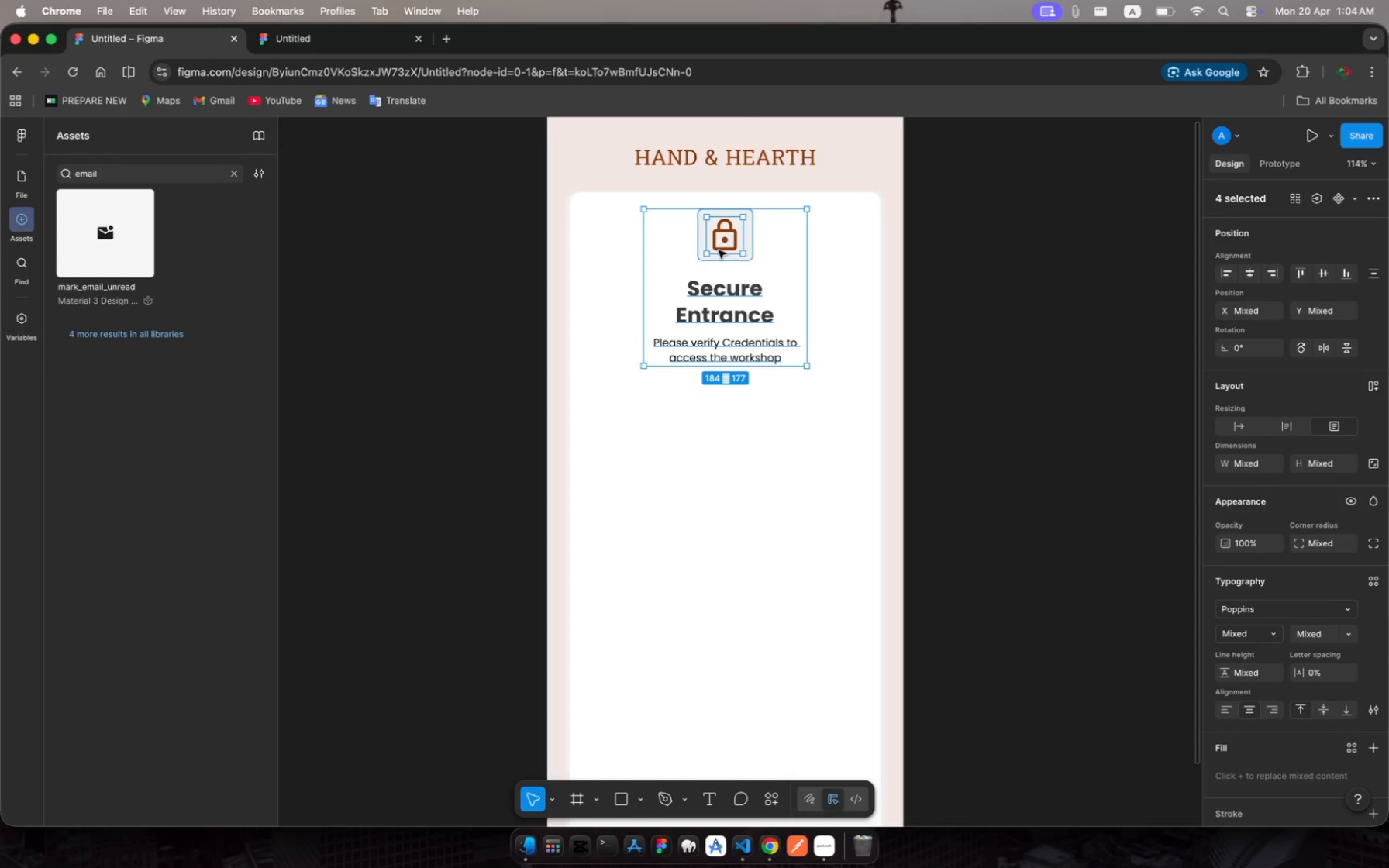 
left_click_drag(start_coordinate=[719, 250], to_coordinate=[719, 267])
 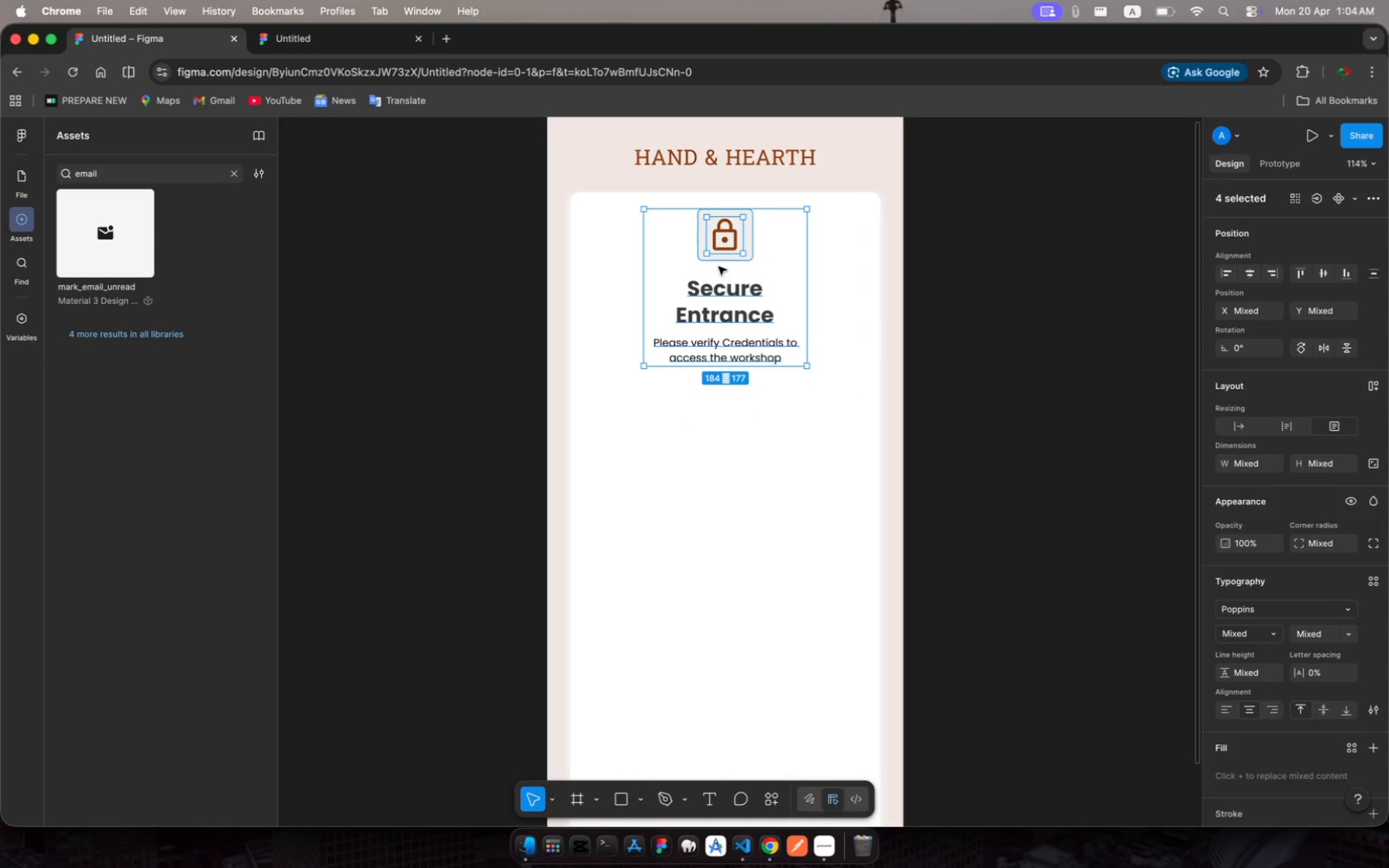 
key(Meta+Z)
 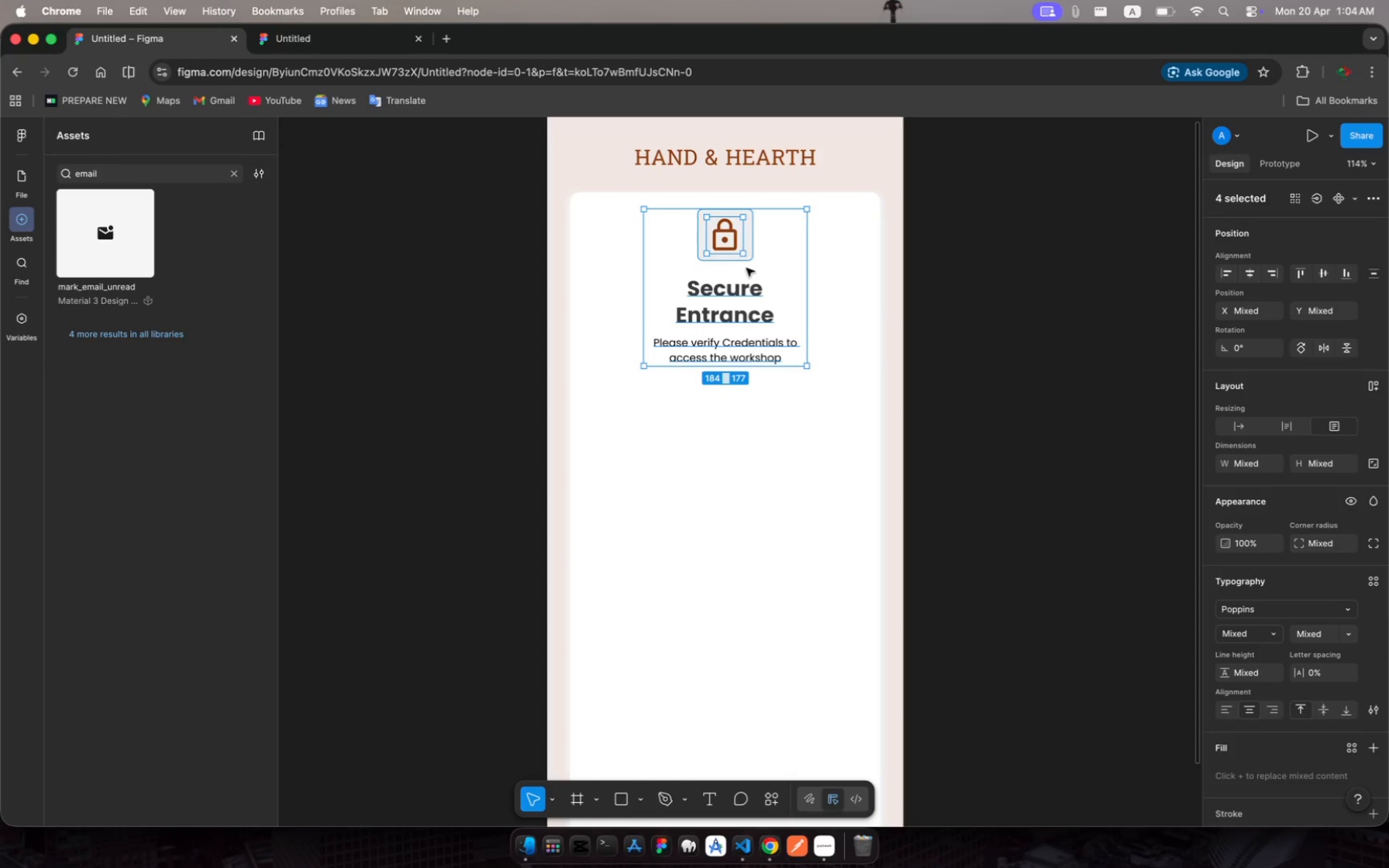 
left_click_drag(start_coordinate=[746, 268], to_coordinate=[743, 284])
 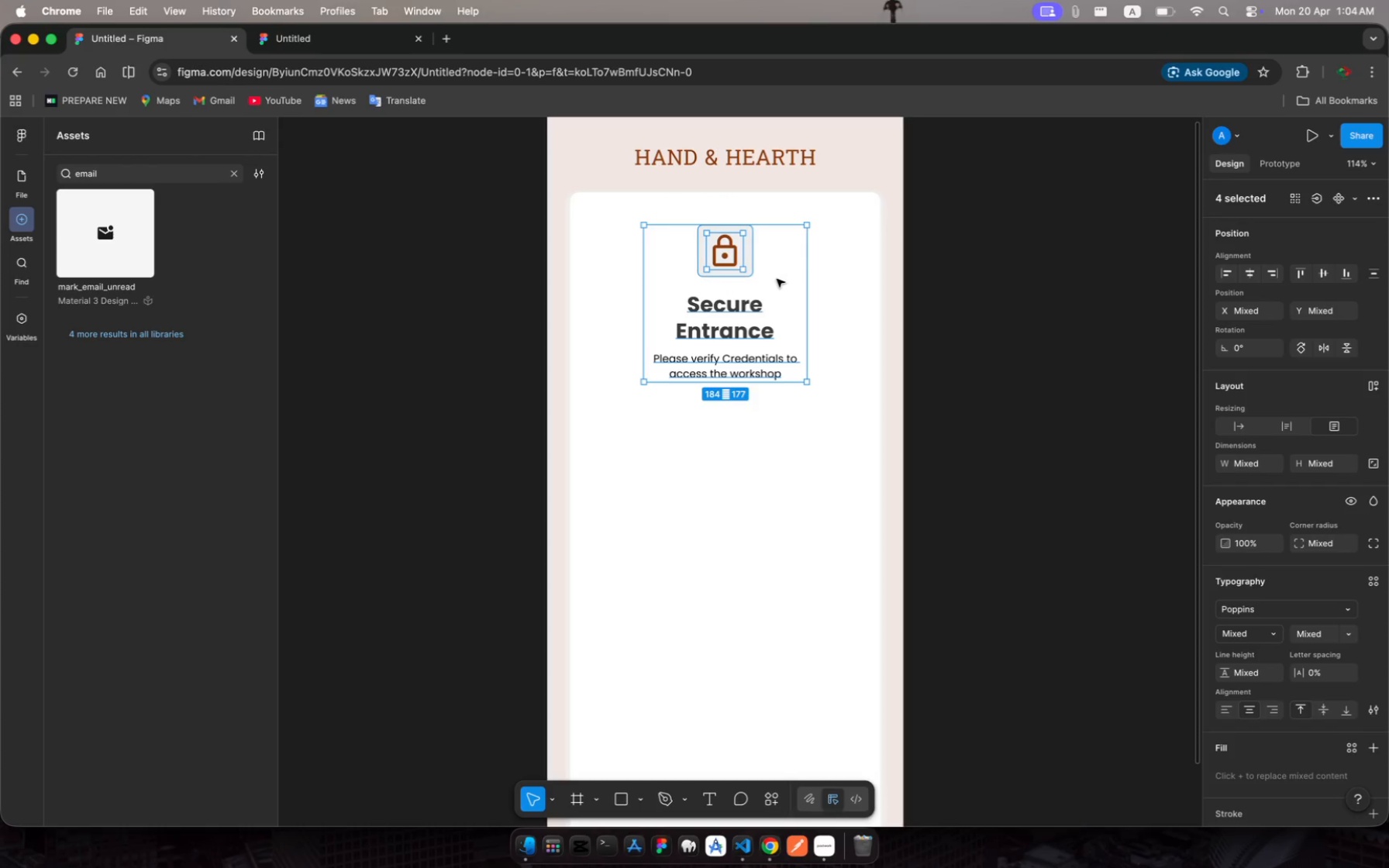 
left_click_drag(start_coordinate=[770, 283], to_coordinate=[770, 288])
 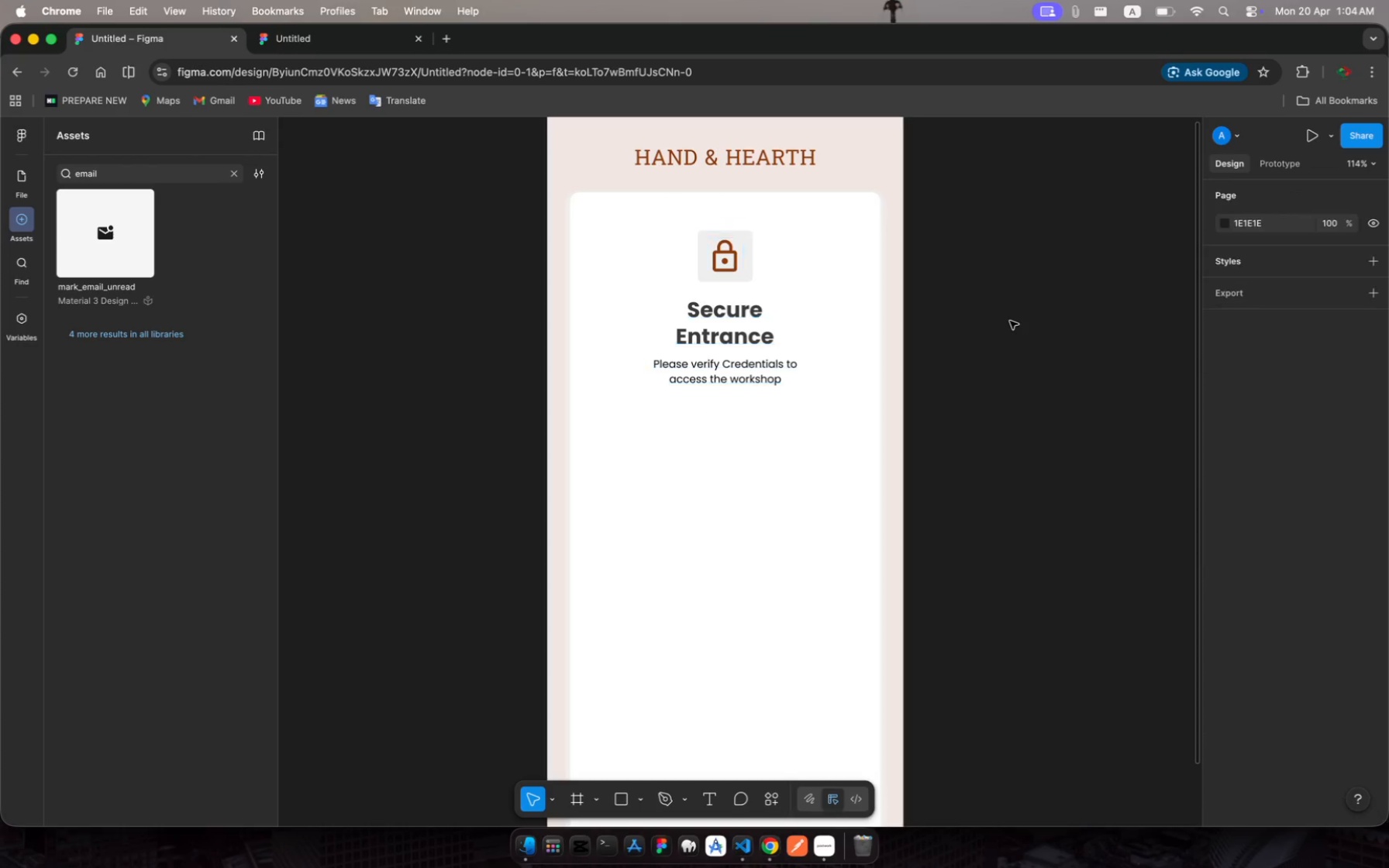 
left_click([1010, 321])
 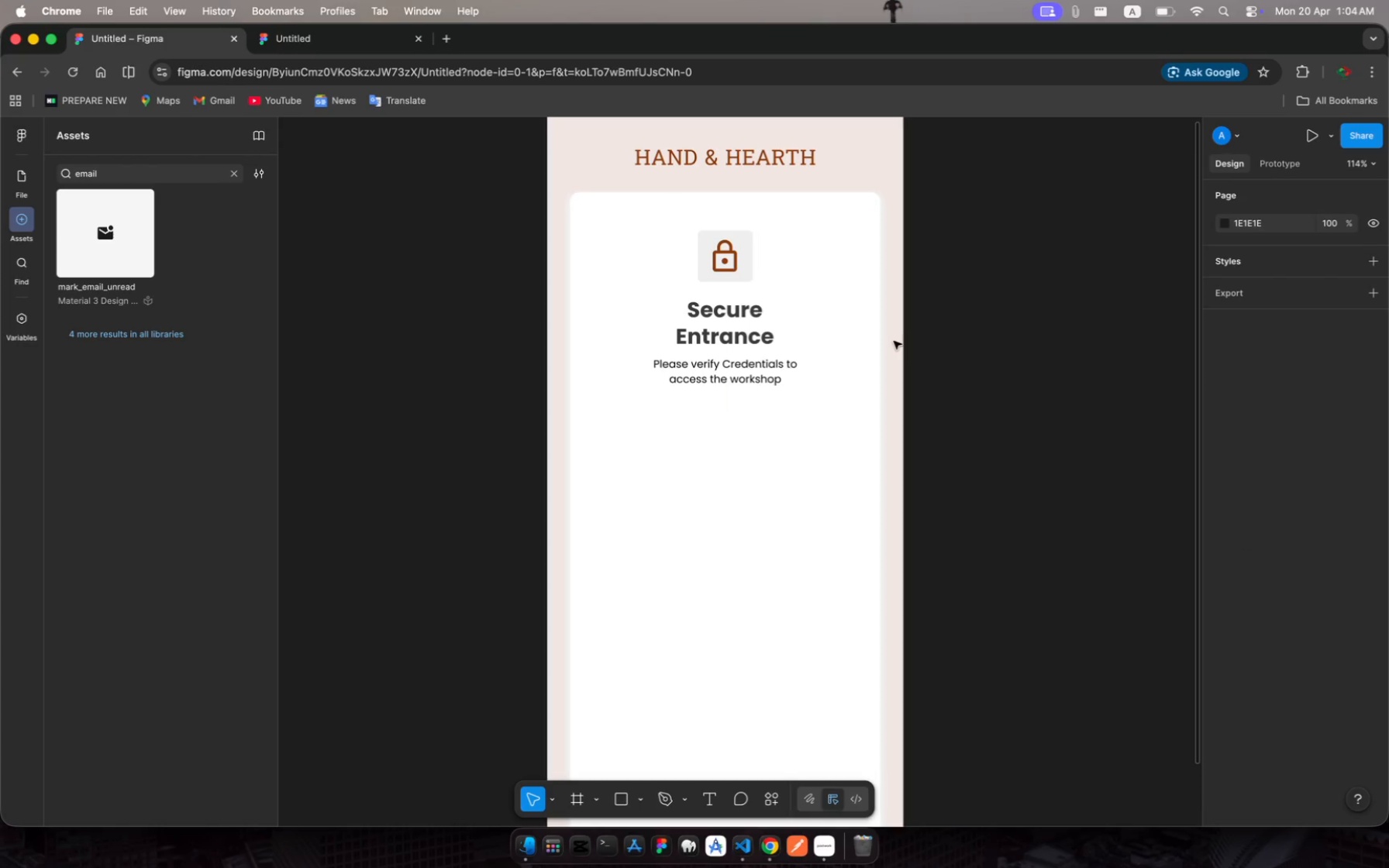 
scroll: coordinate [894, 341], scroll_direction: up, amount: 2.0
 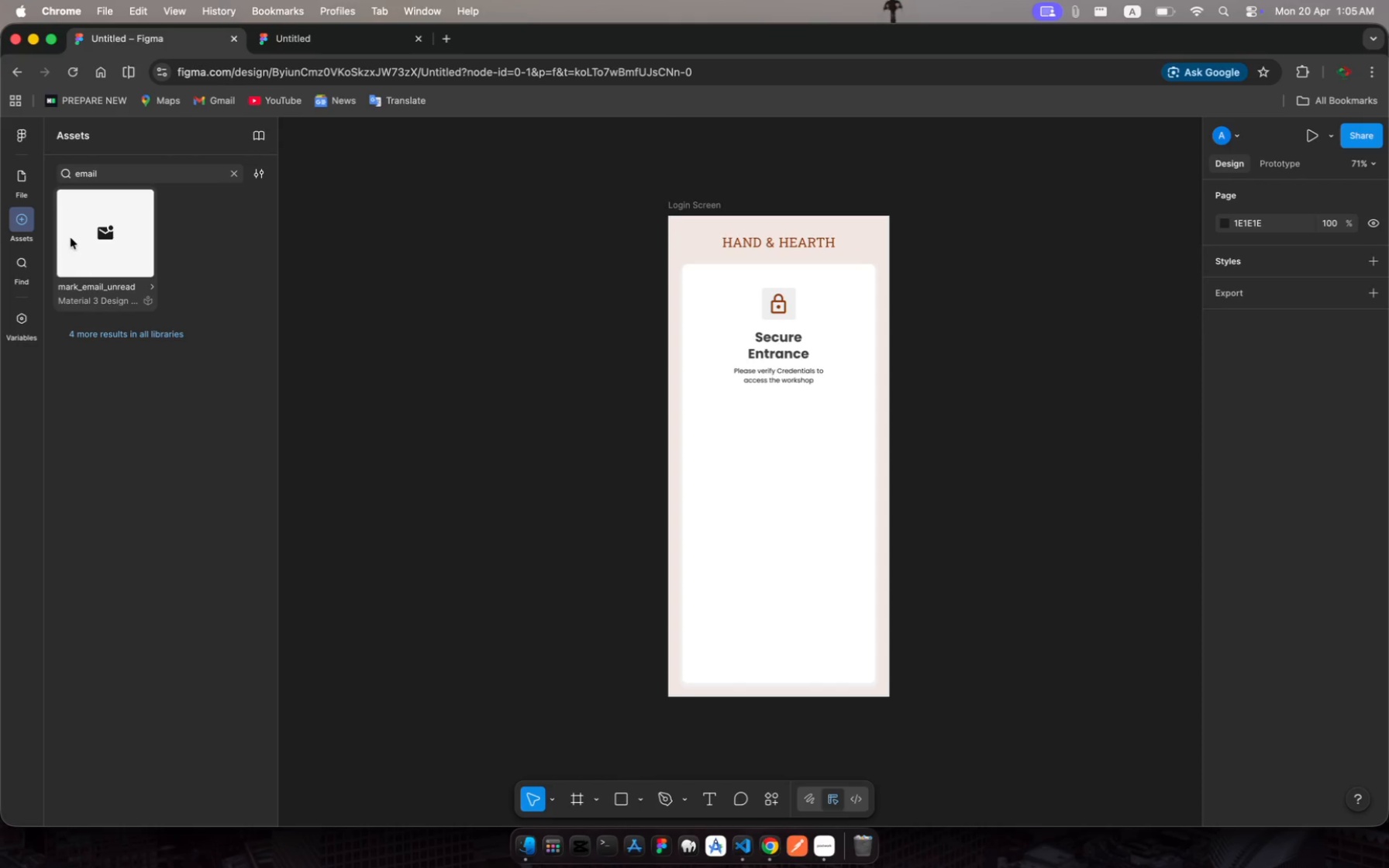 
wait(5.33)
 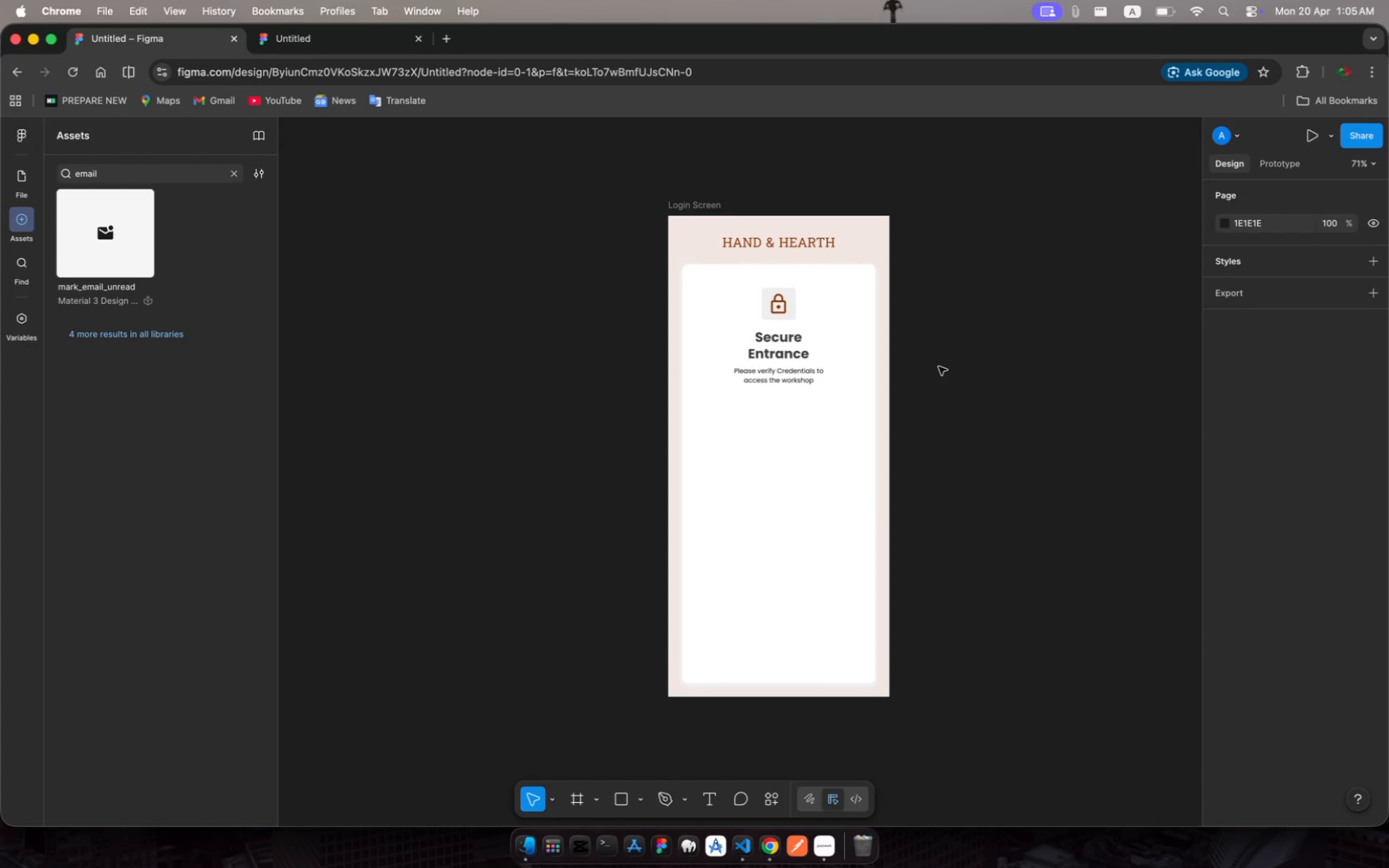 
left_click([103, 169])
 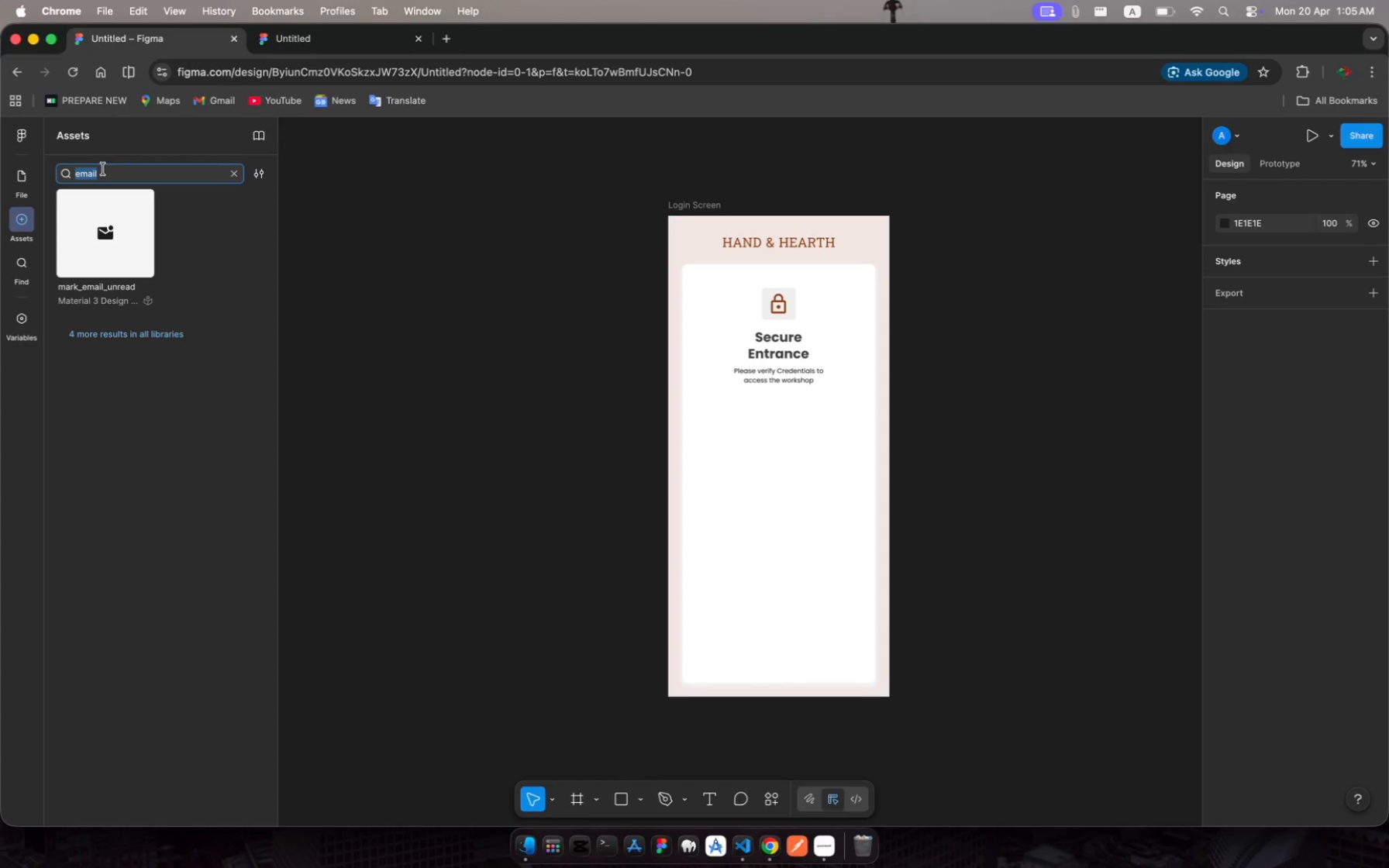 
type(inpt)
 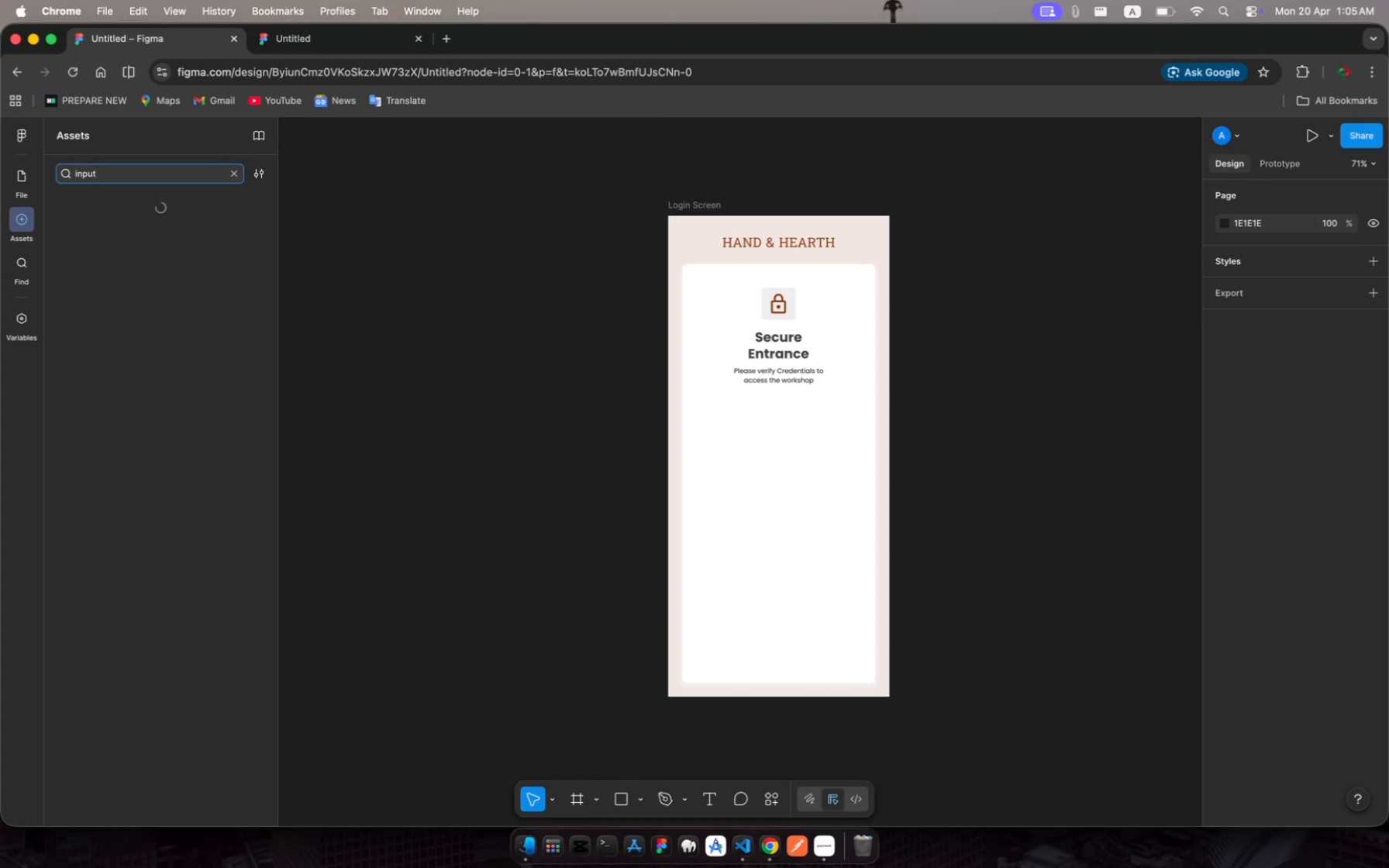 
hold_key(key=U, duration=0.34)
 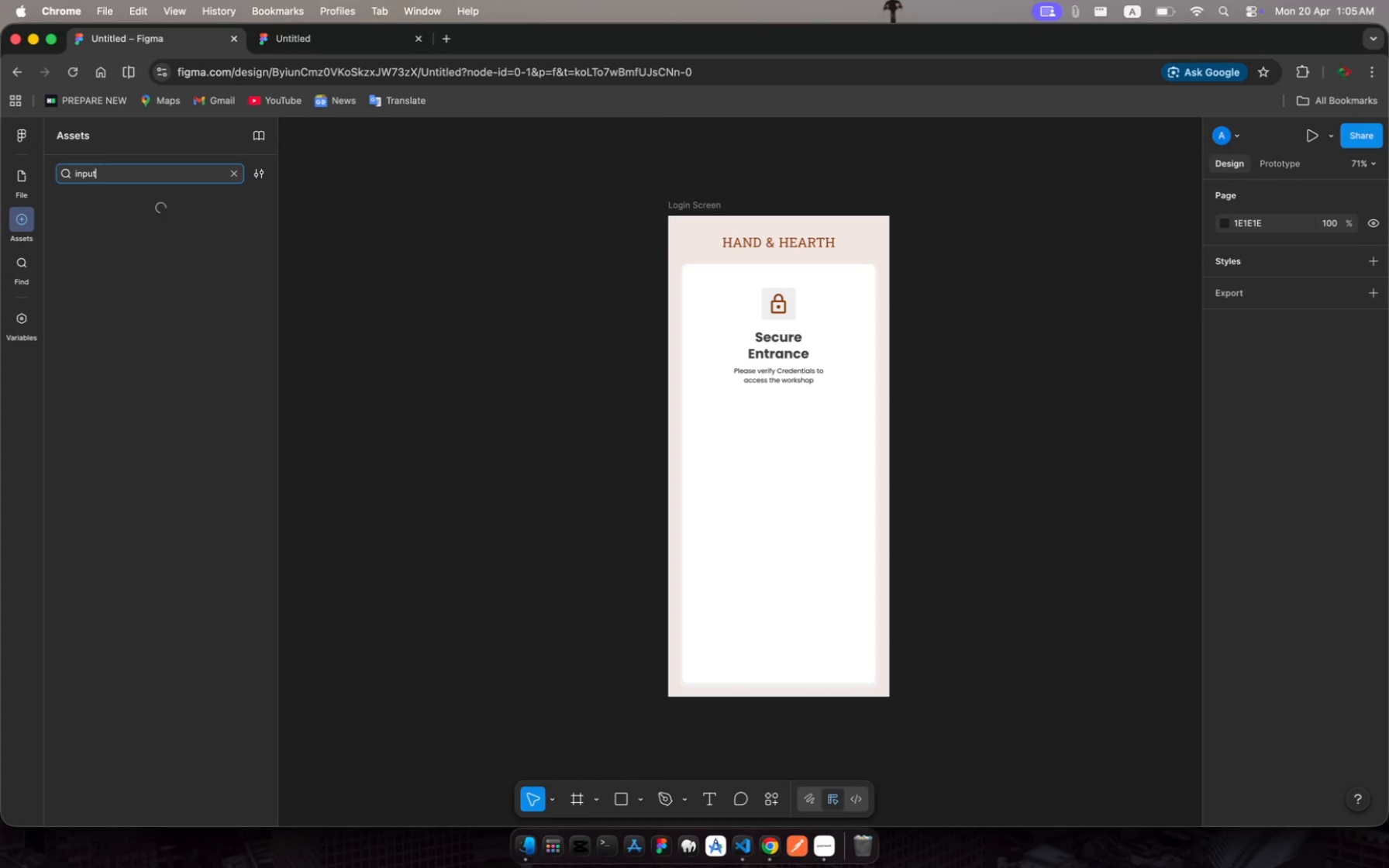 
mouse_move([57, 164])
 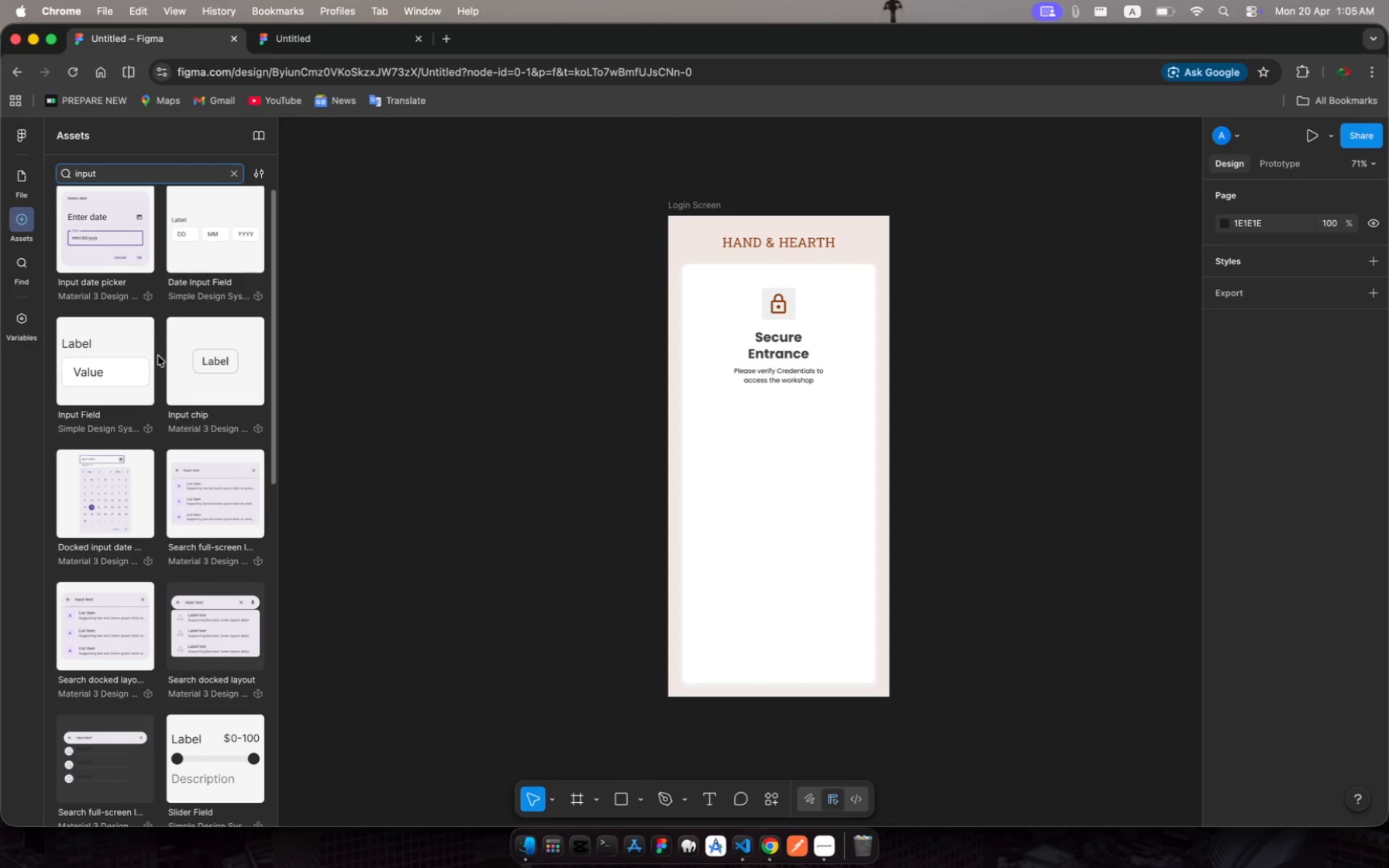 
wait(11.02)
 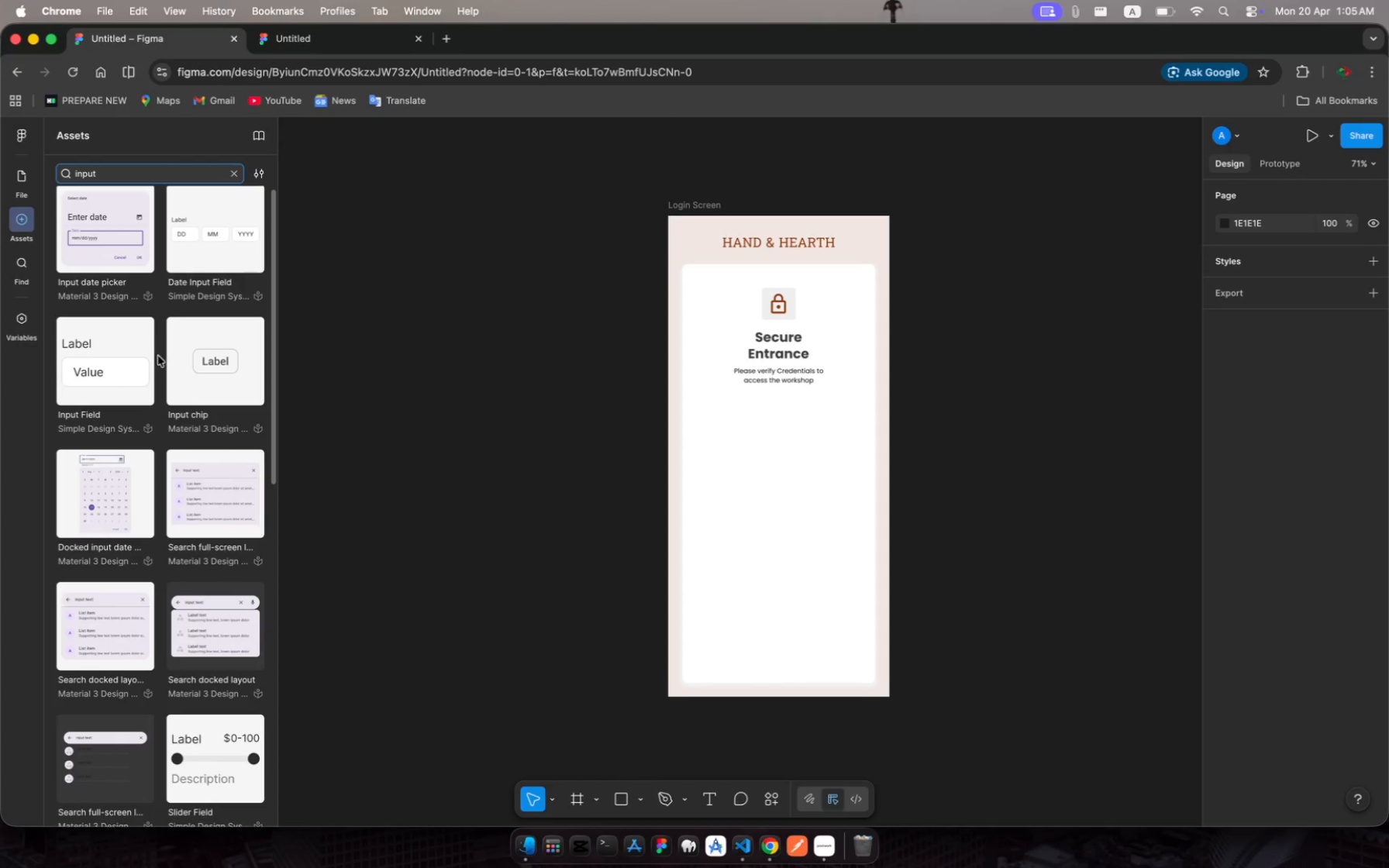 
left_click([122, 360])
 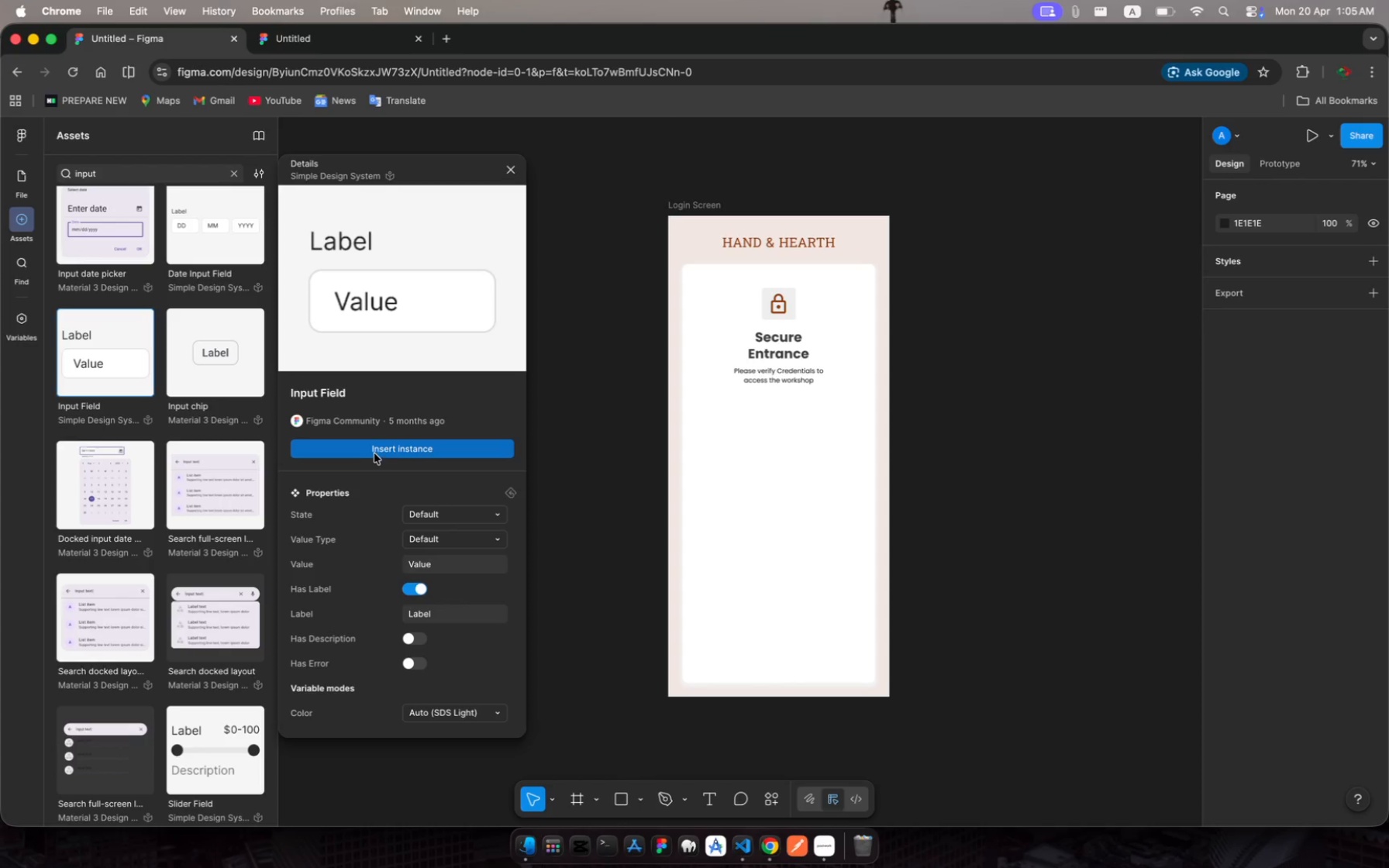 
wait(6.88)
 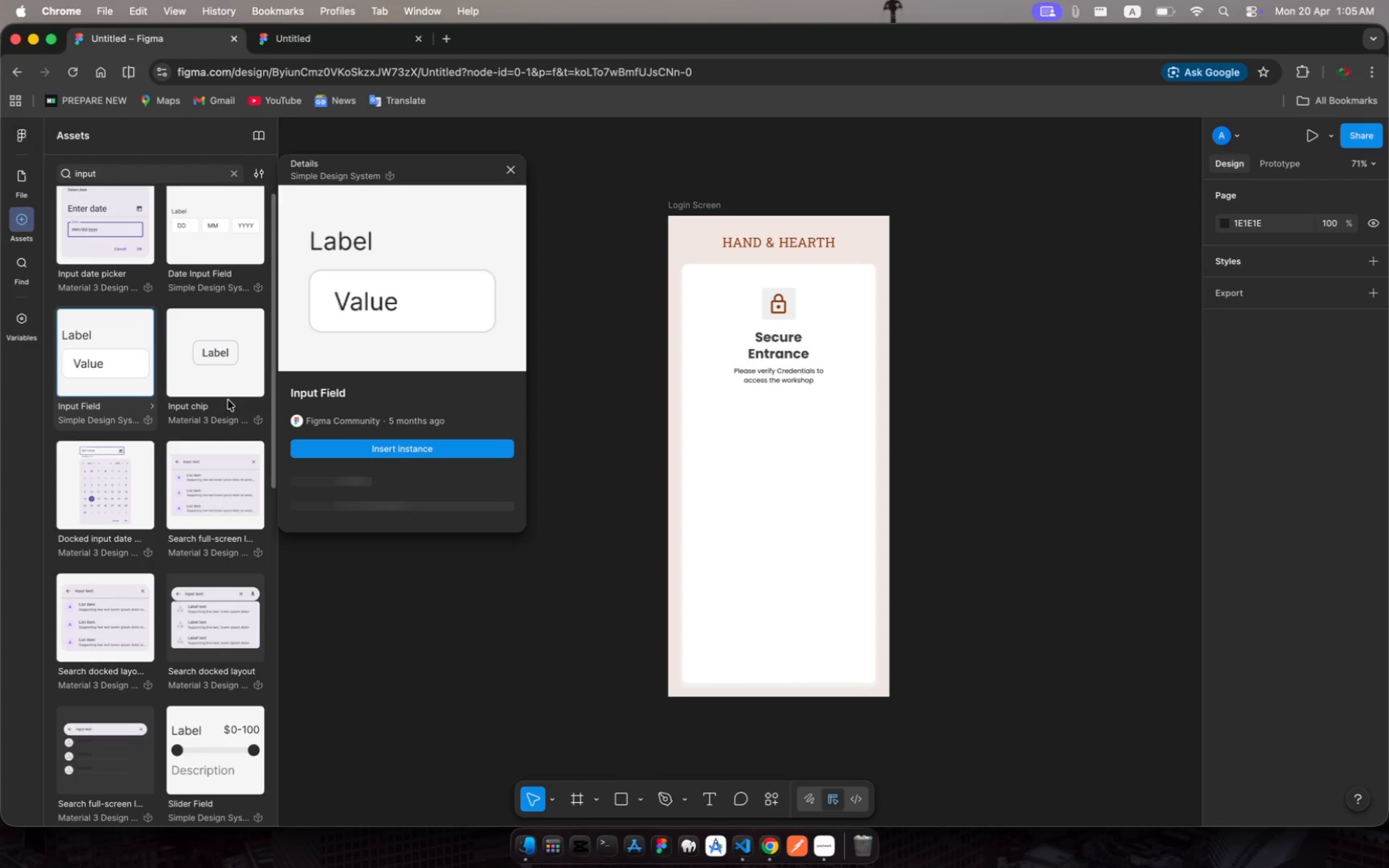 
left_click([375, 453])
 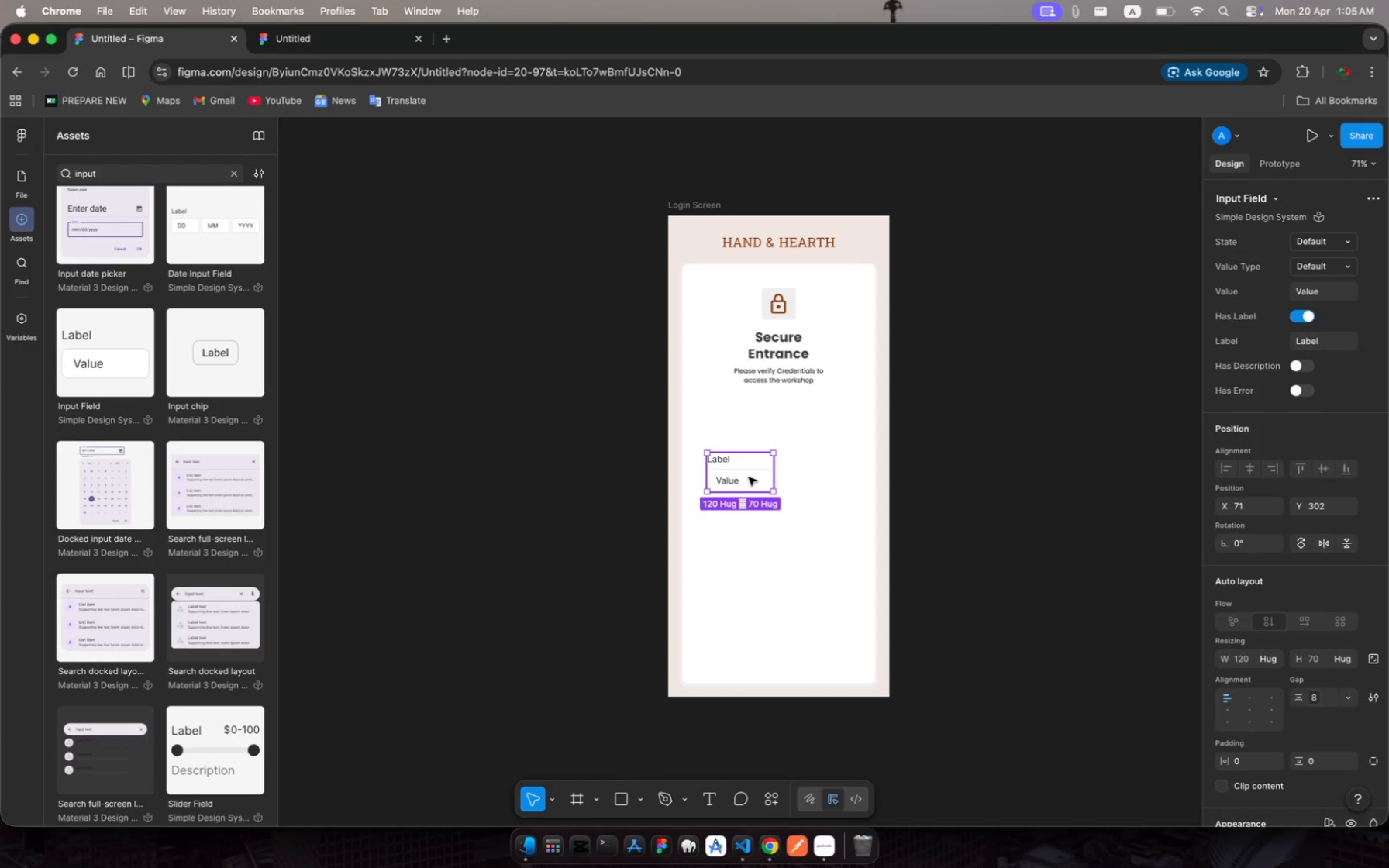 
left_click_drag(start_coordinate=[749, 477], to_coordinate=[753, 428])
 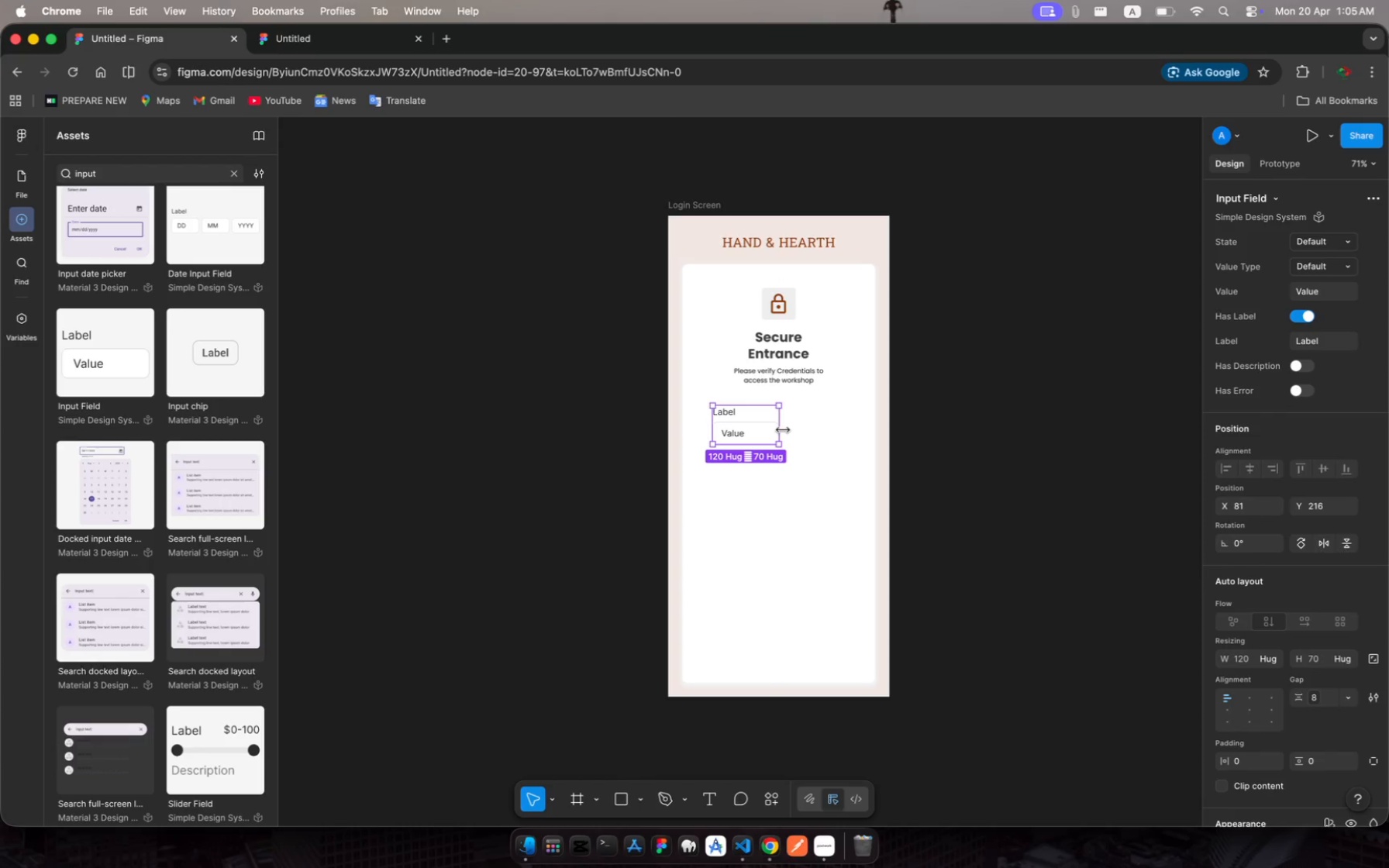 
wait(7.21)
 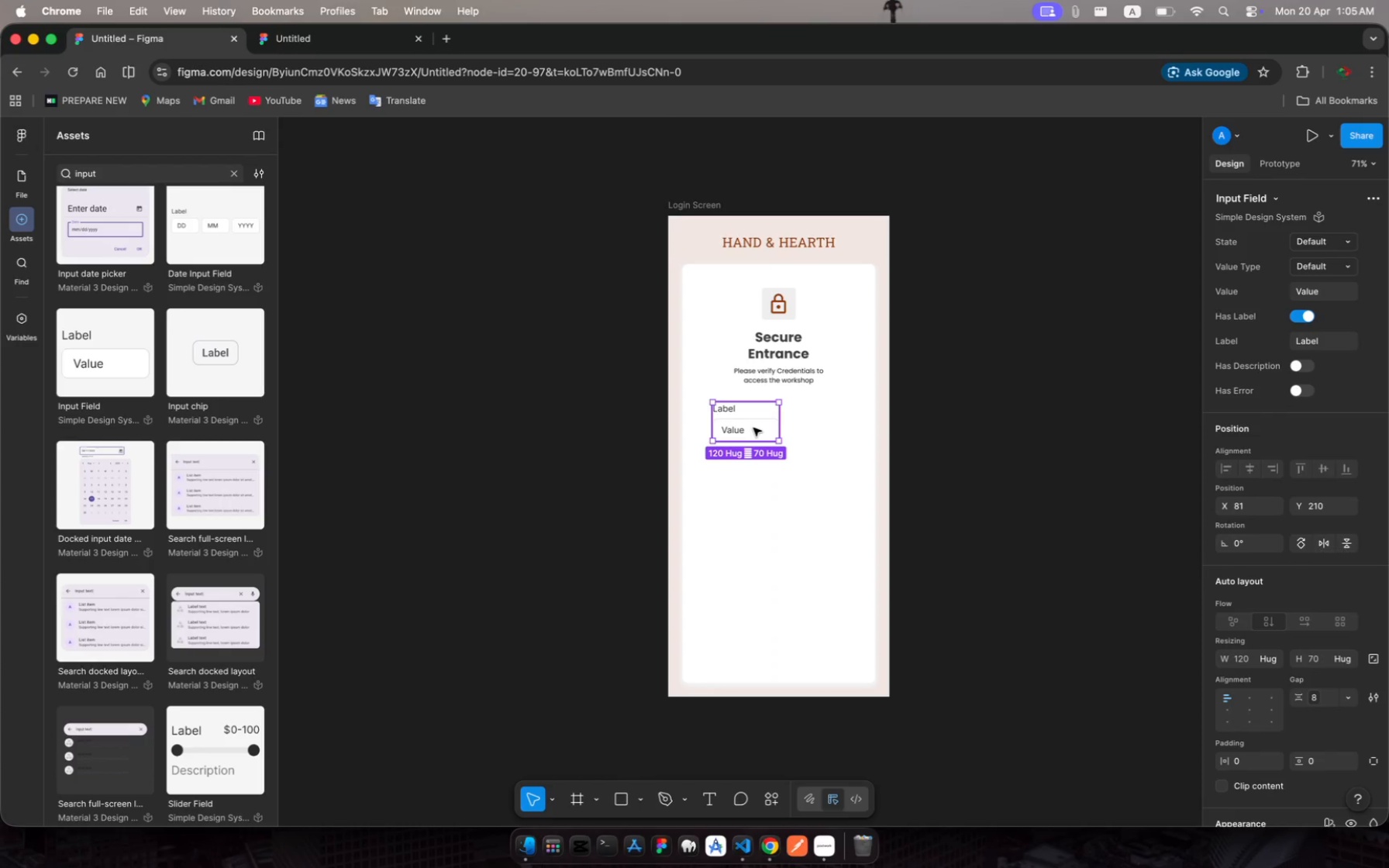 
left_click_drag(start_coordinate=[780, 430], to_coordinate=[850, 433])
 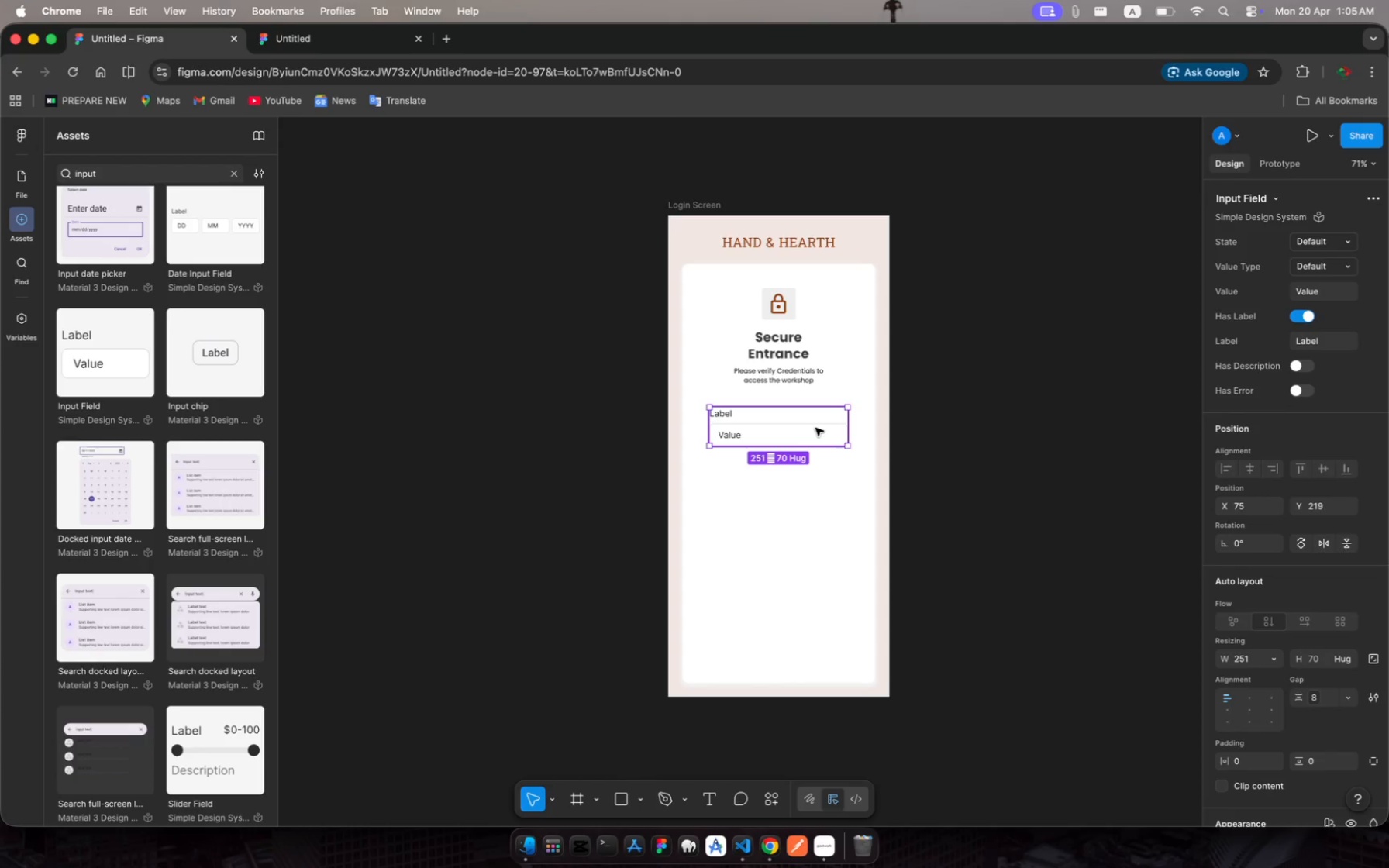 
wait(6.53)
 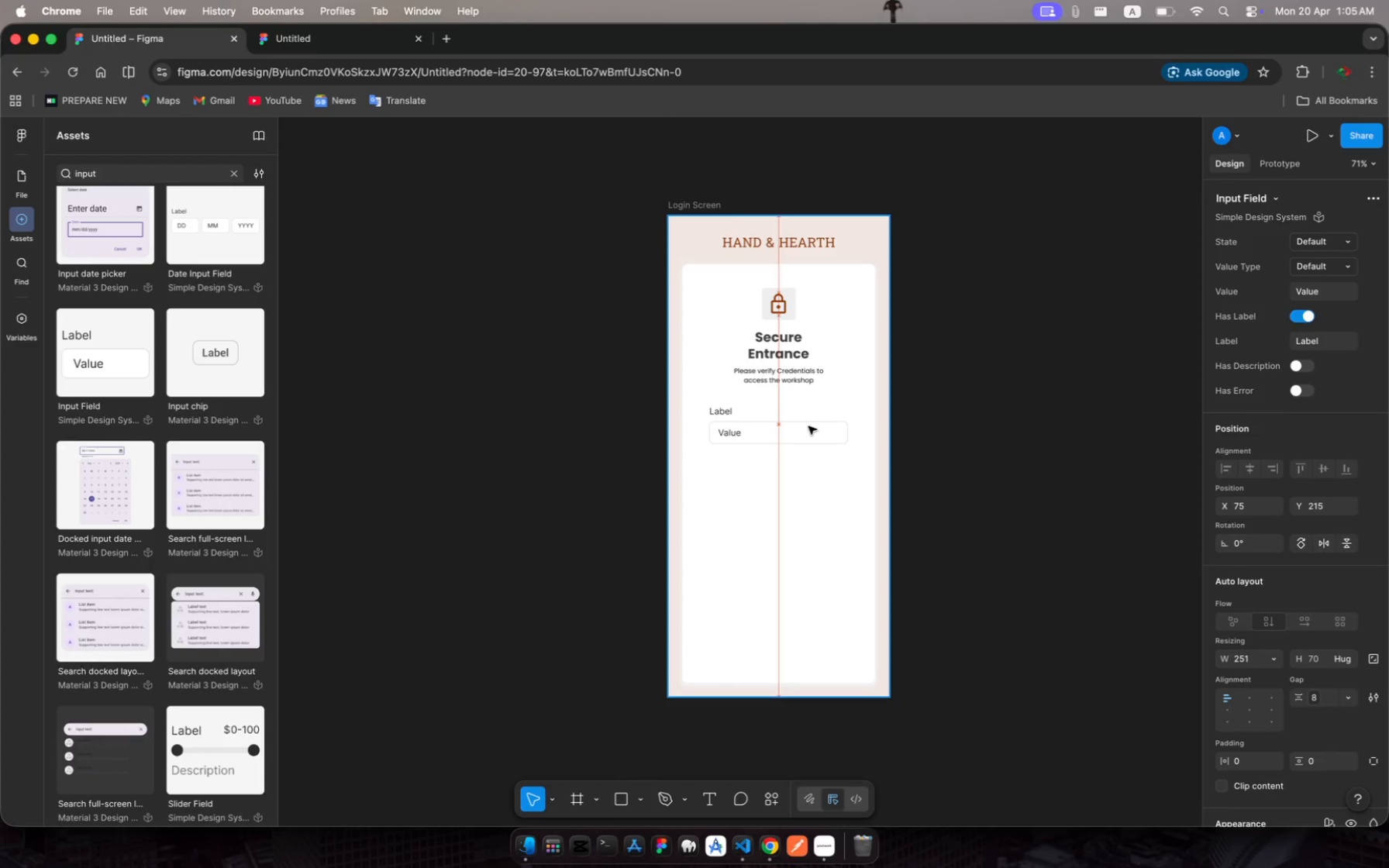 
left_click_drag(start_coordinate=[847, 432], to_coordinate=[856, 432])
 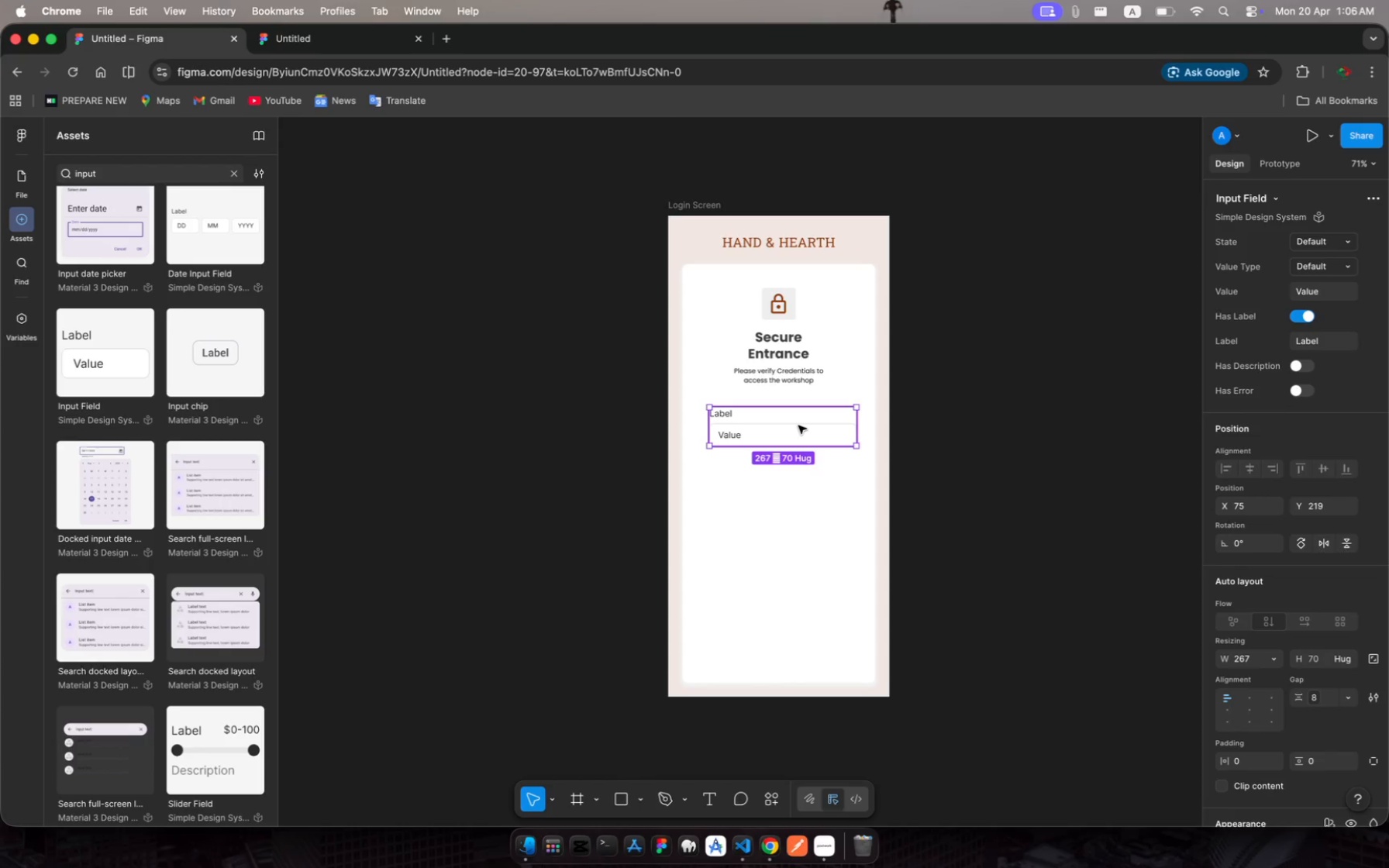 
left_click_drag(start_coordinate=[798, 425], to_coordinate=[792, 427])
 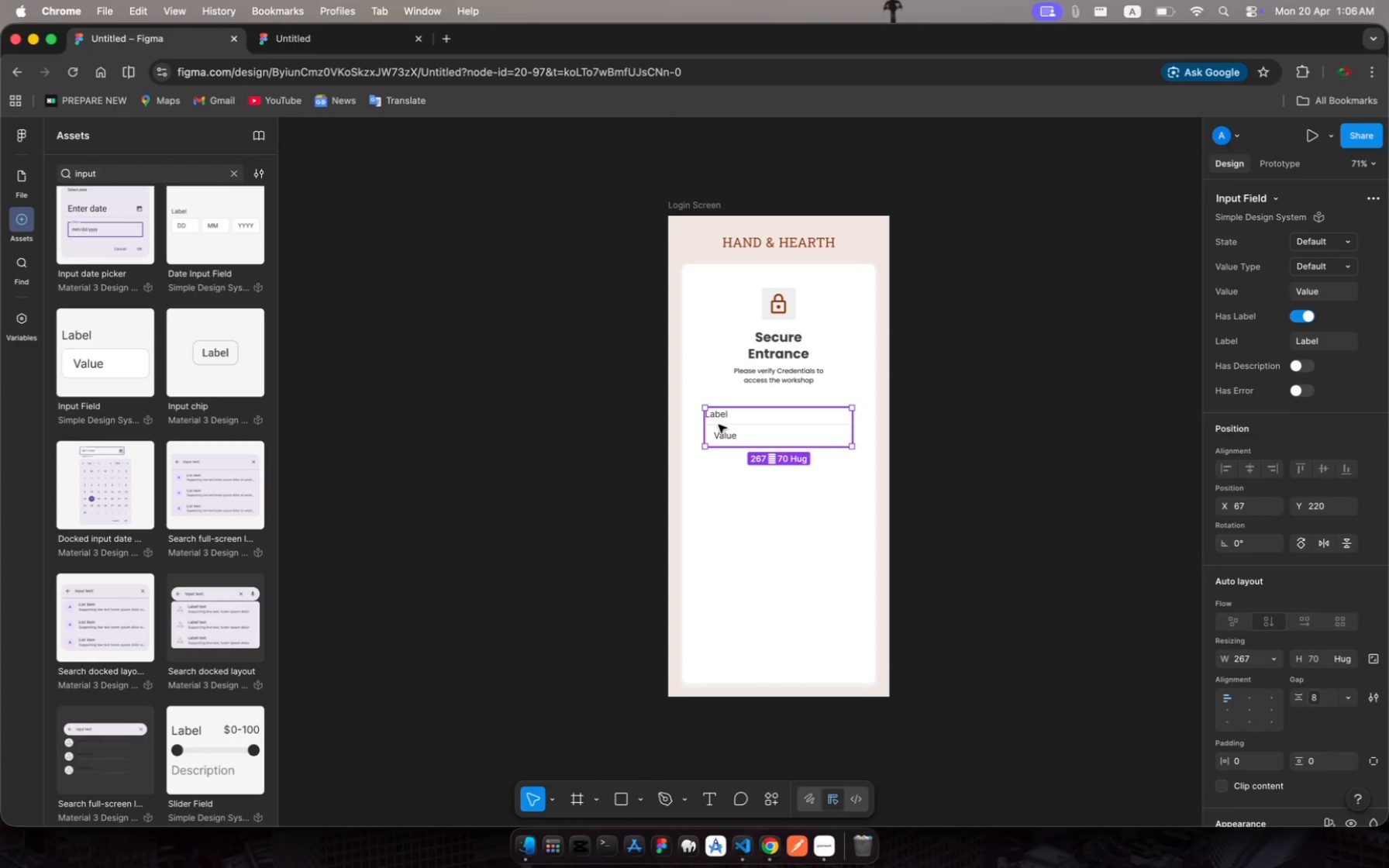 
wait(8.05)
 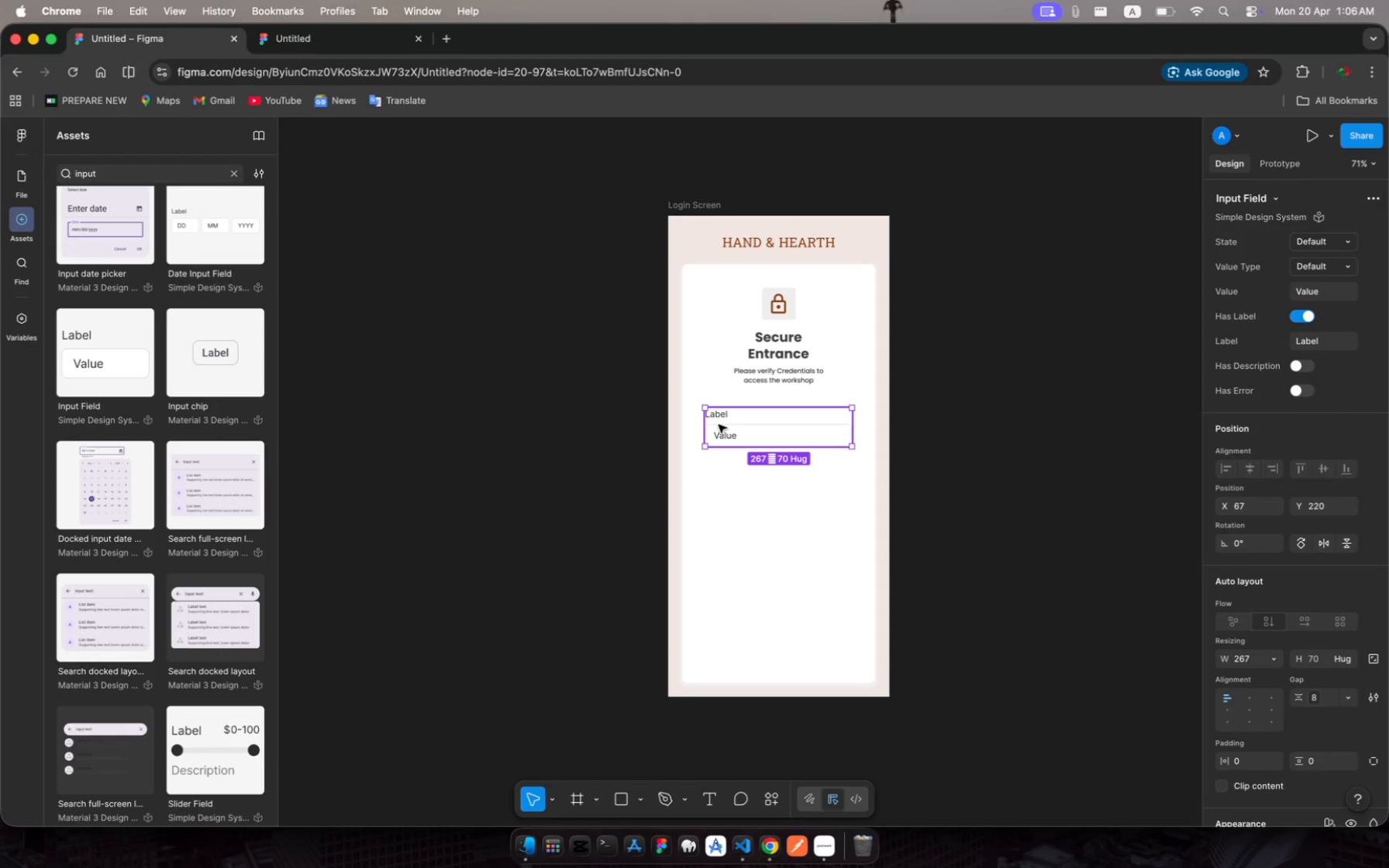 
double_click([719, 418])
 